 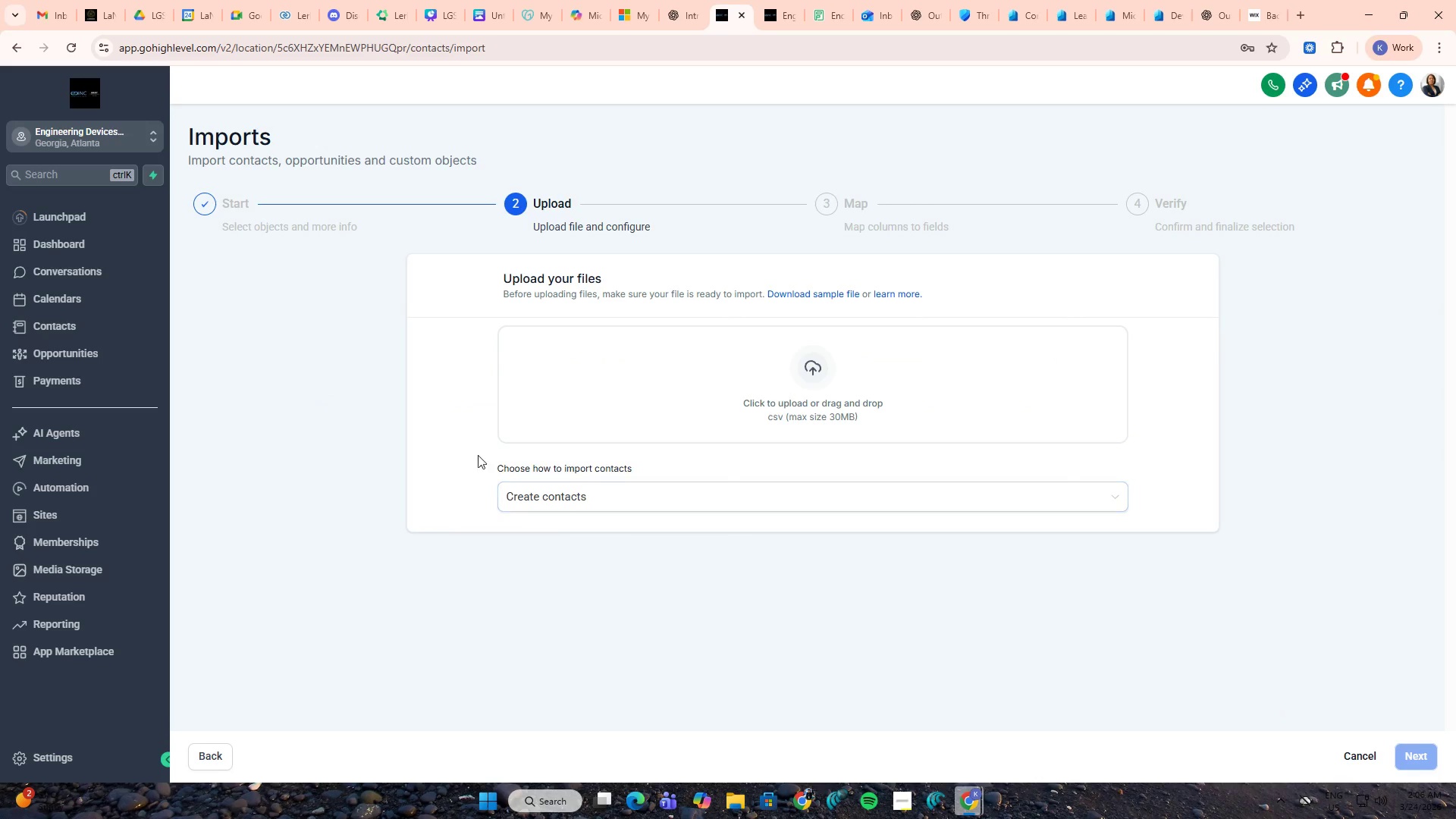 
left_click([742, 391])
 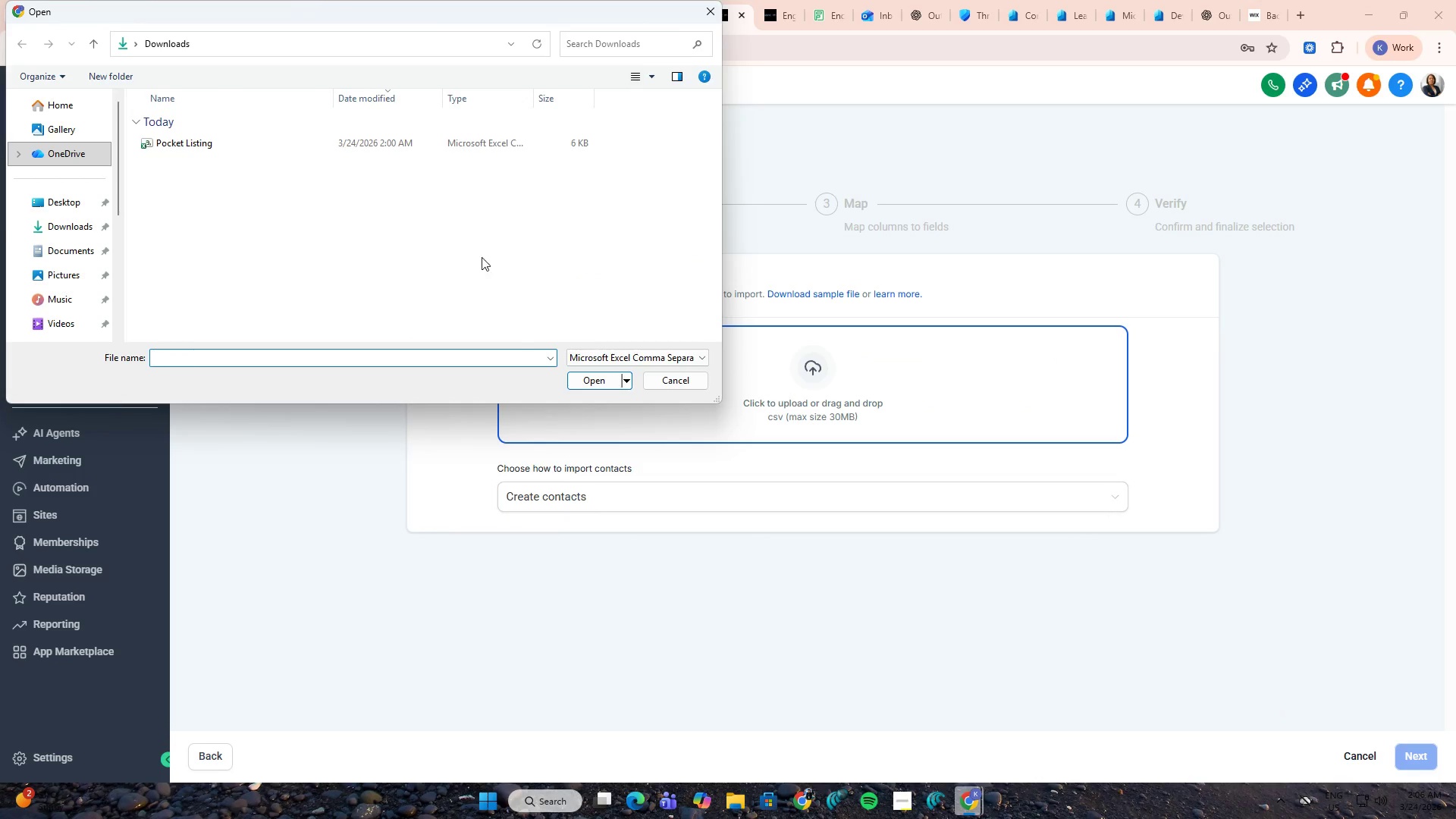 
left_click([290, 143])
 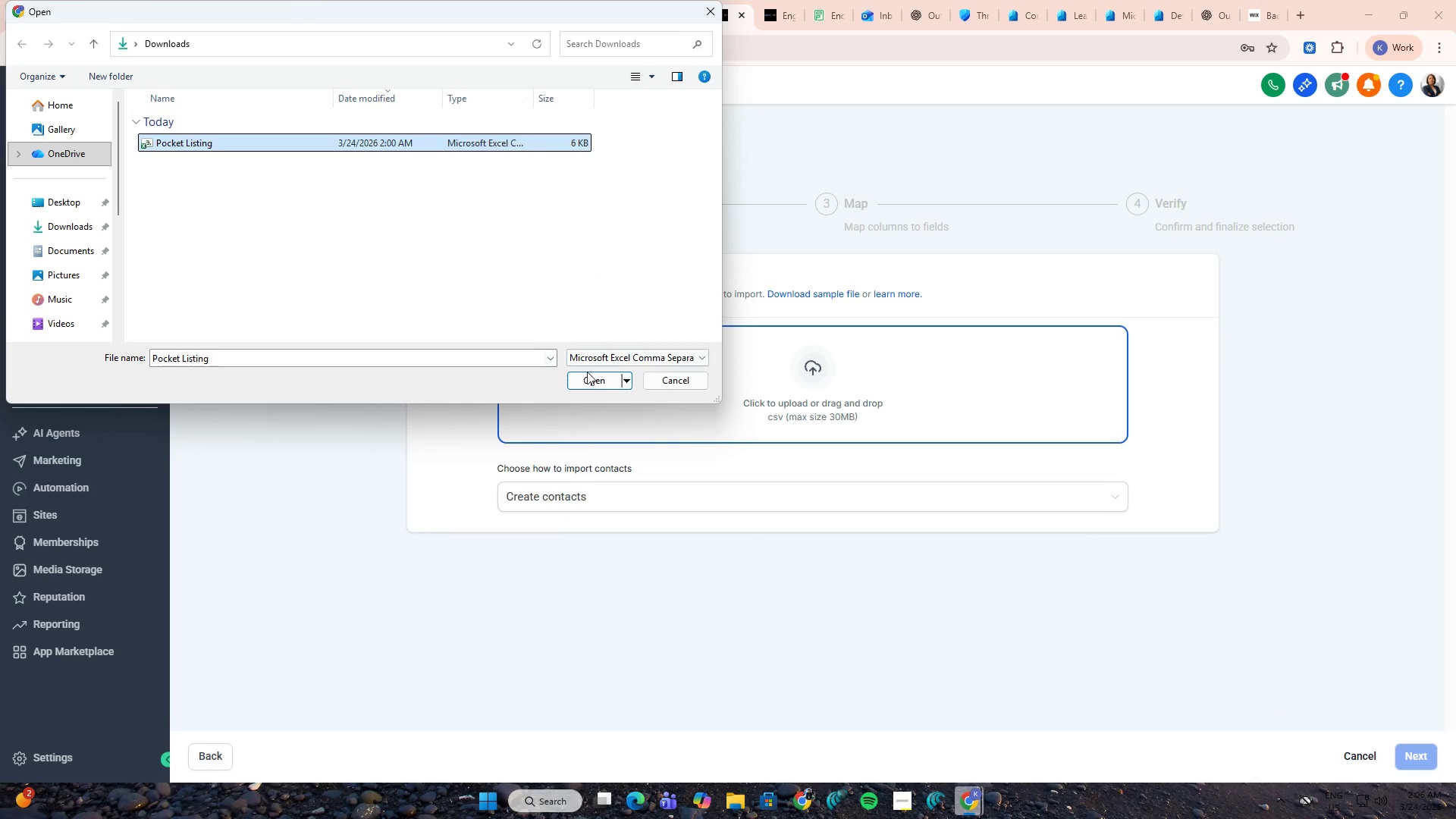 
left_click([591, 375])
 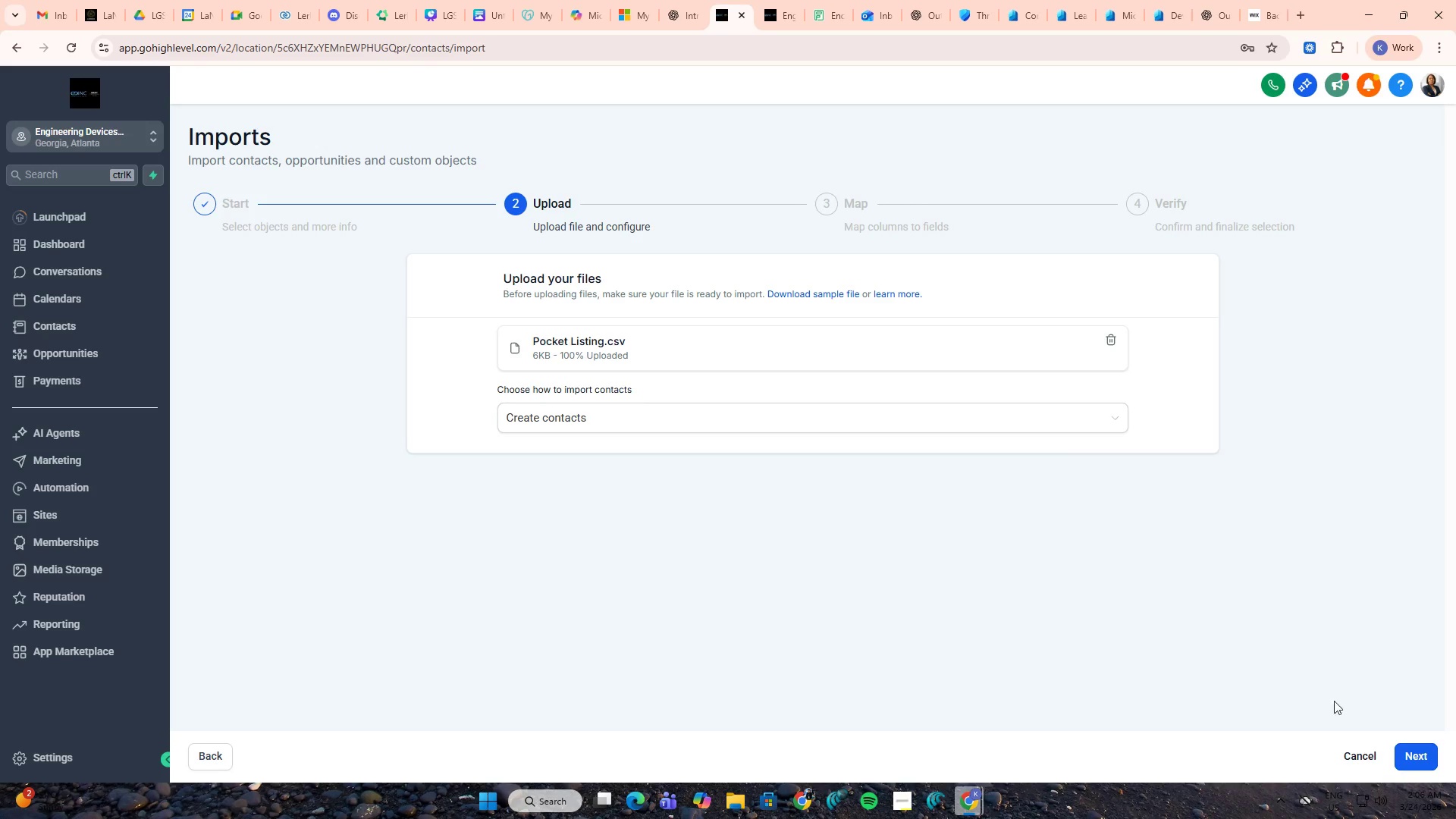 
left_click([1410, 753])
 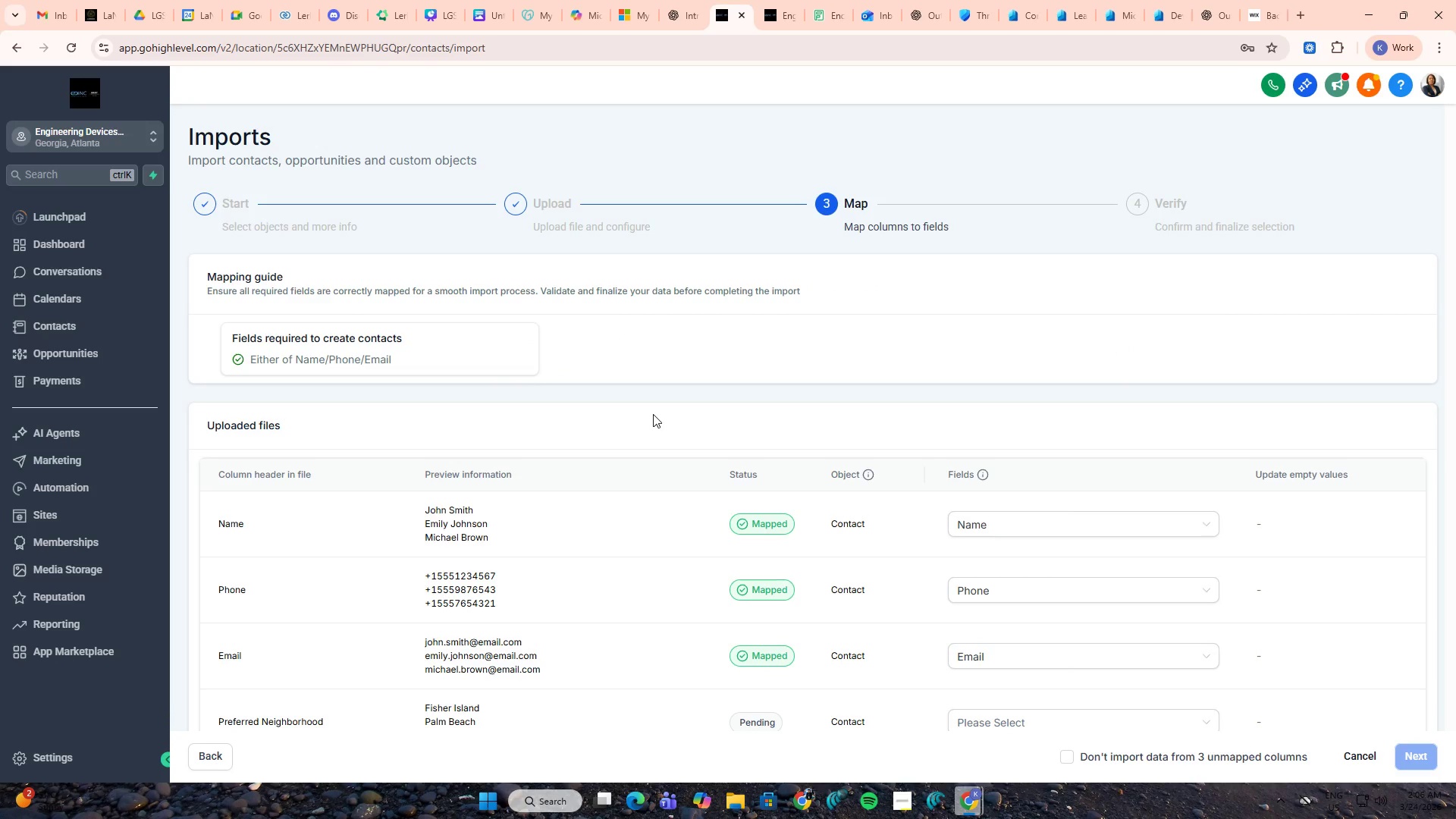 
scroll: coordinate [616, 529], scroll_direction: down, amount: 6.0
 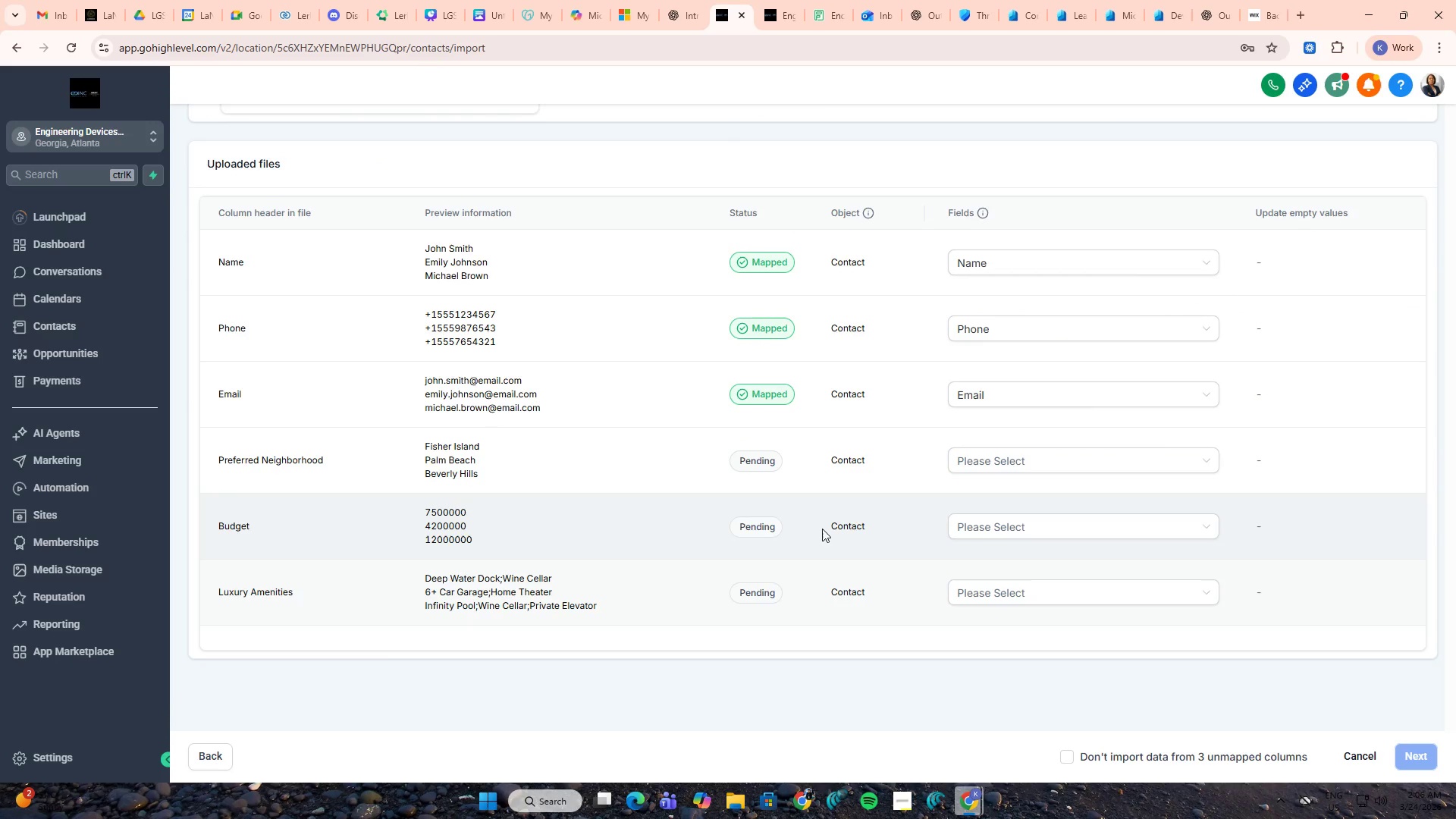 
left_click([994, 459])
 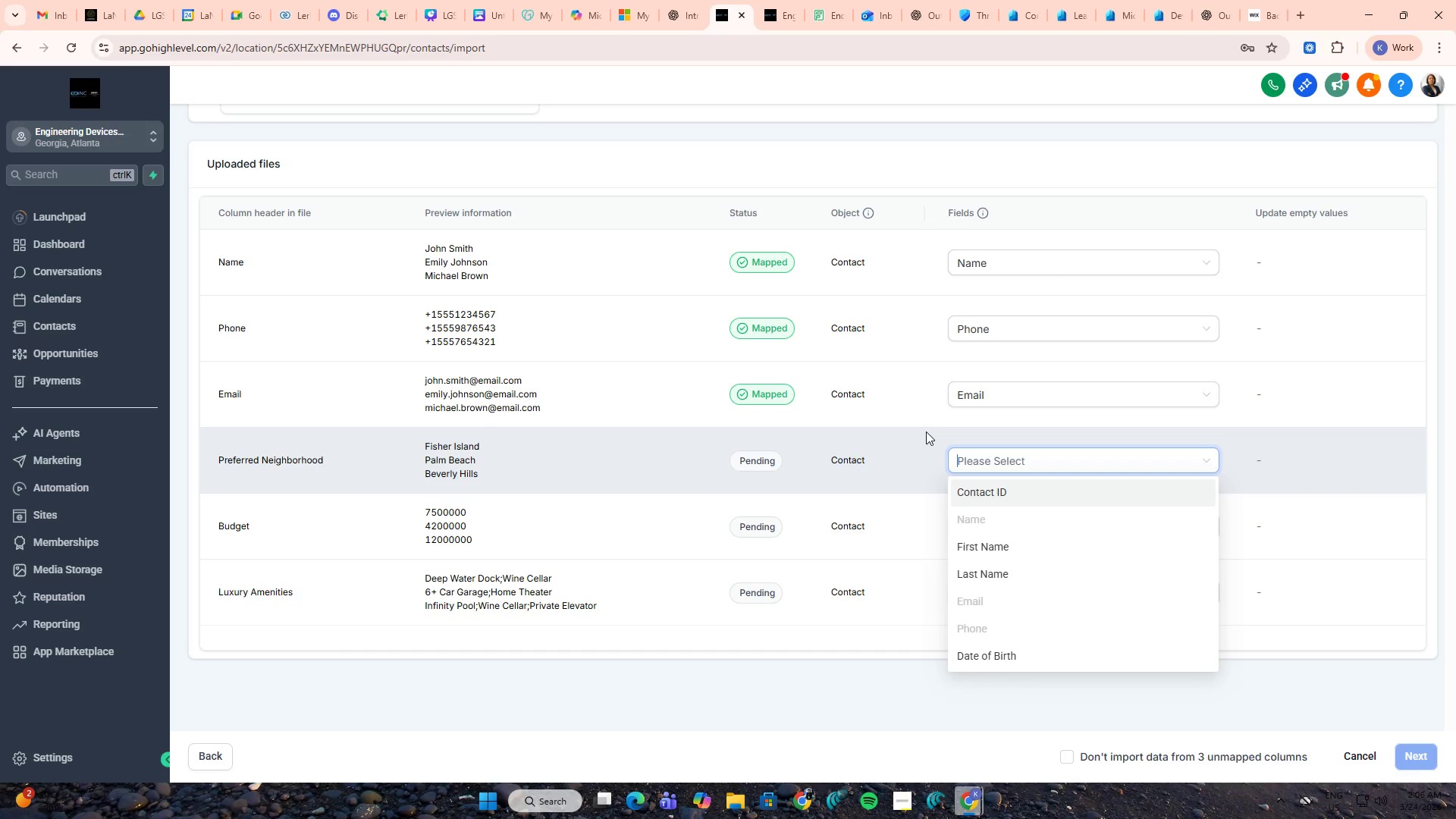 
wait(7.22)
 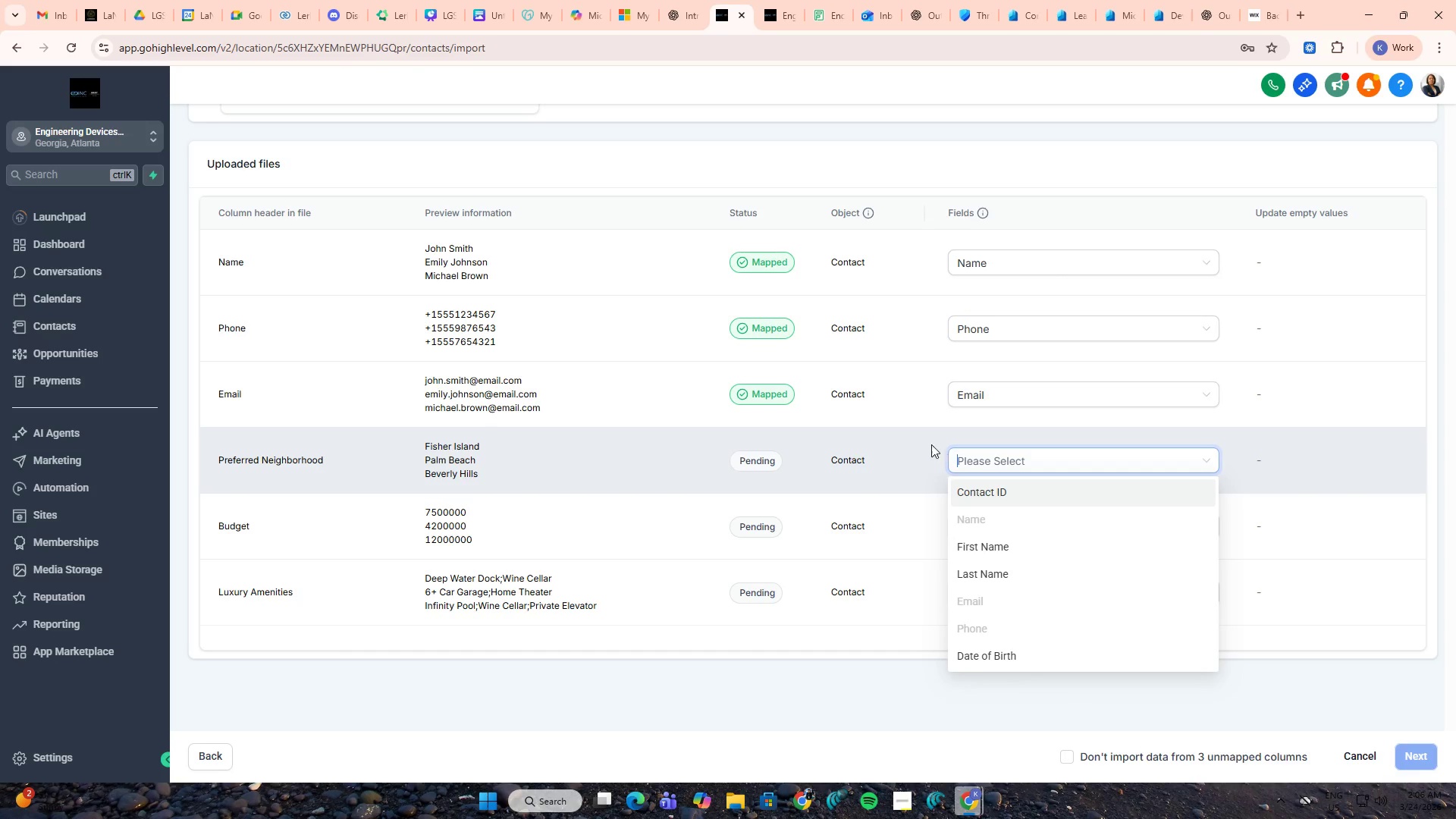 
type(preff)
key(Backspace)
 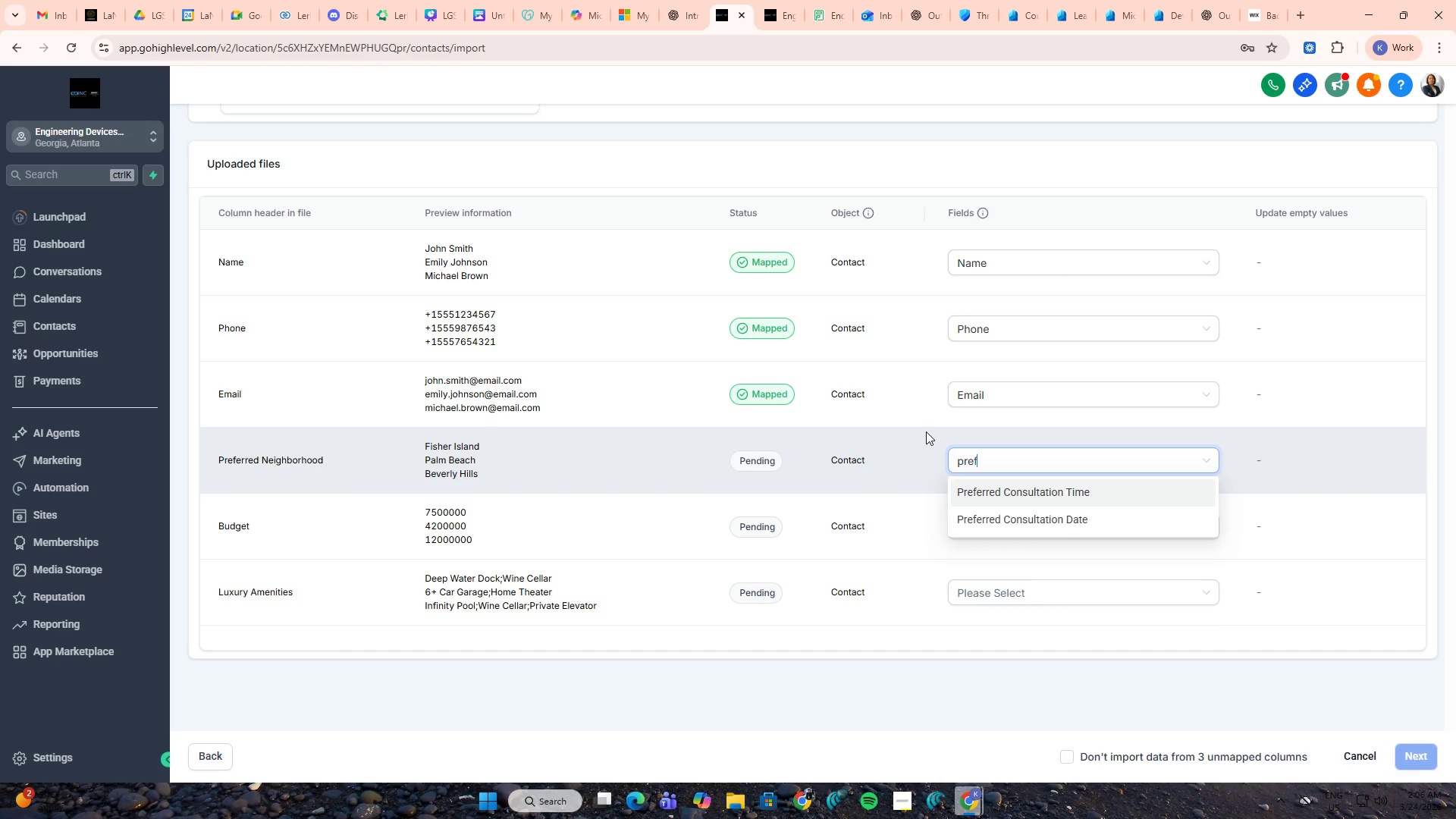 
hold_key(key=Backspace, duration=0.72)
 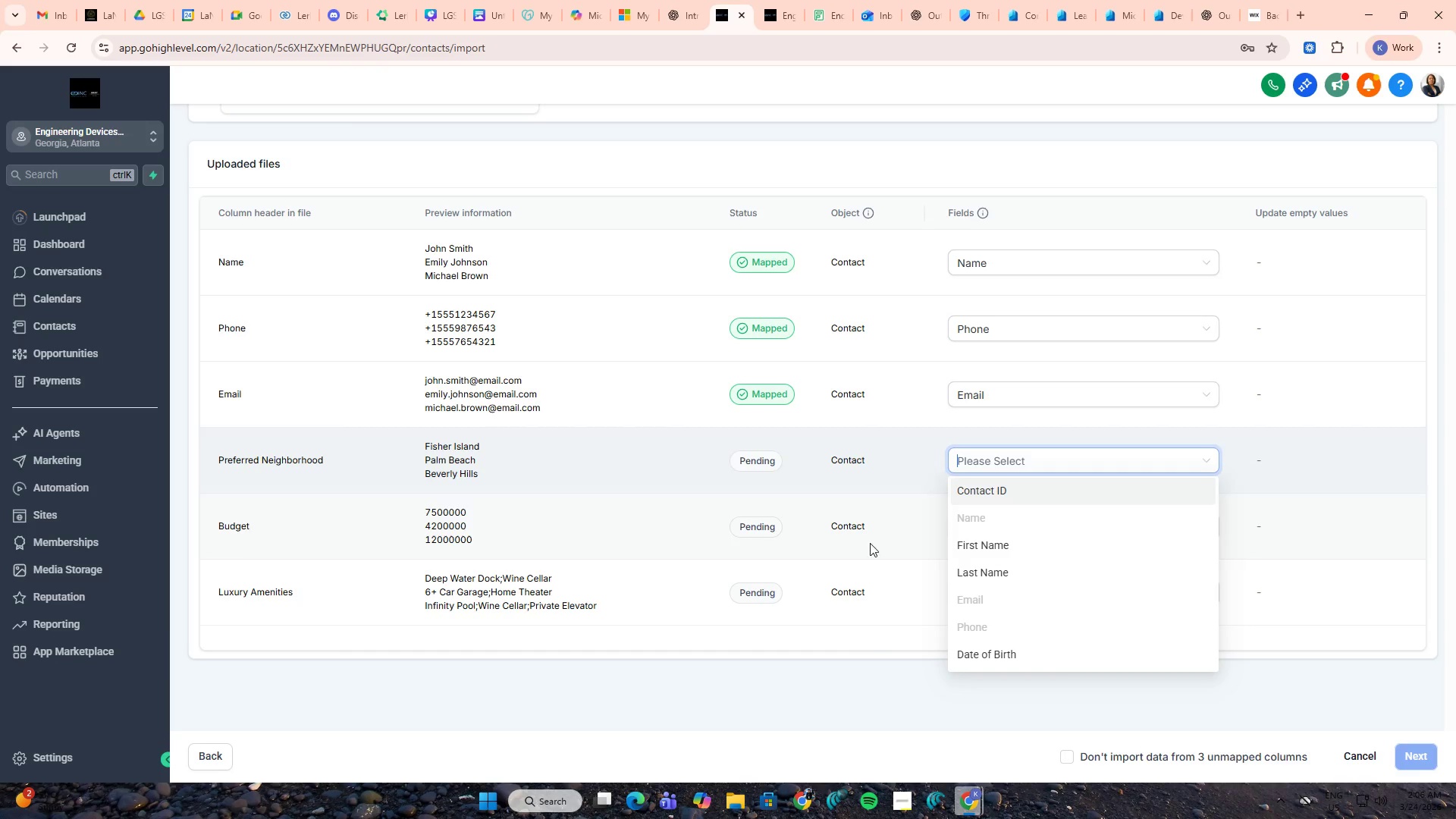 
left_click([864, 691])
 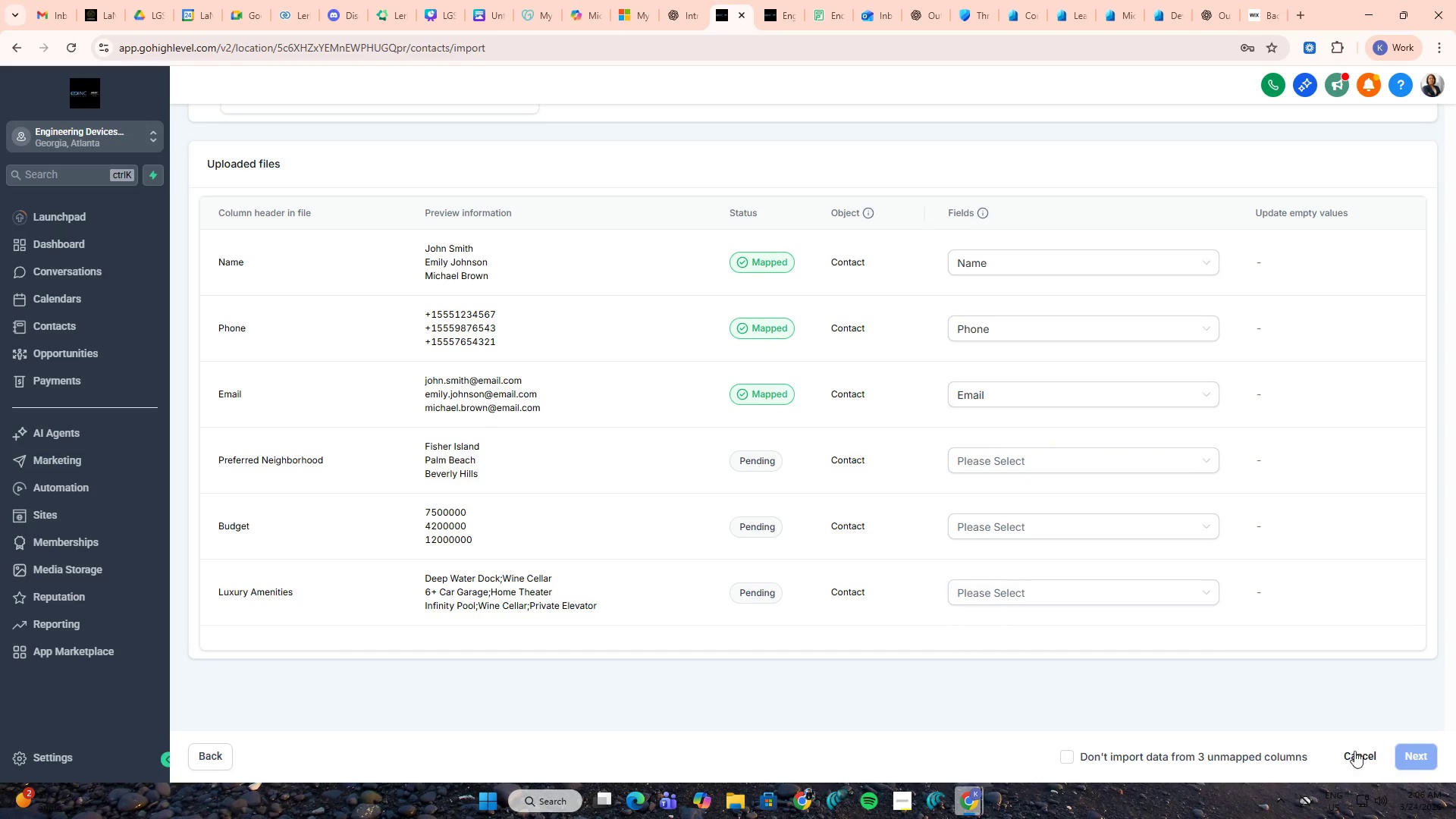 
scroll: coordinate [1282, 667], scroll_direction: up, amount: 3.0
 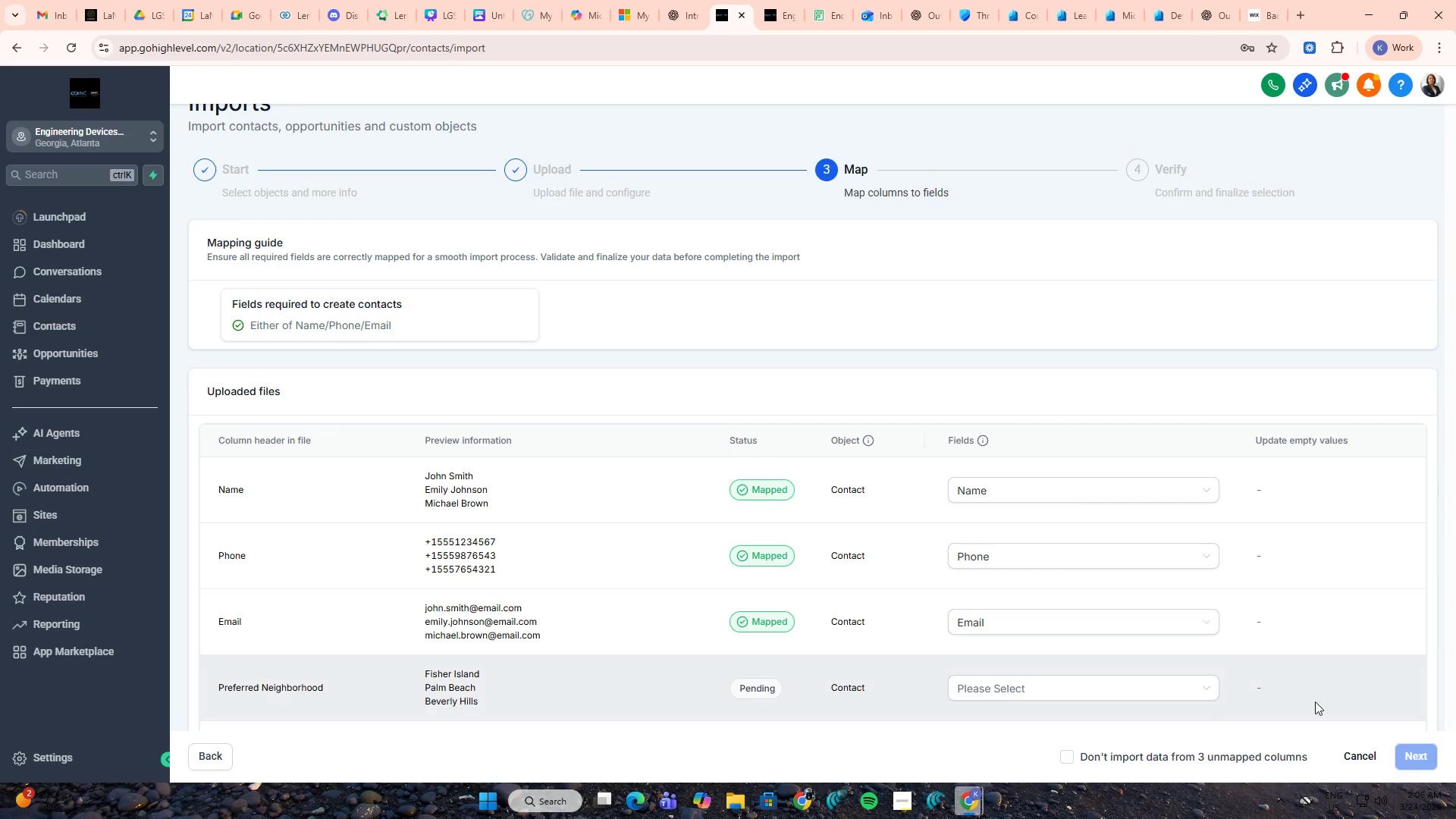 
left_click([1349, 751])
 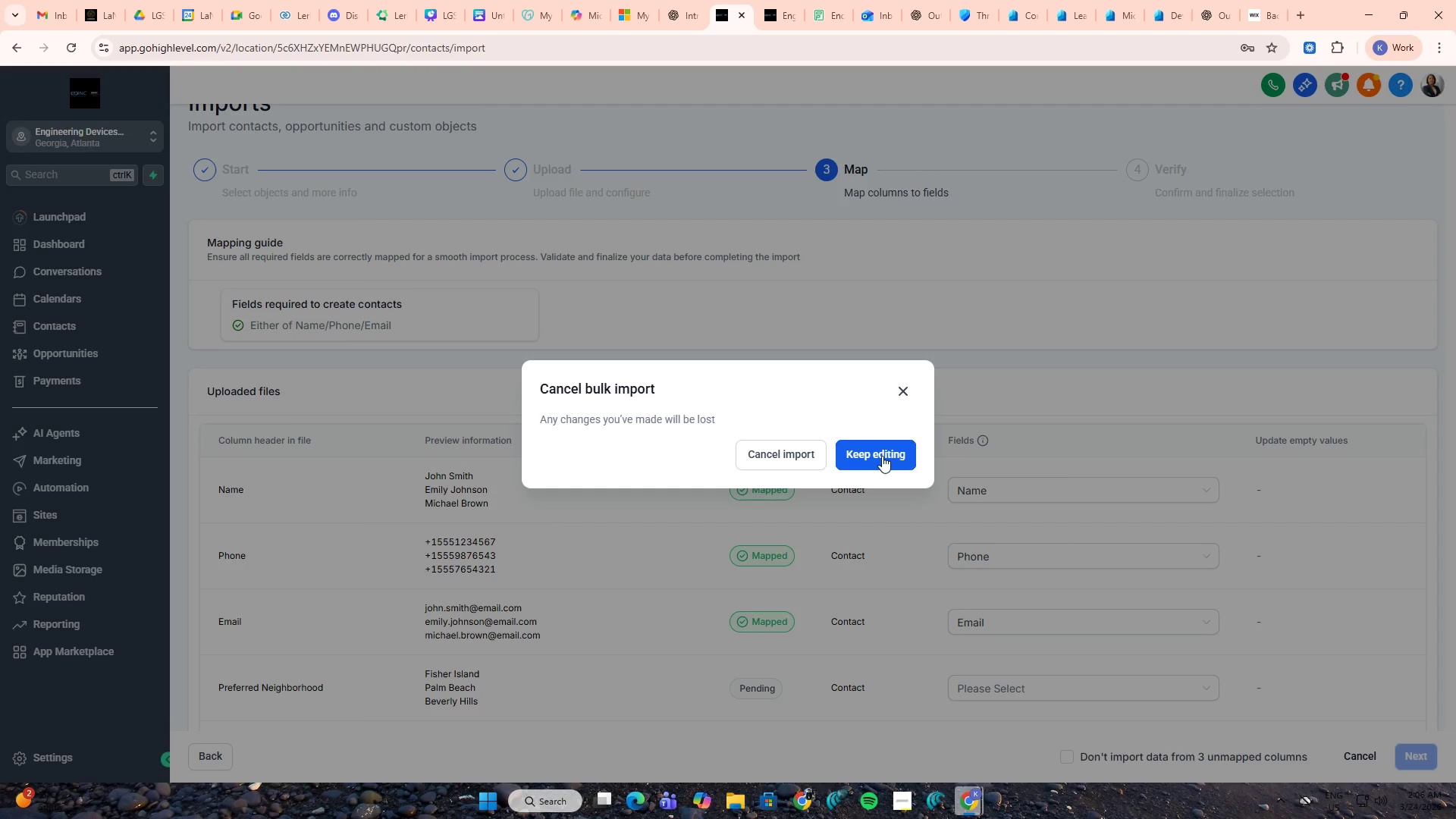 
left_click([793, 456])
 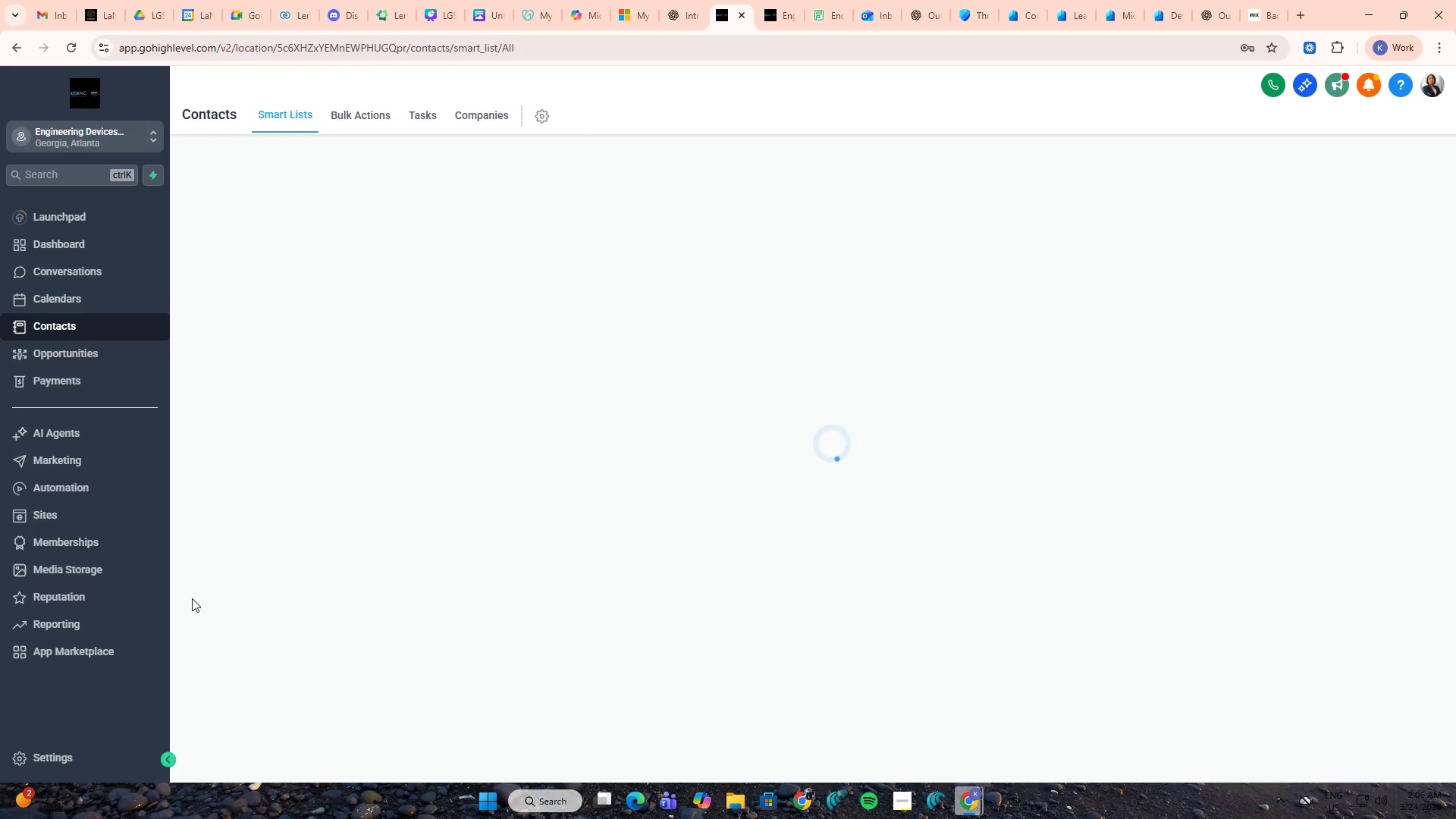 
left_click([88, 756])
 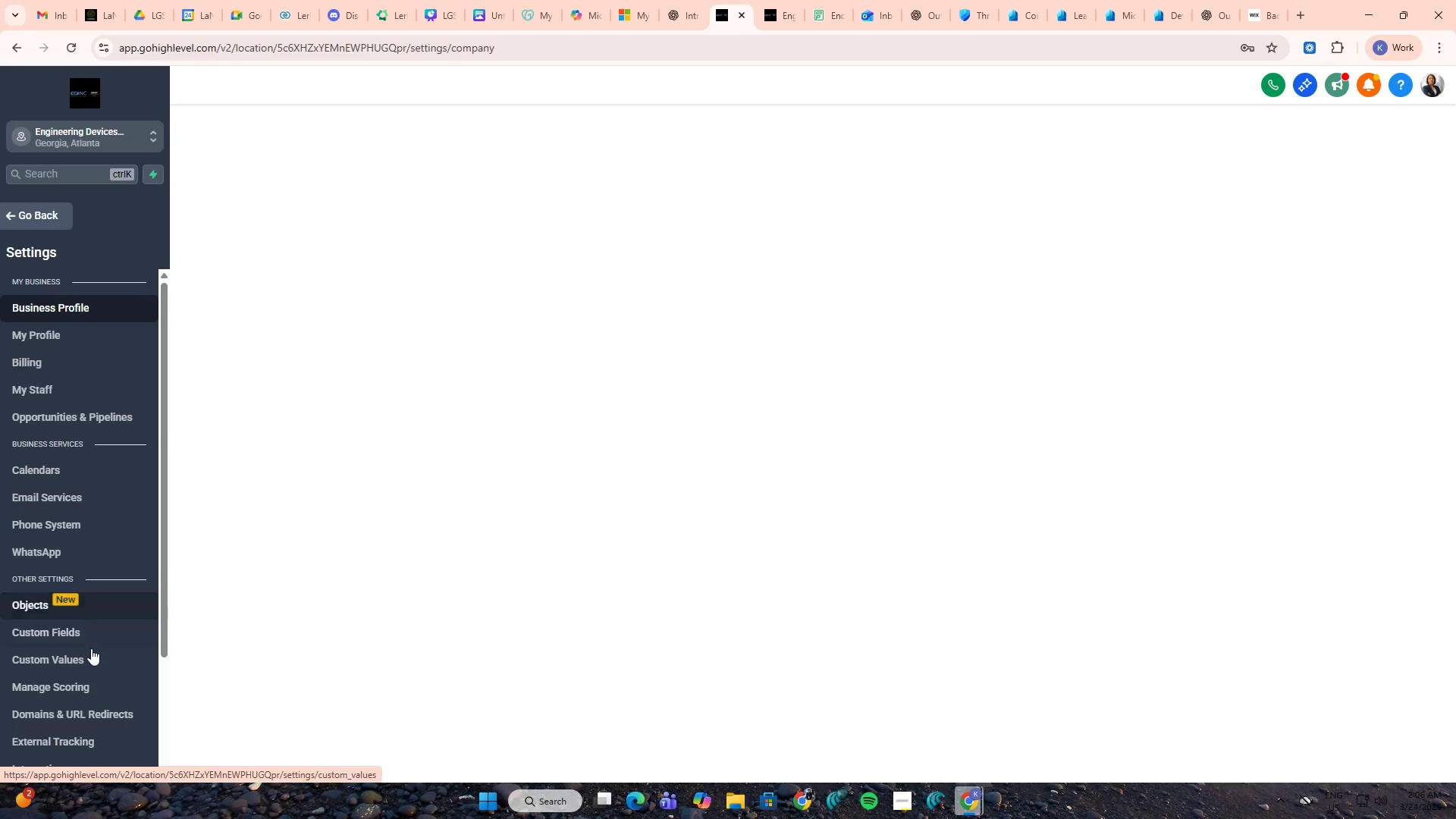 
left_click([91, 631])
 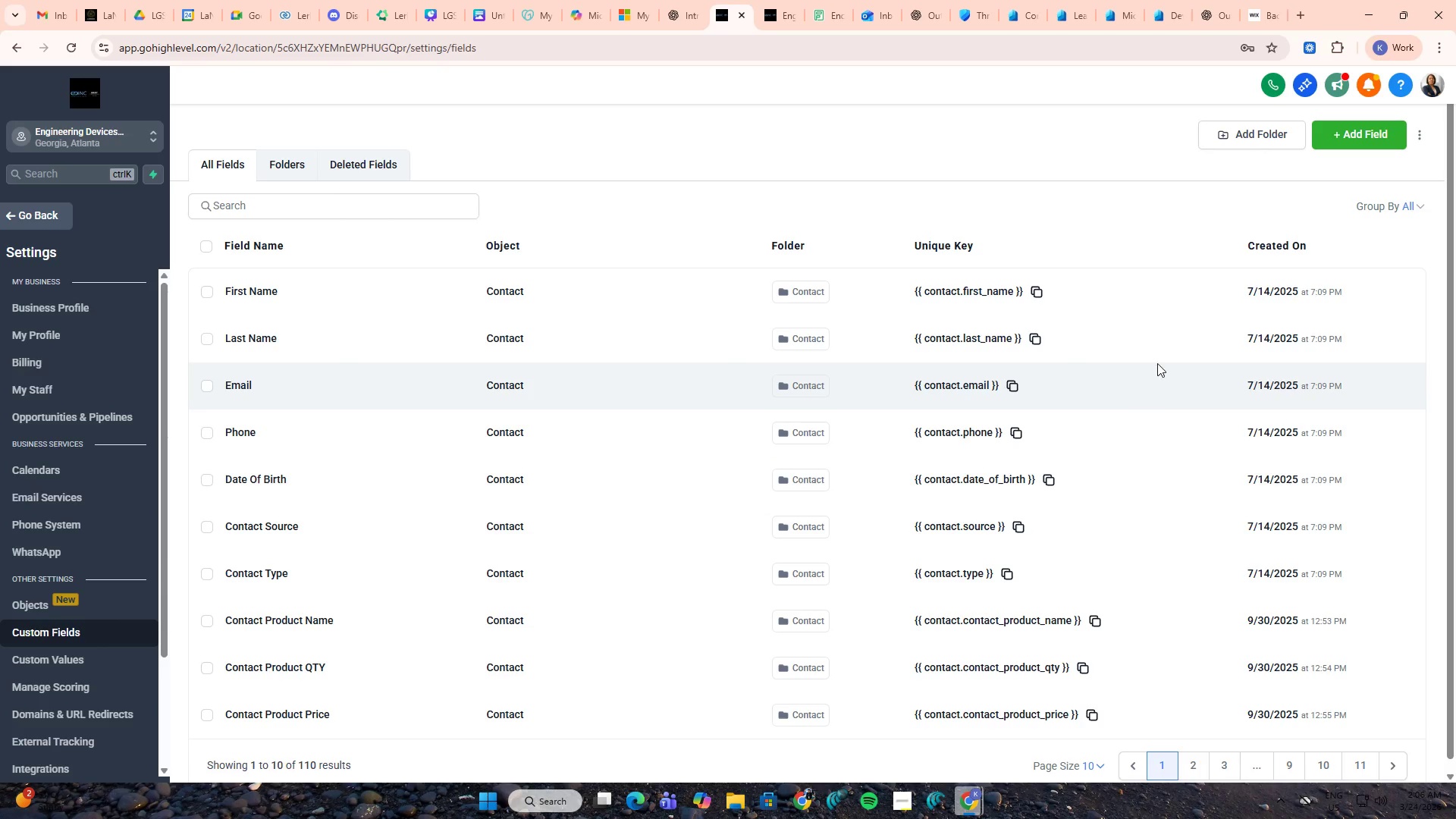 
wait(5.39)
 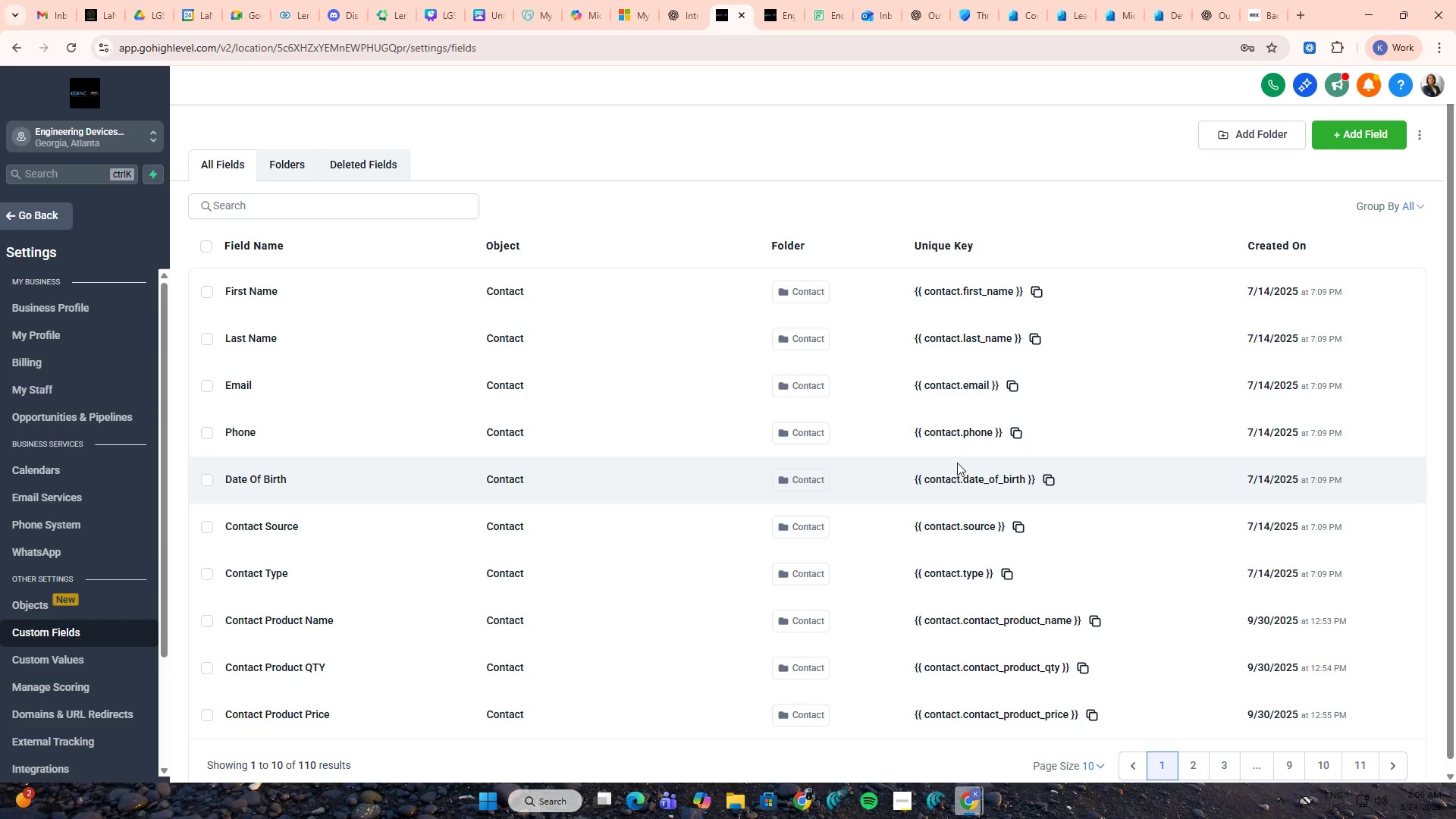 
scroll: coordinate [1159, 356], scroll_direction: down, amount: 4.0
 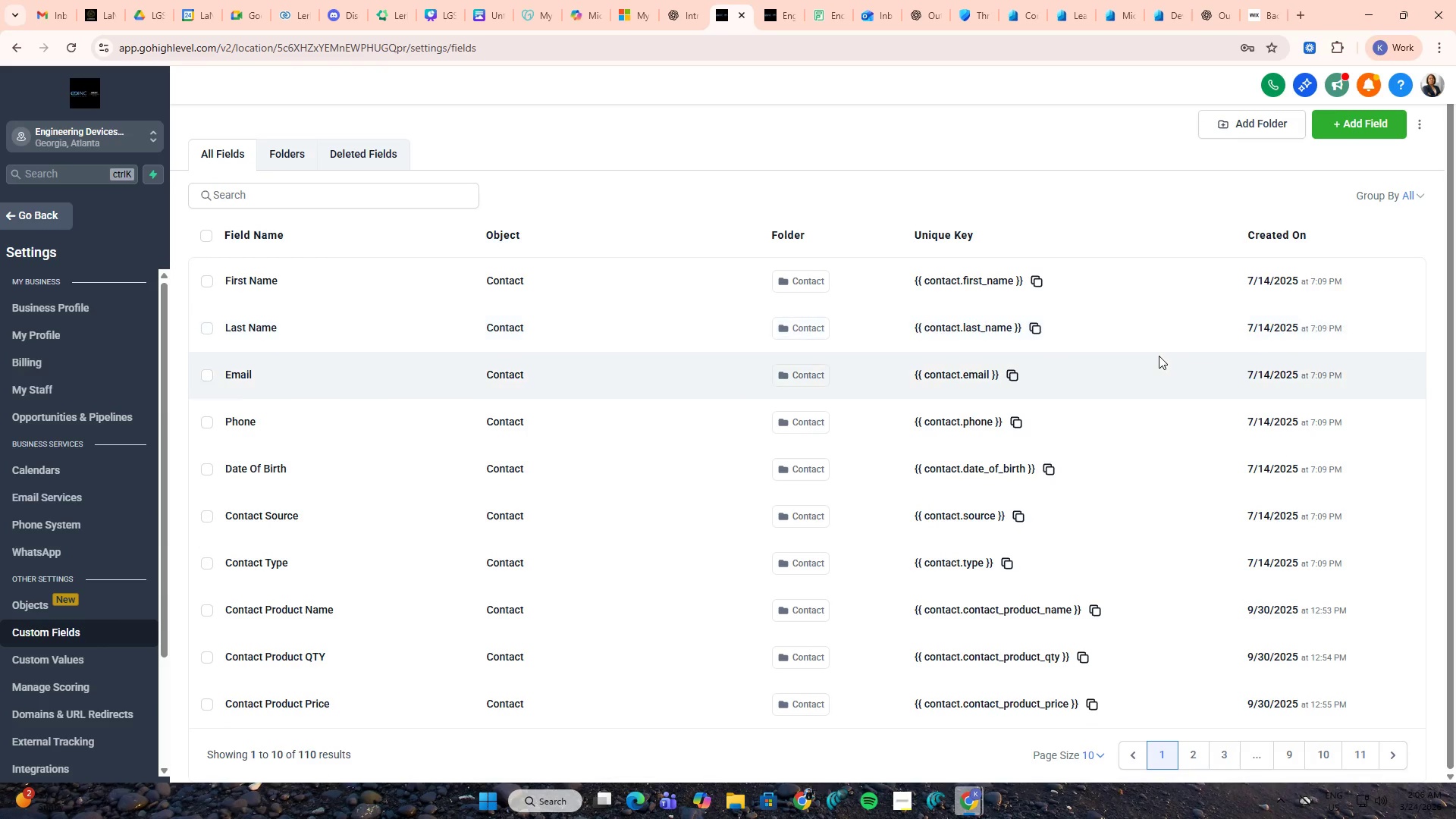 
scroll: coordinate [1158, 357], scroll_direction: none, amount: 0.0
 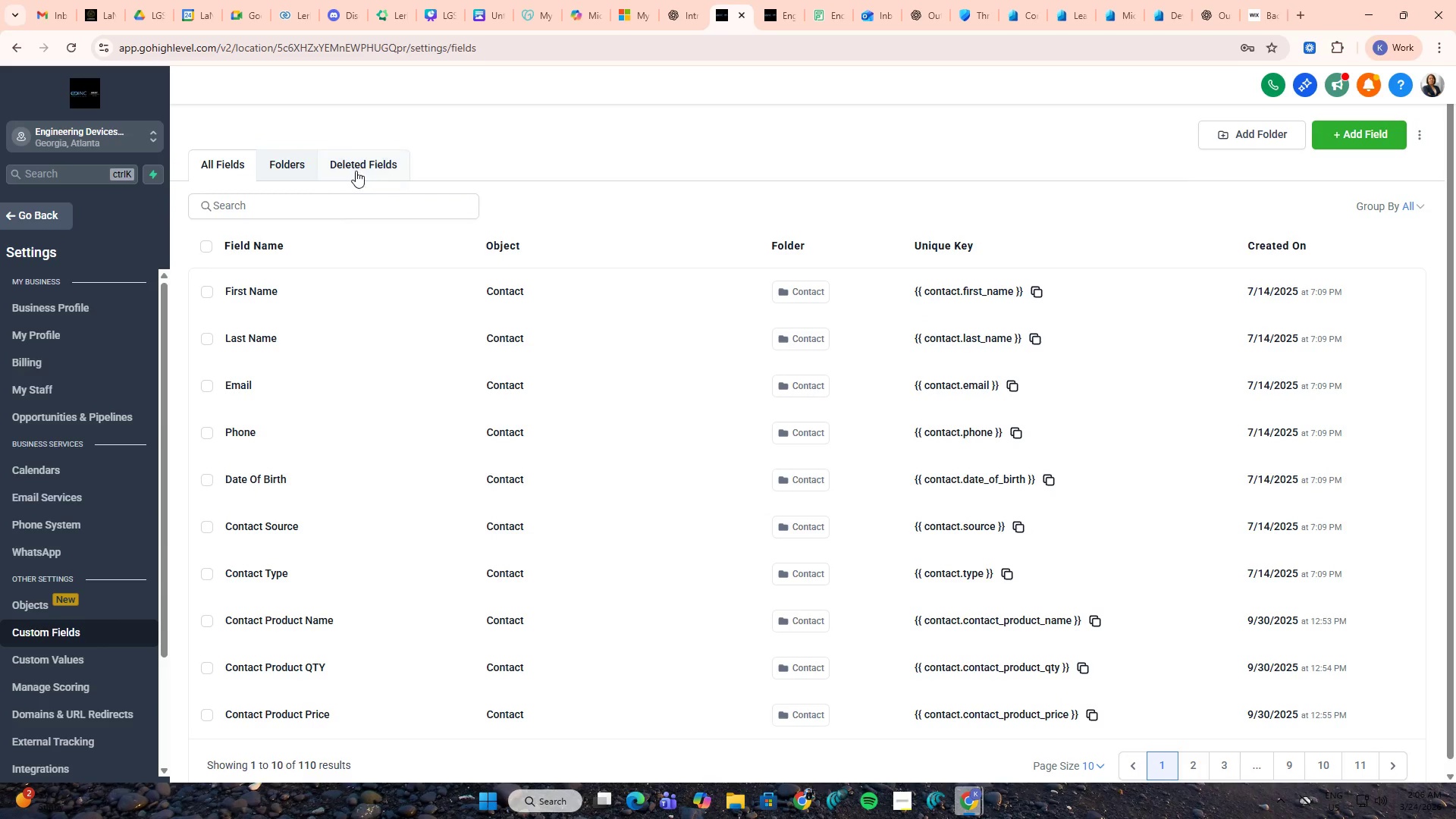 
left_click([283, 166])
 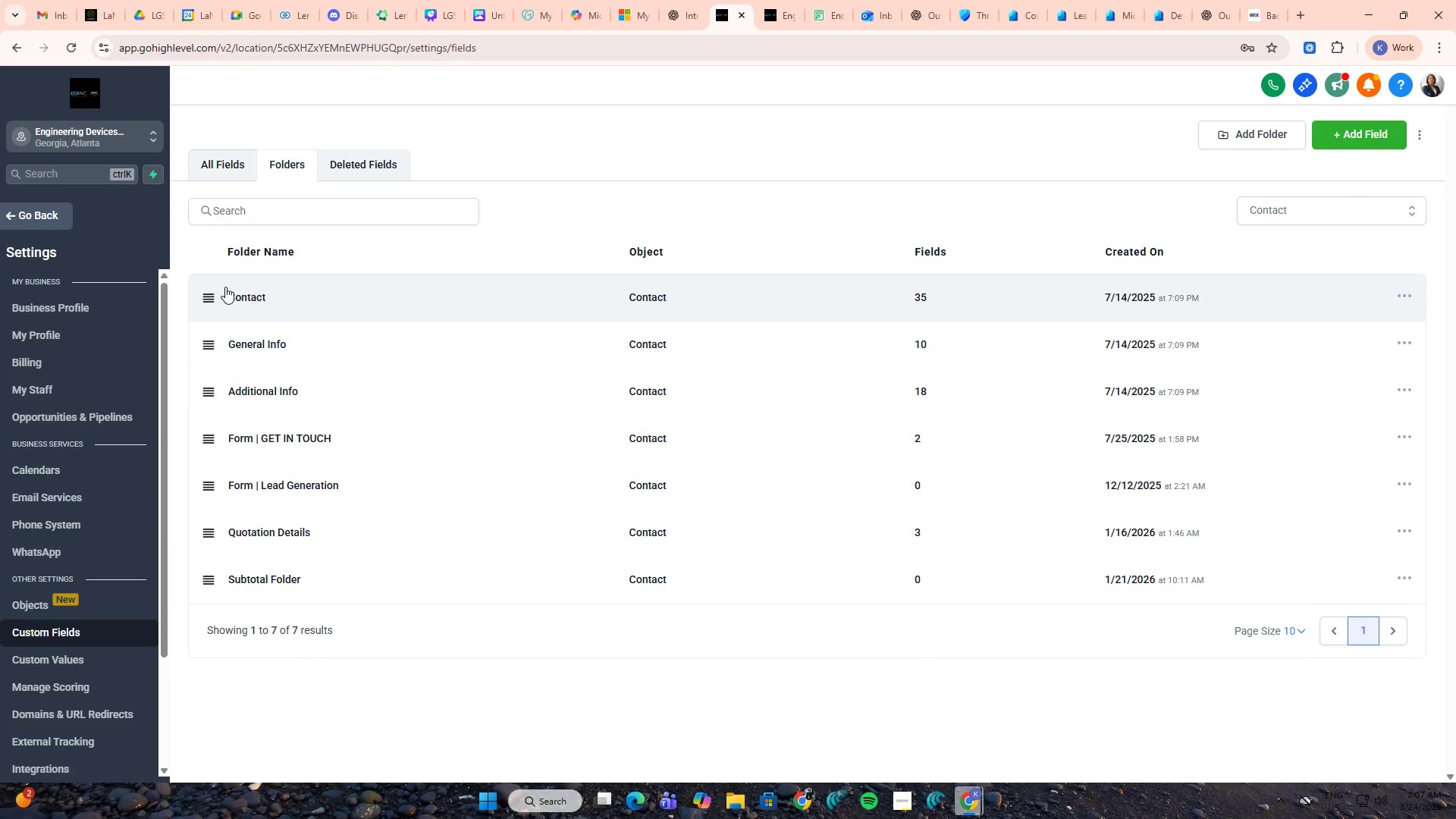 
left_click([246, 295])
 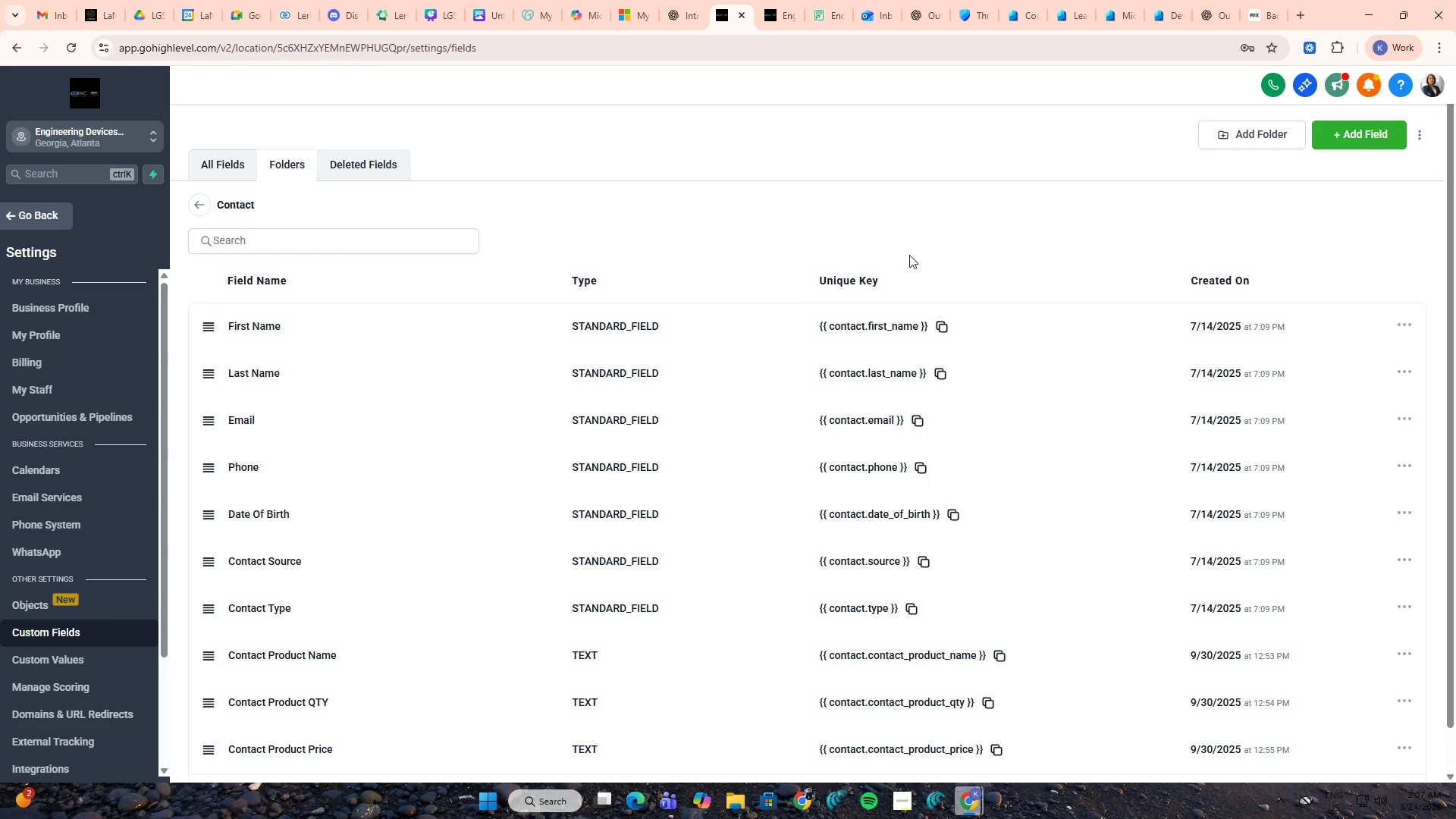 
scroll: coordinate [1399, 557], scroll_direction: down, amount: 16.0
 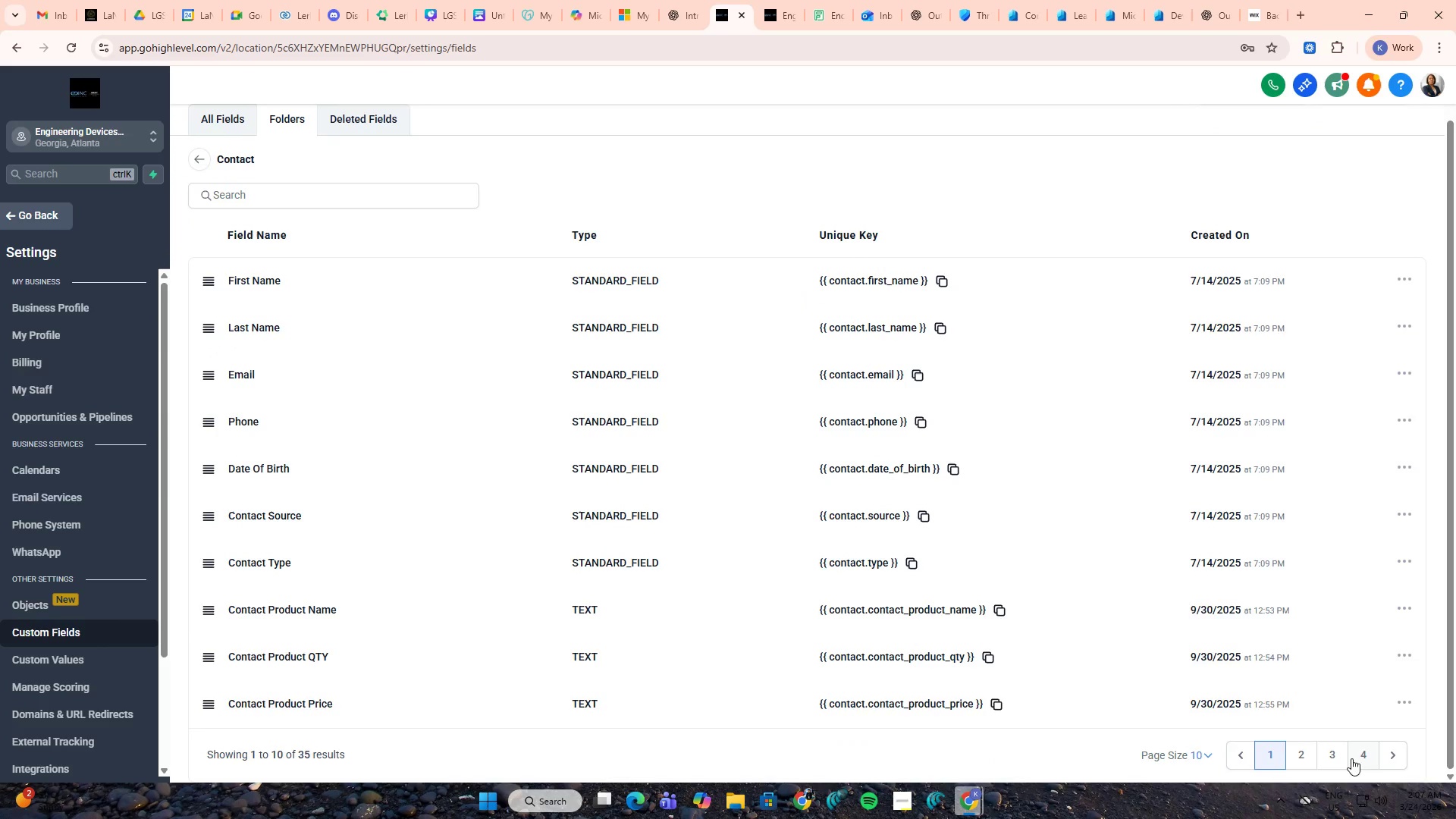 
scroll: coordinate [1338, 577], scroll_direction: up, amount: 4.0
 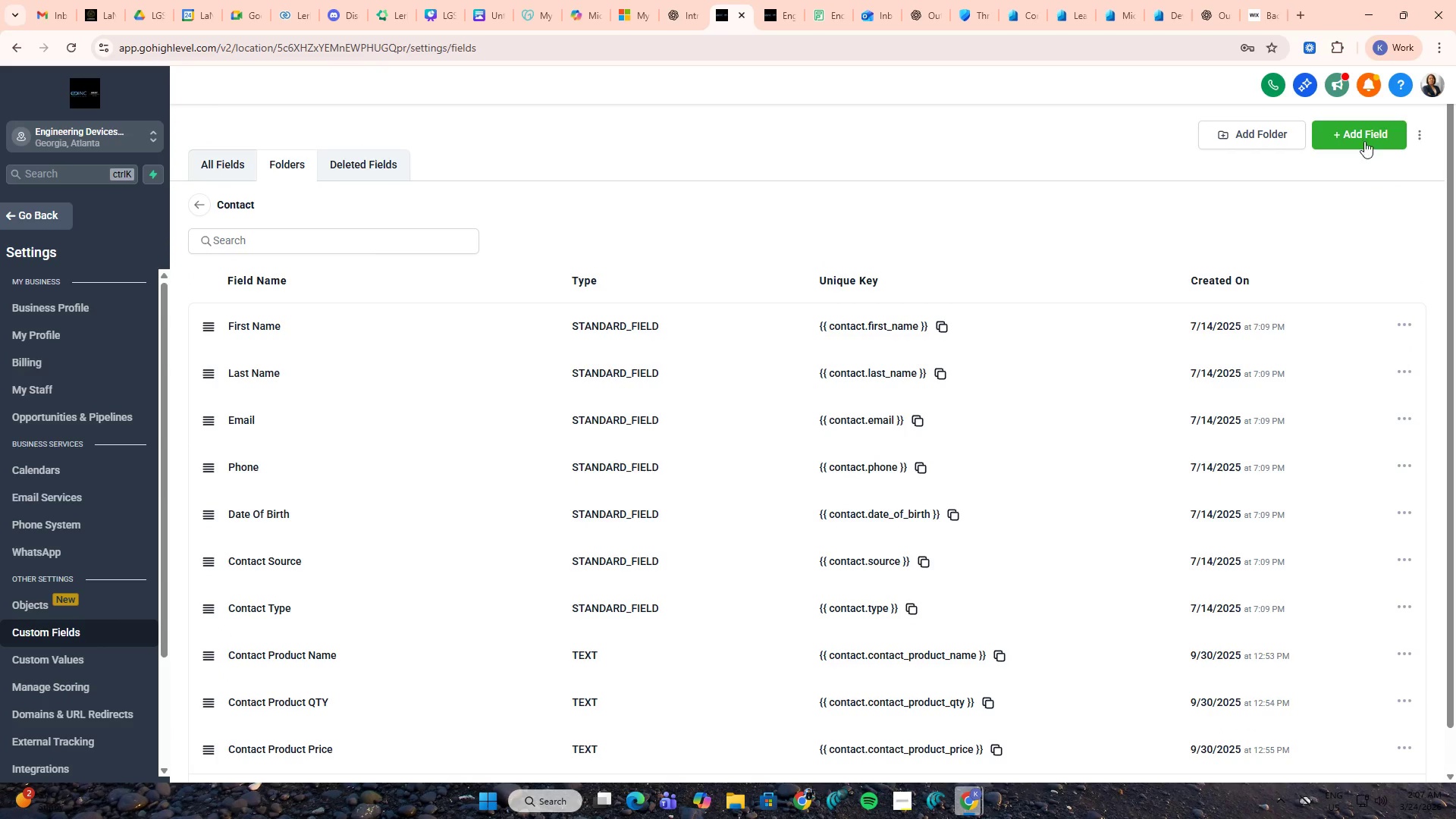 
left_click([1367, 128])
 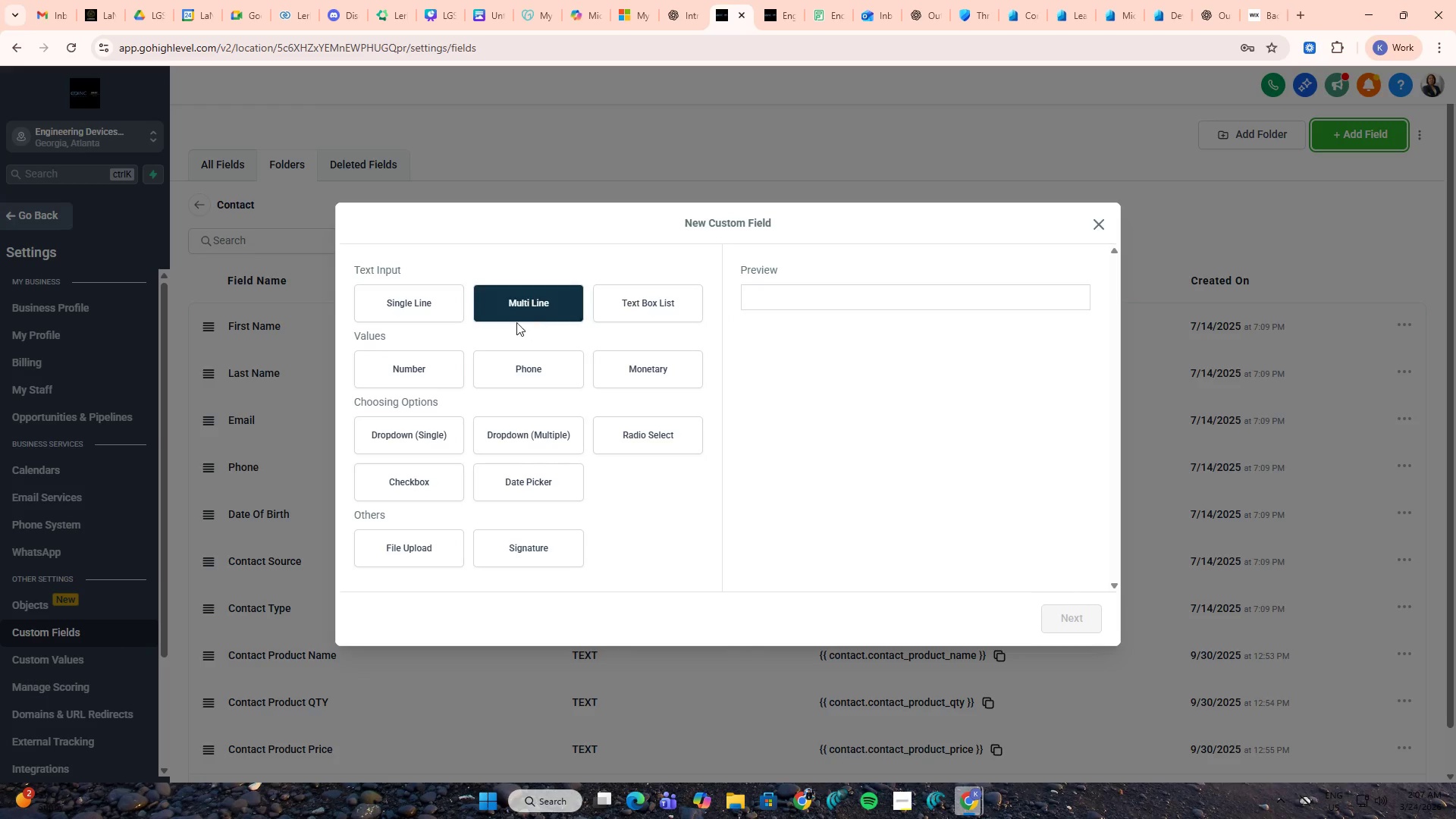 
left_click([855, 295])
 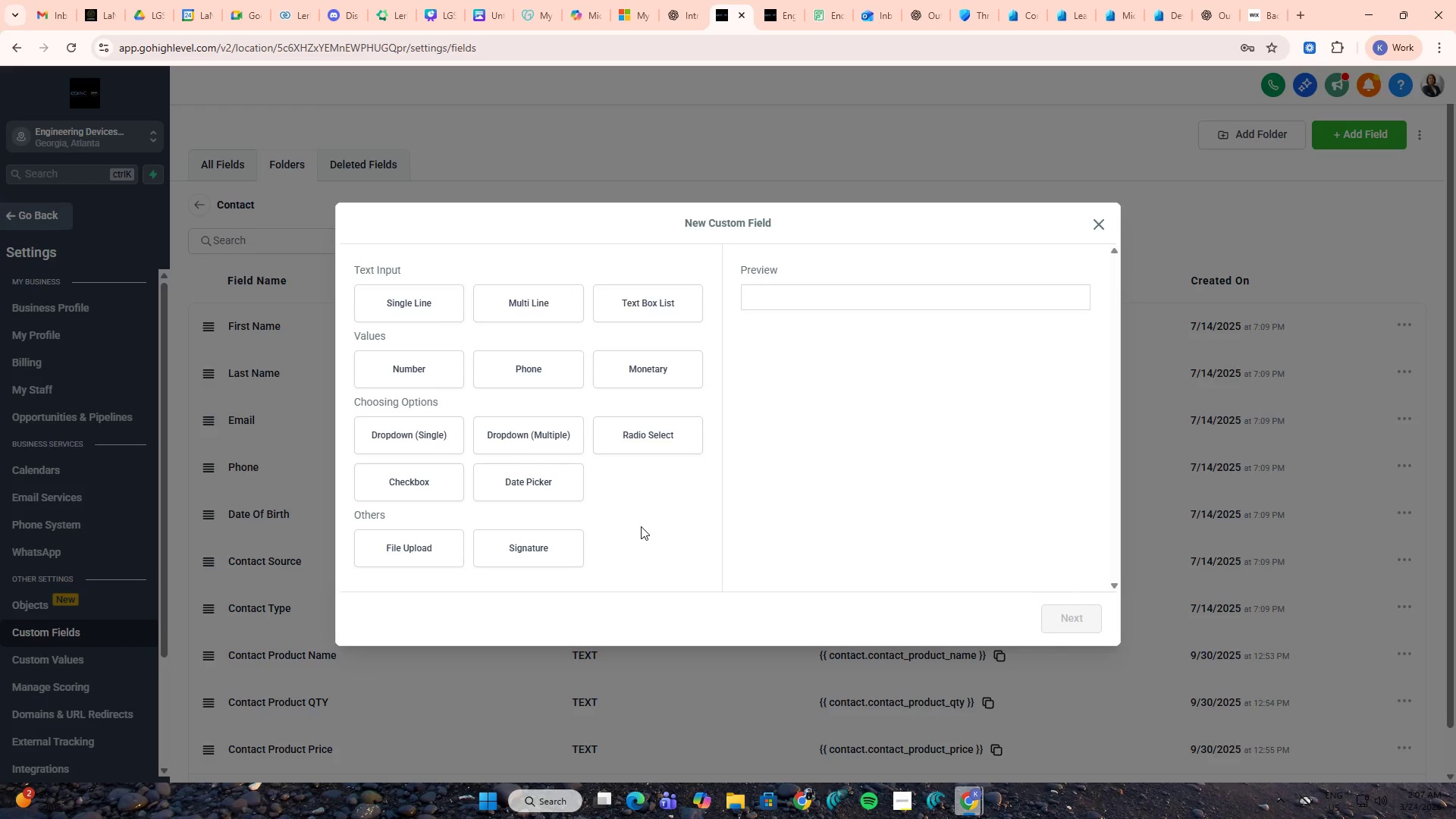 
left_click([447, 305])
 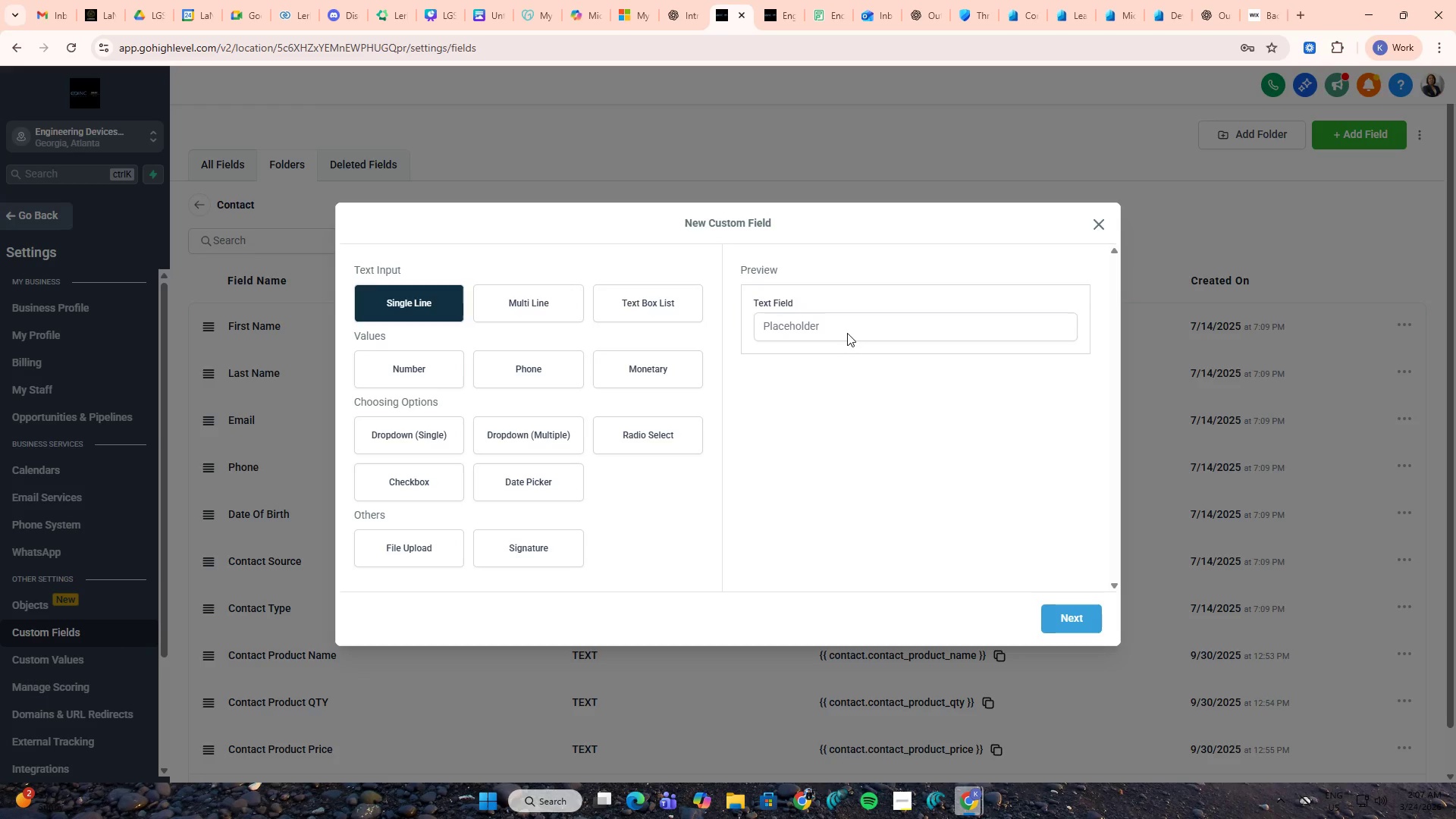 
double_click([865, 323])
 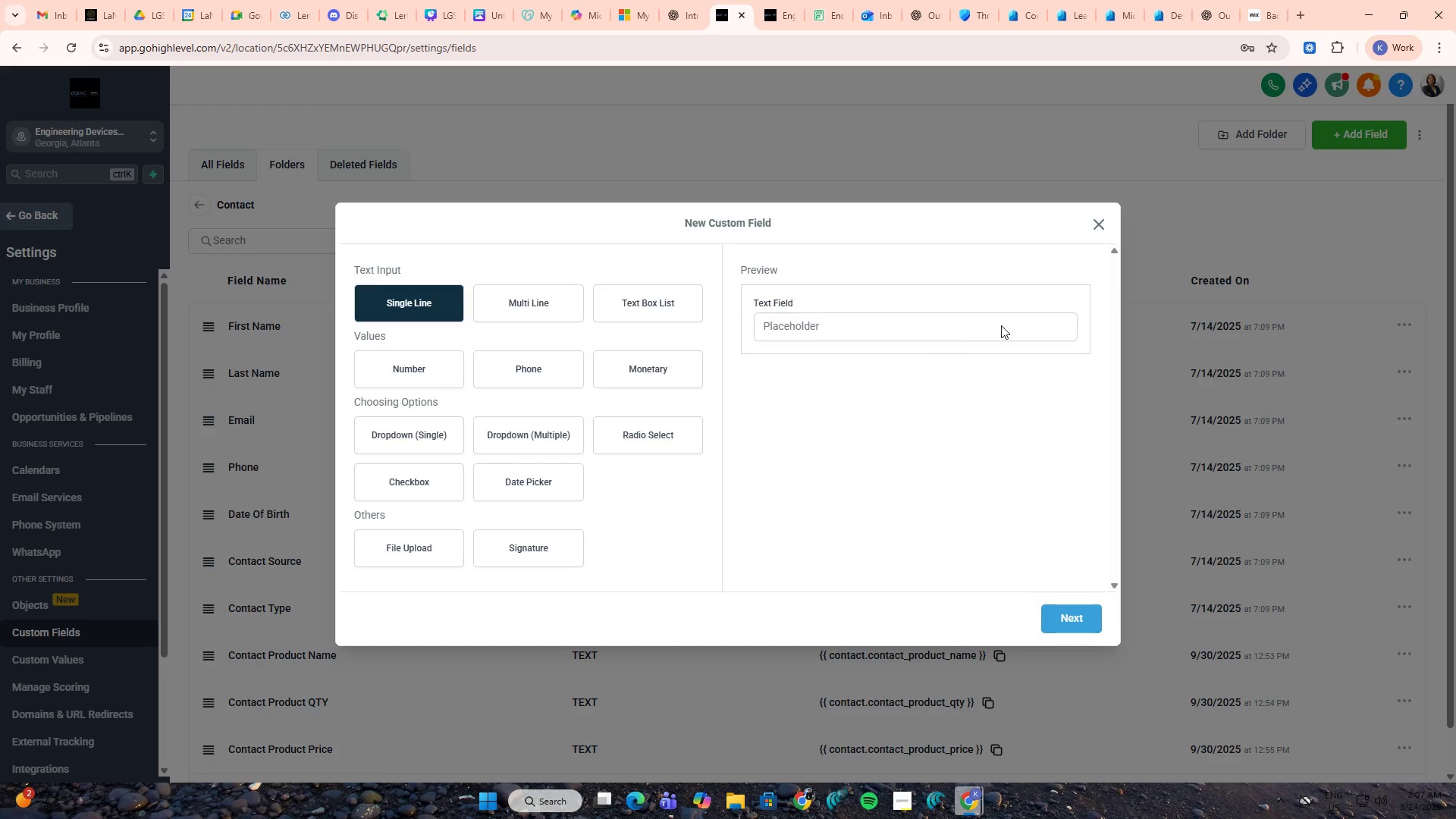 
triple_click([1011, 325])
 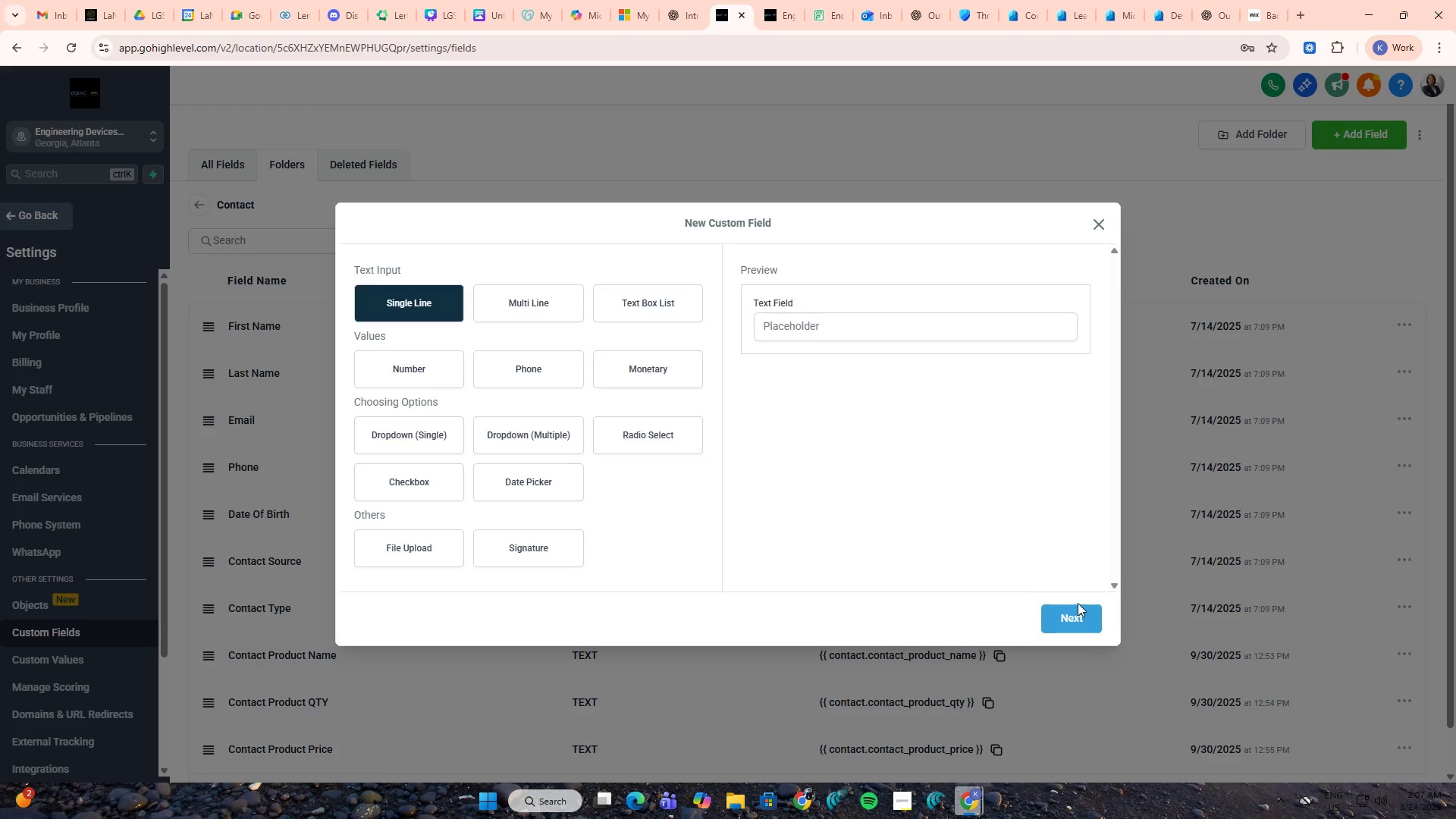 
left_click([1083, 612])
 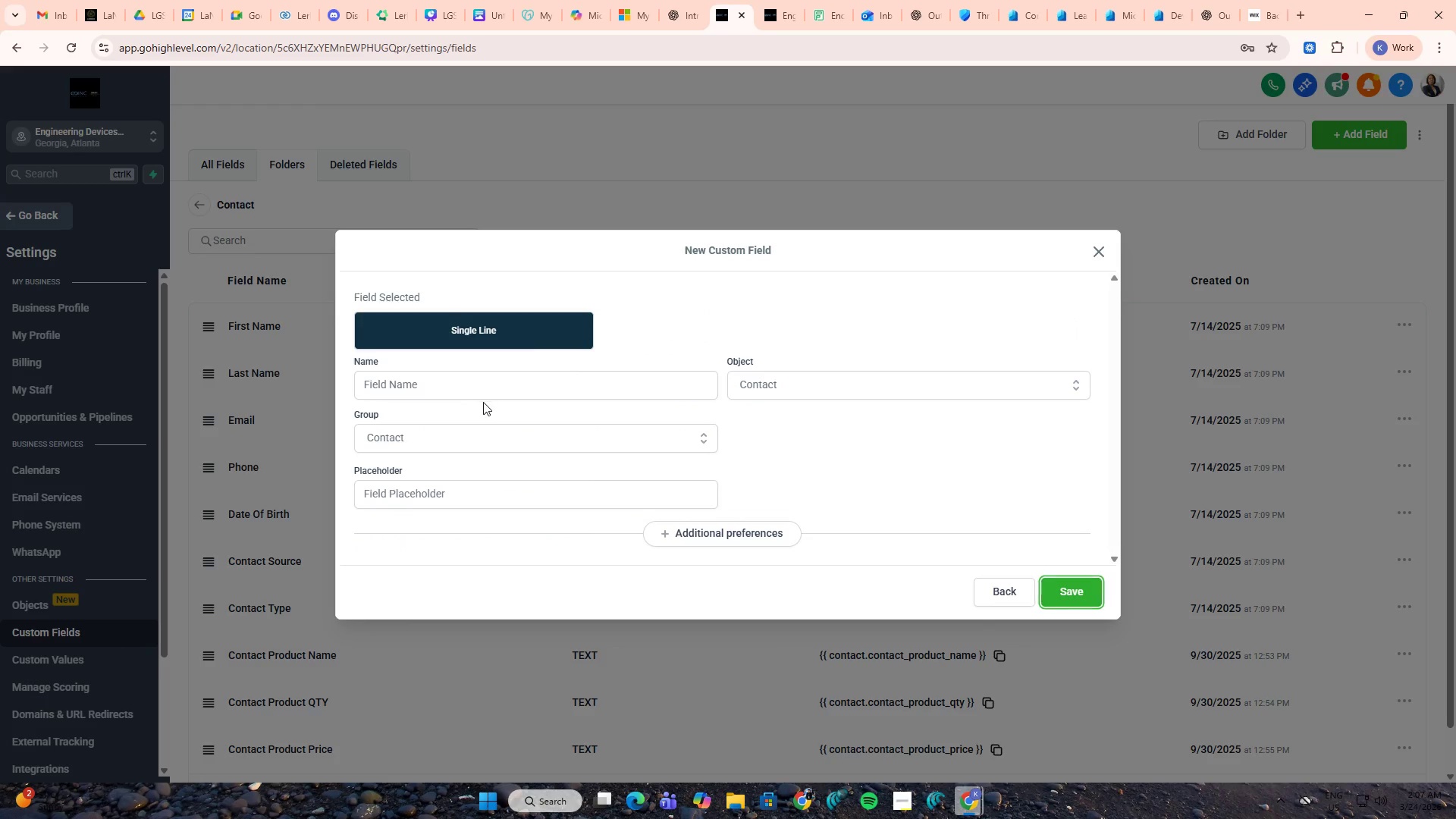 
double_click([485, 392])
 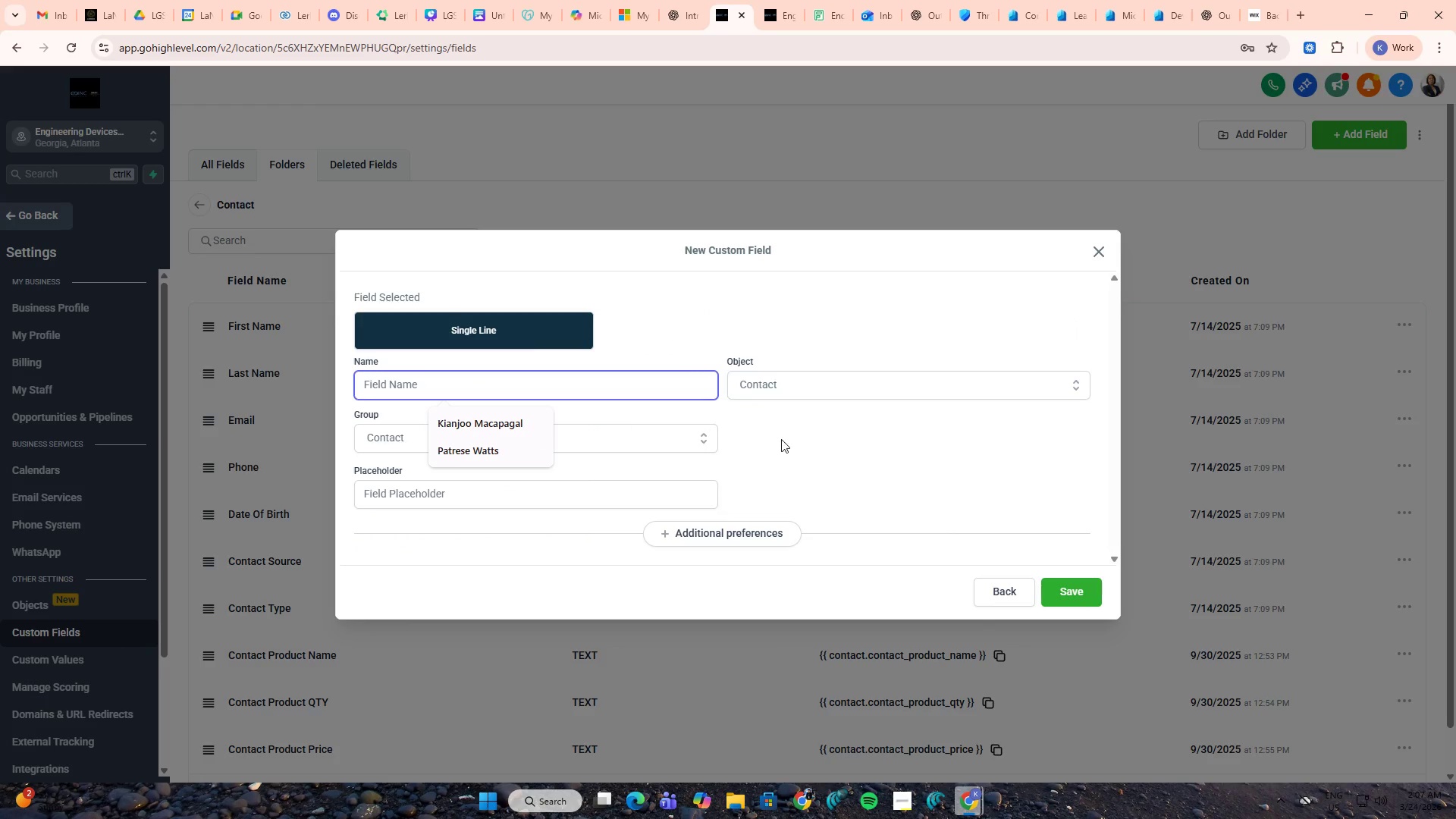 
left_click([817, 446])
 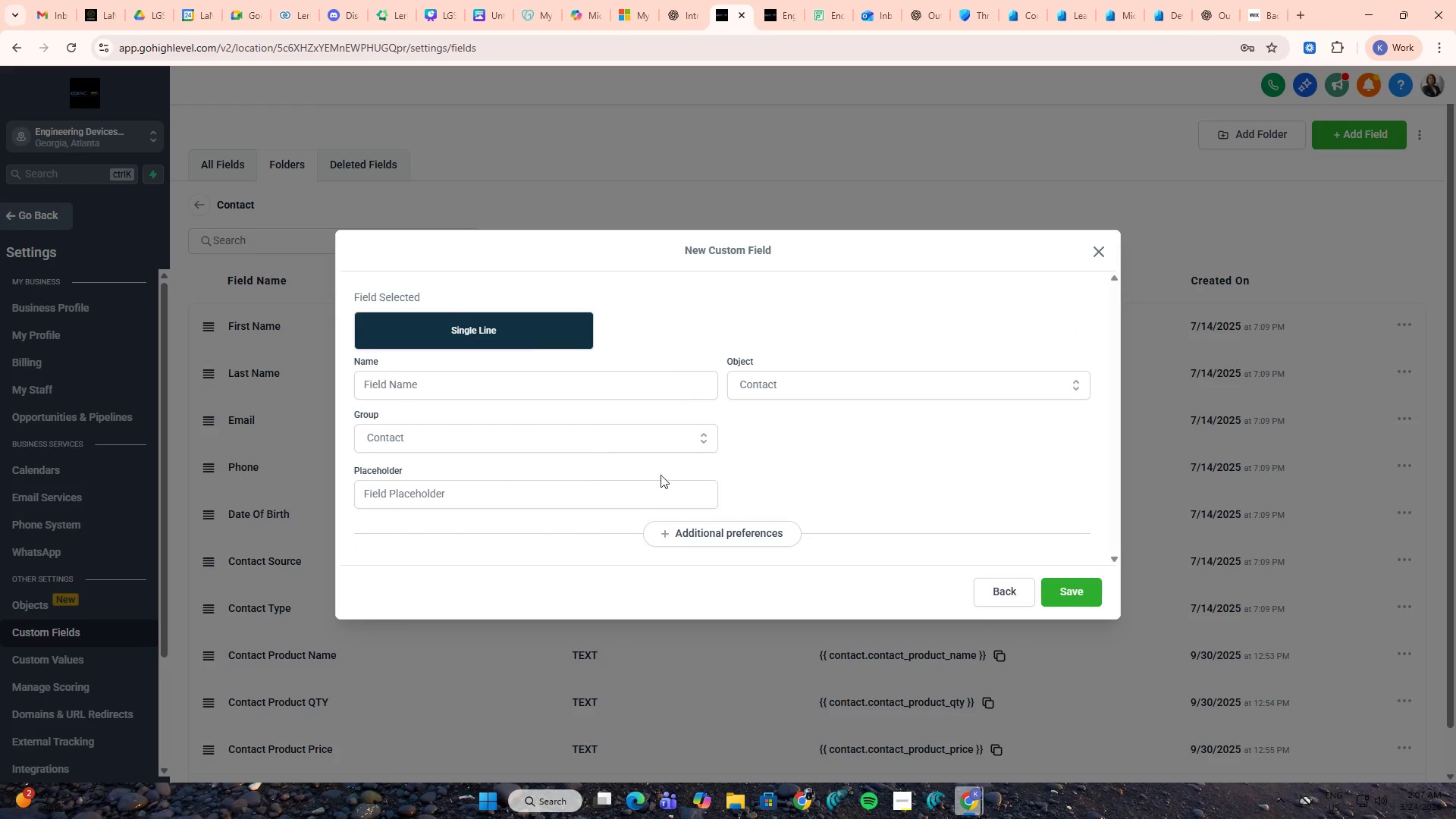 
scroll: coordinate [813, 444], scroll_direction: down, amount: 3.0
 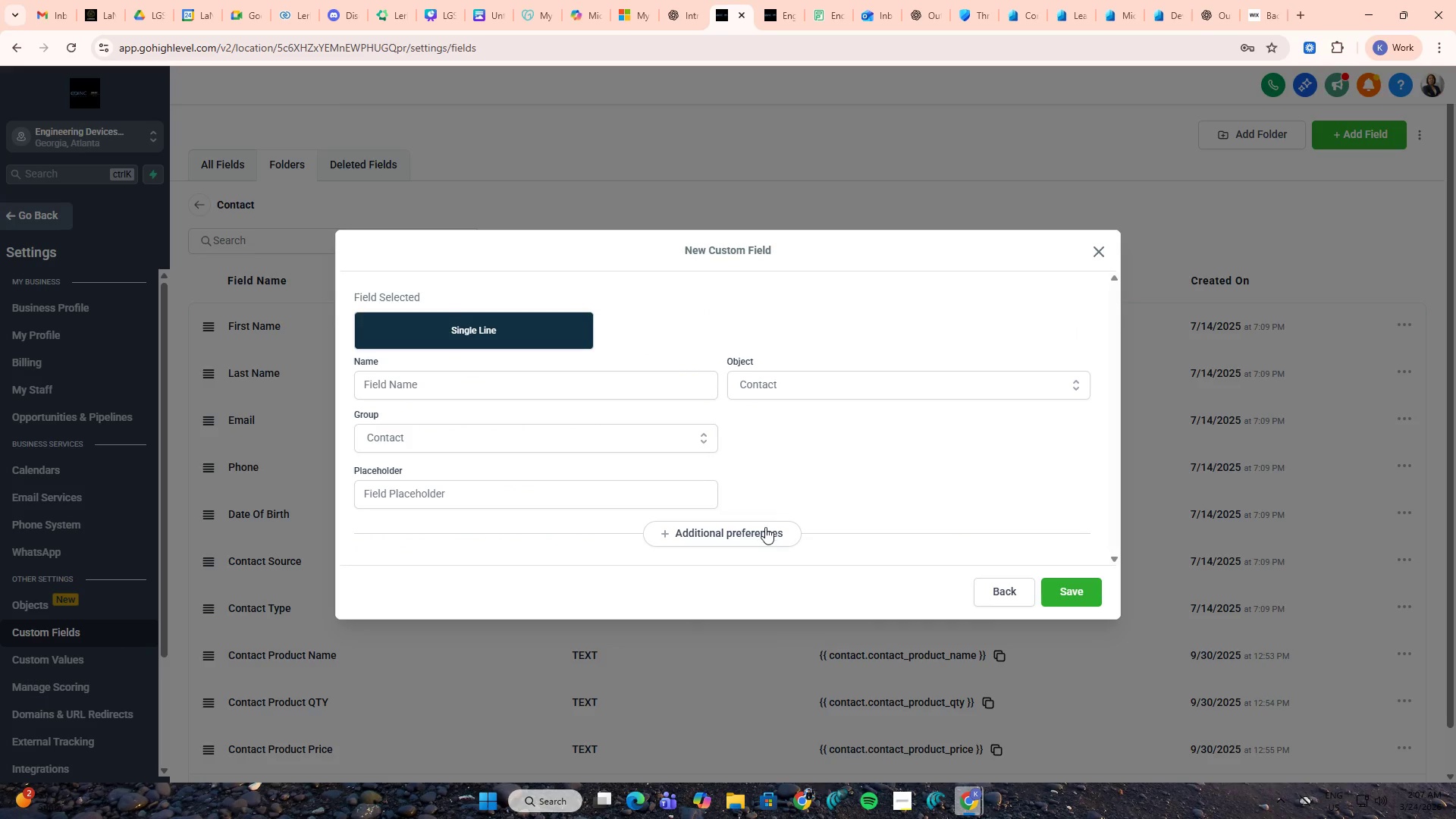 
left_click([833, 376])
 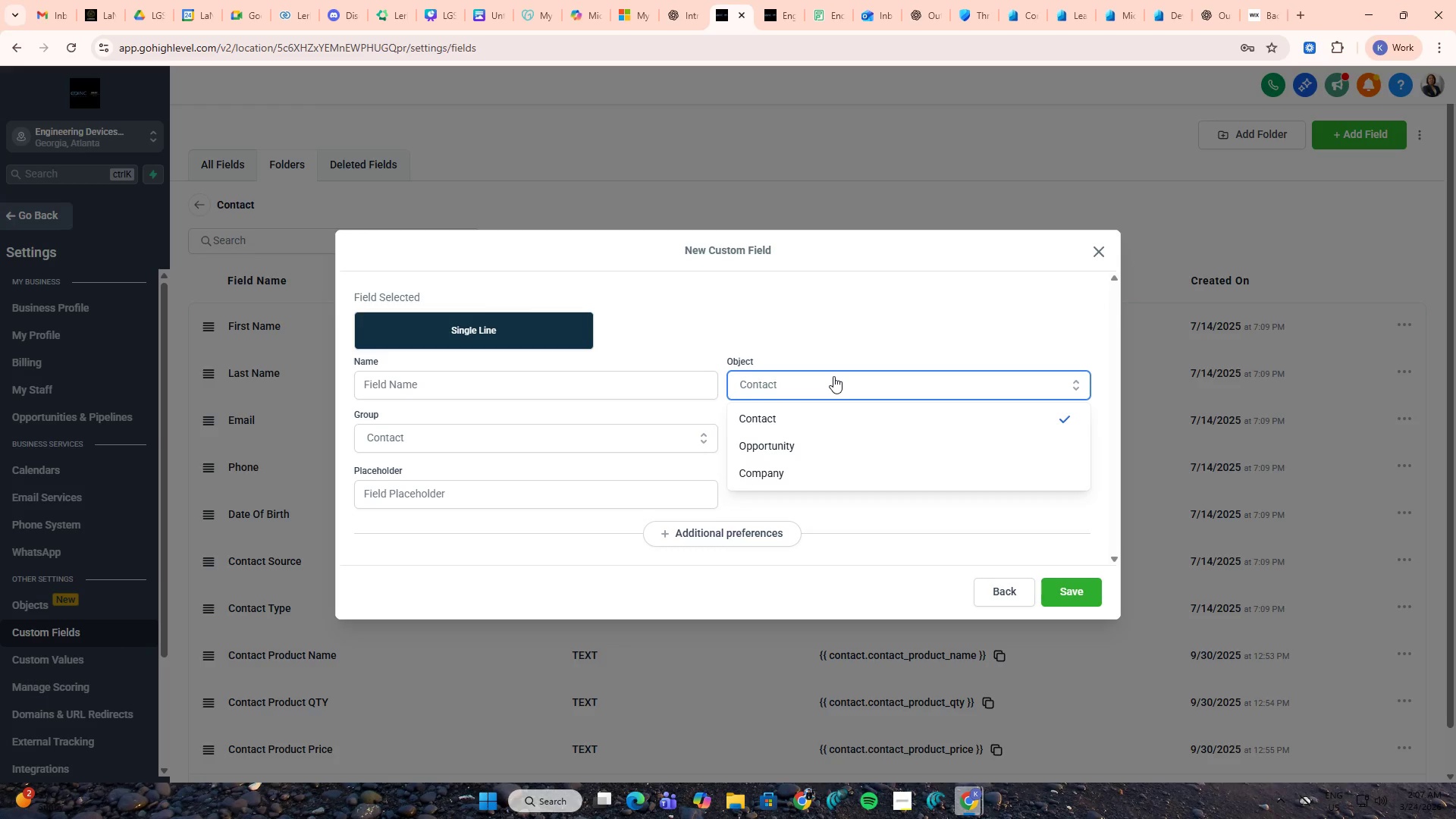 
left_click([833, 376])
 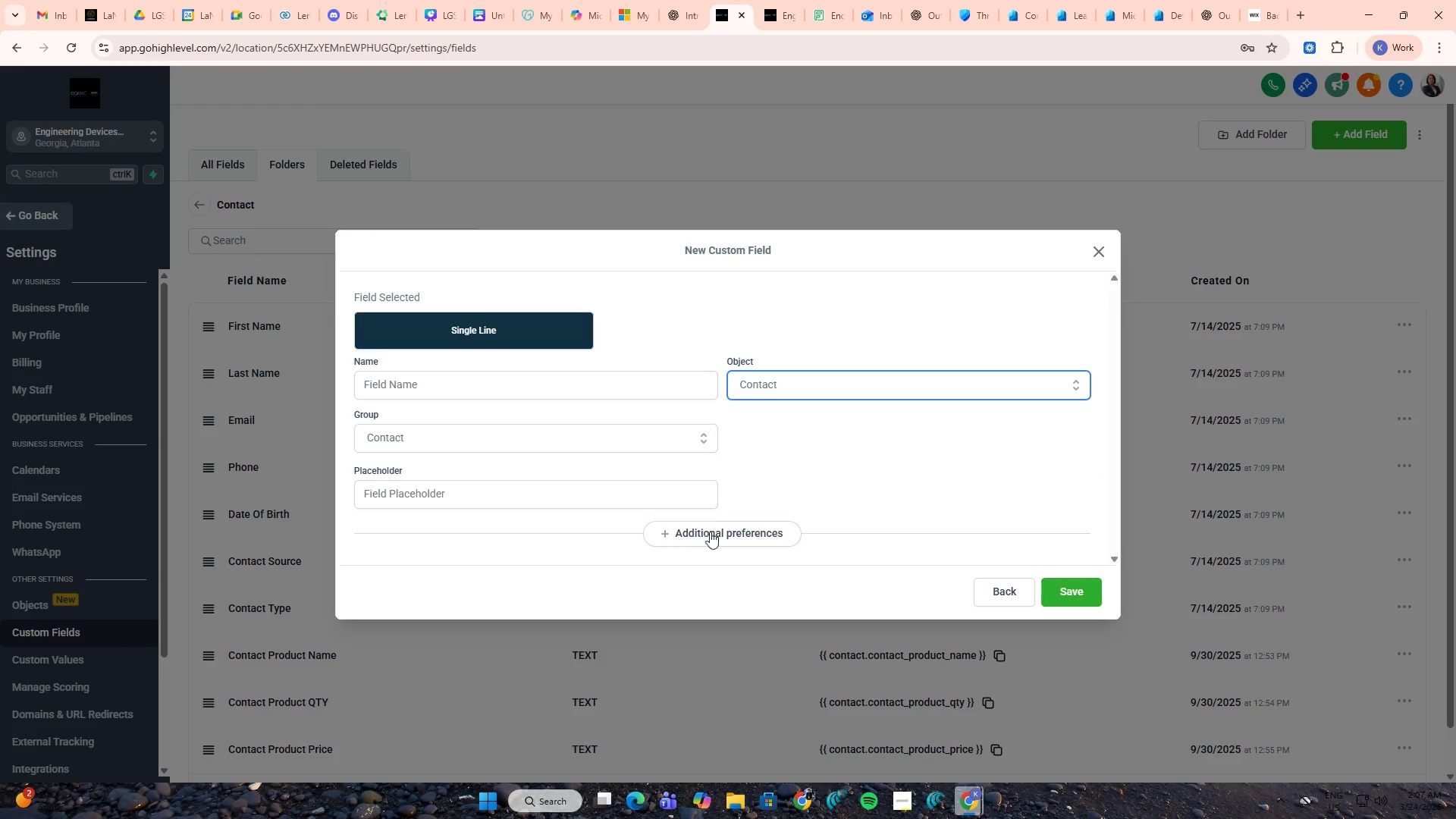 
scroll: coordinate [866, 516], scroll_direction: down, amount: 3.0
 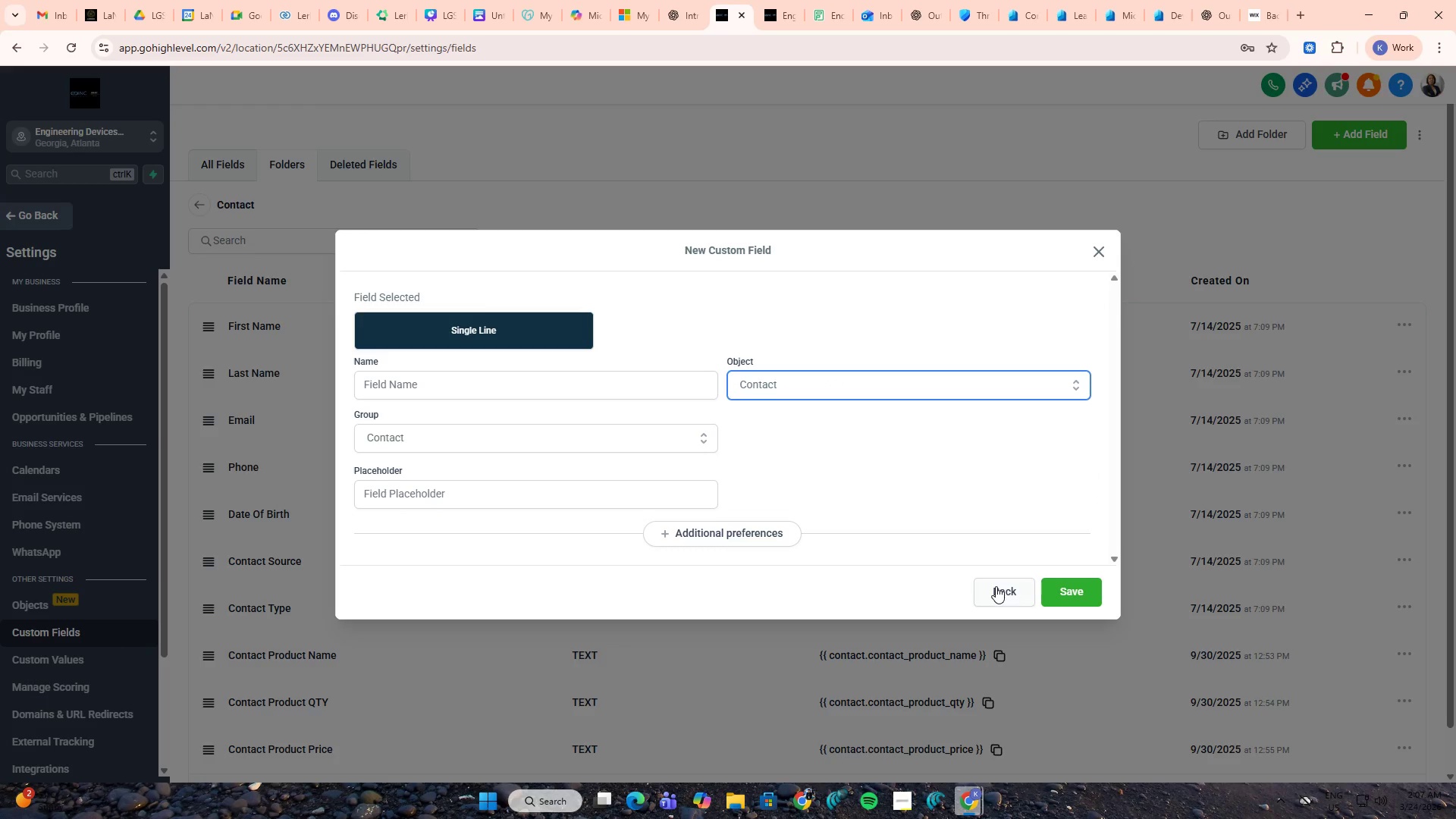 
left_click([996, 586])
 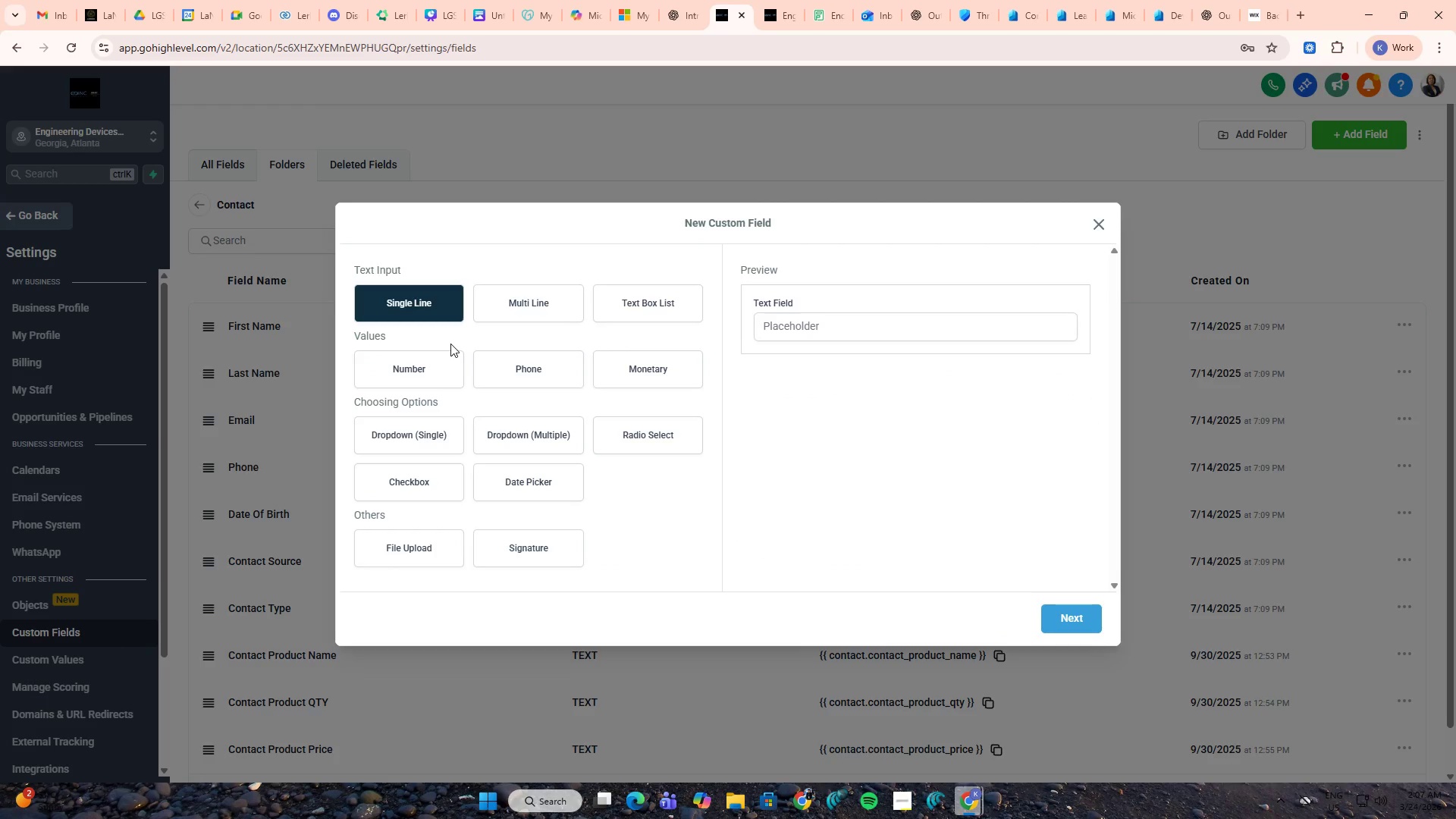 
wait(8.73)
 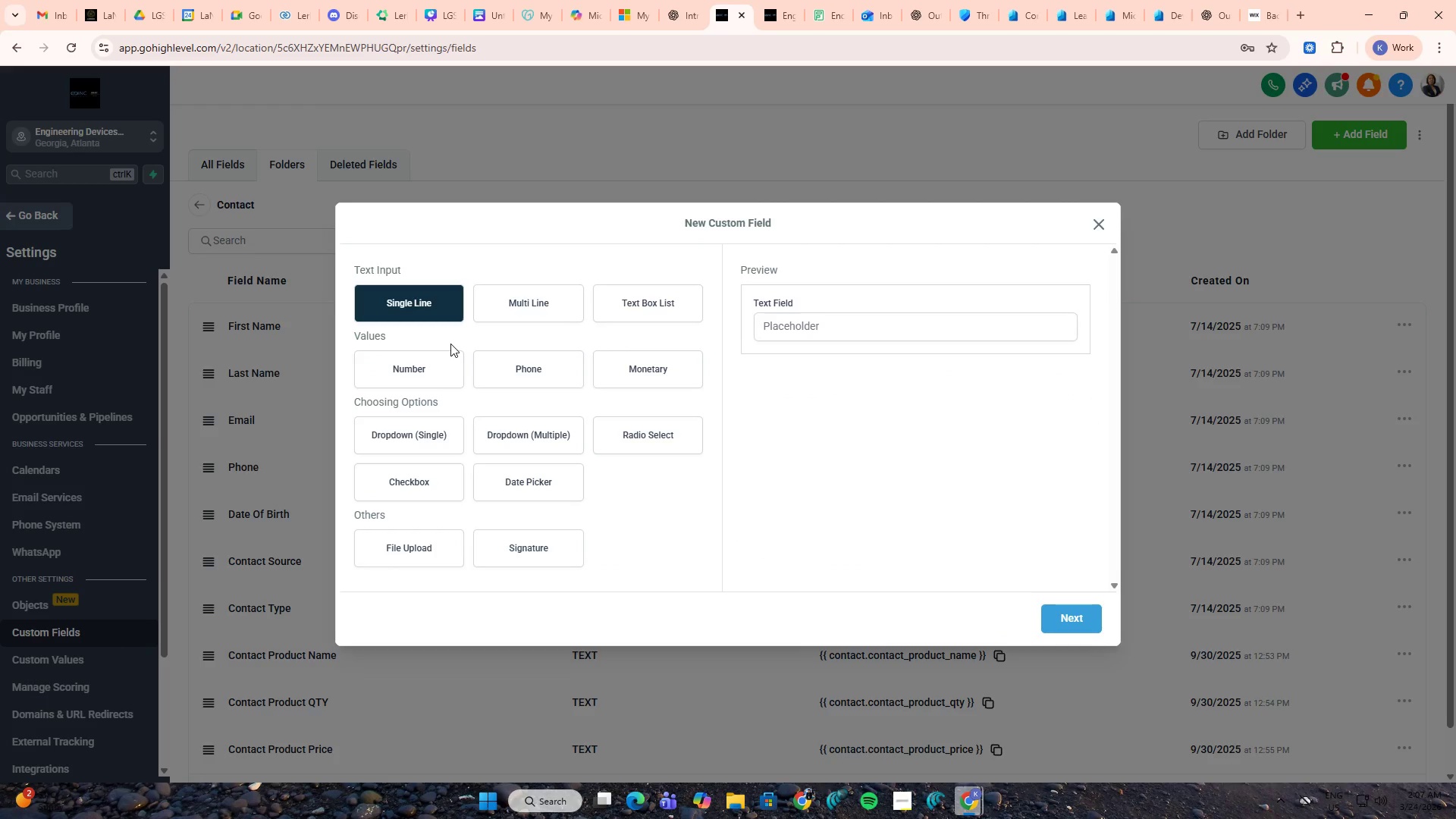 
left_click([526, 312])
 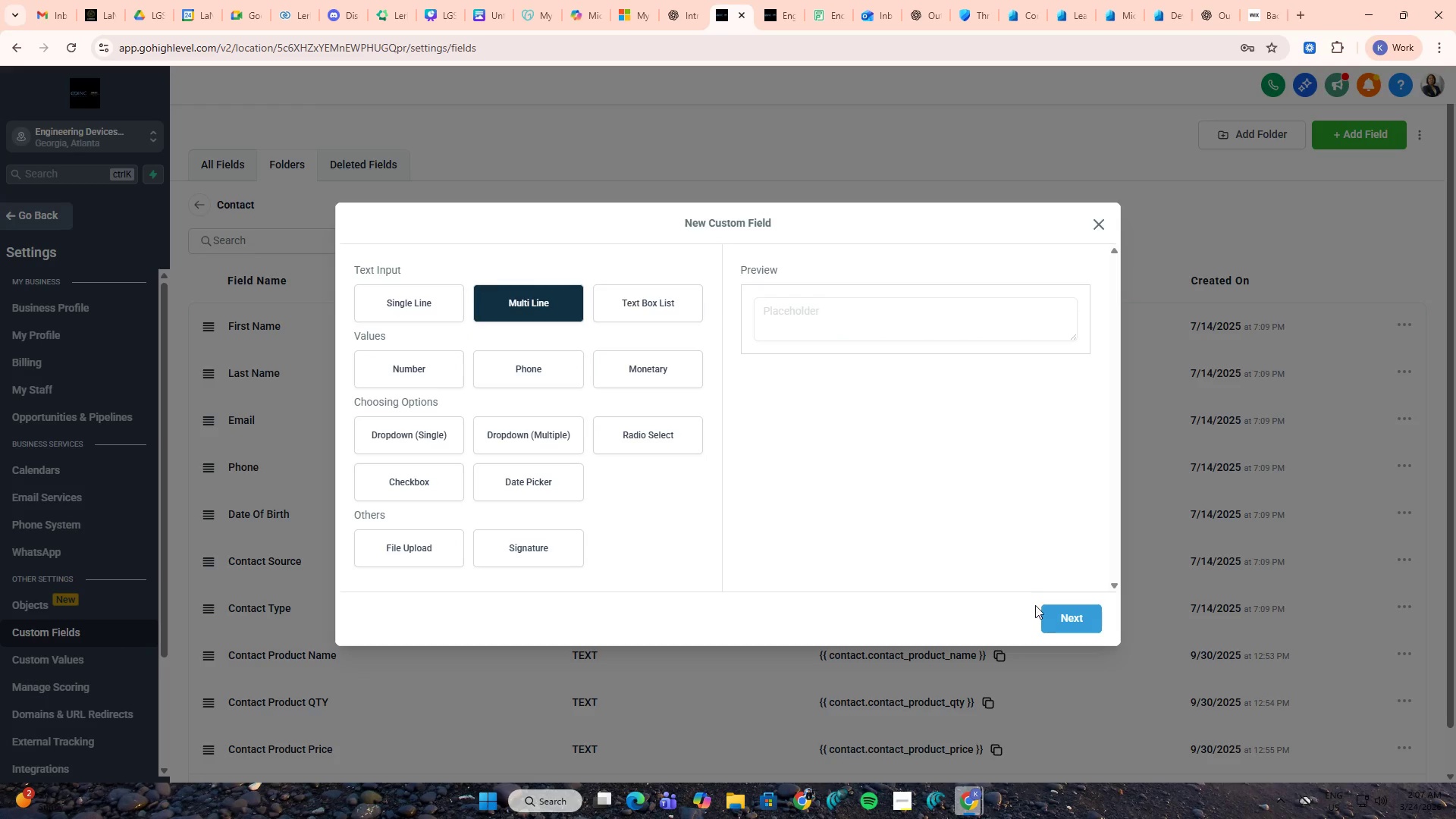 
left_click([1068, 616])
 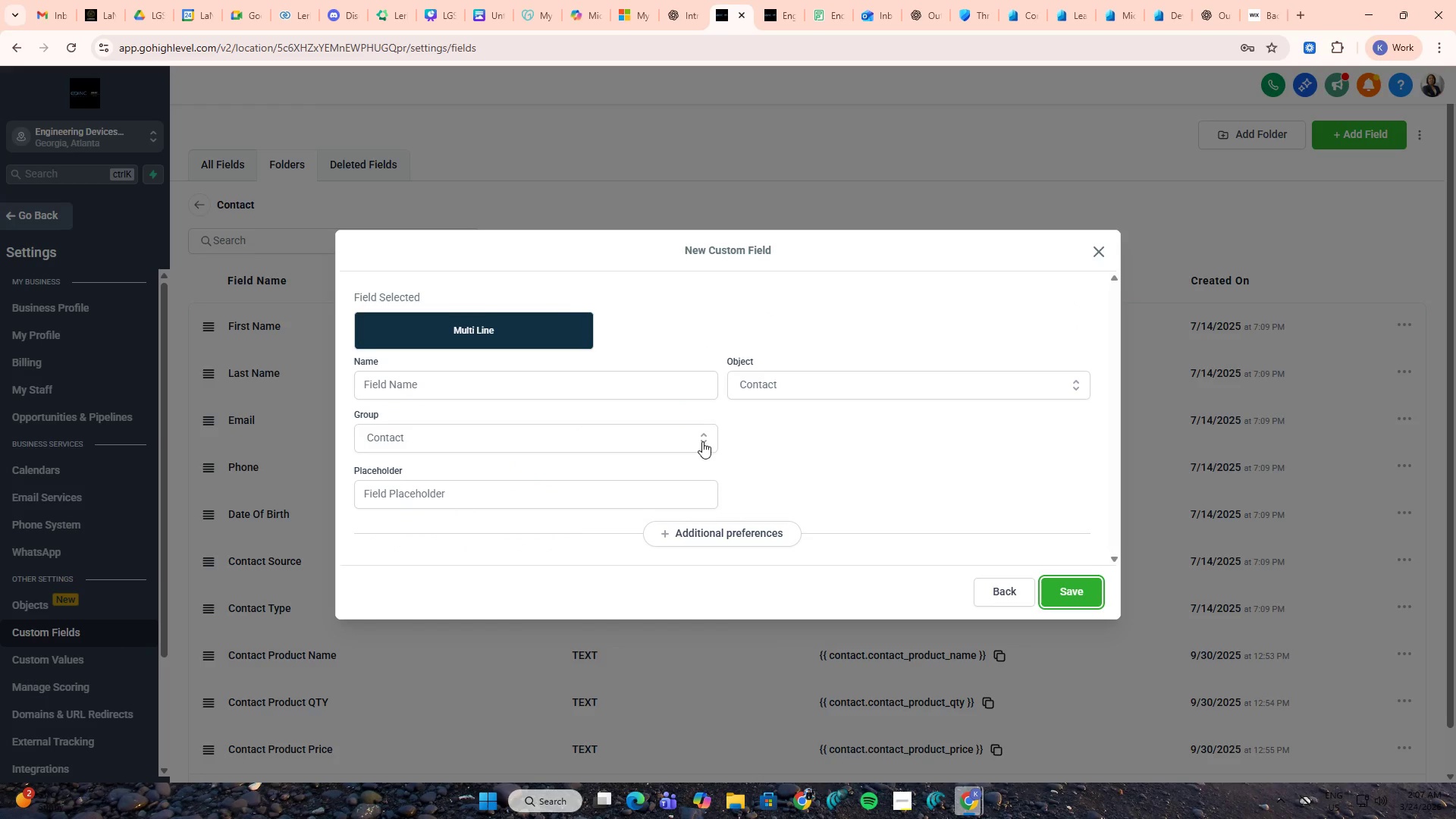 
scroll: coordinate [830, 466], scroll_direction: down, amount: 3.0
 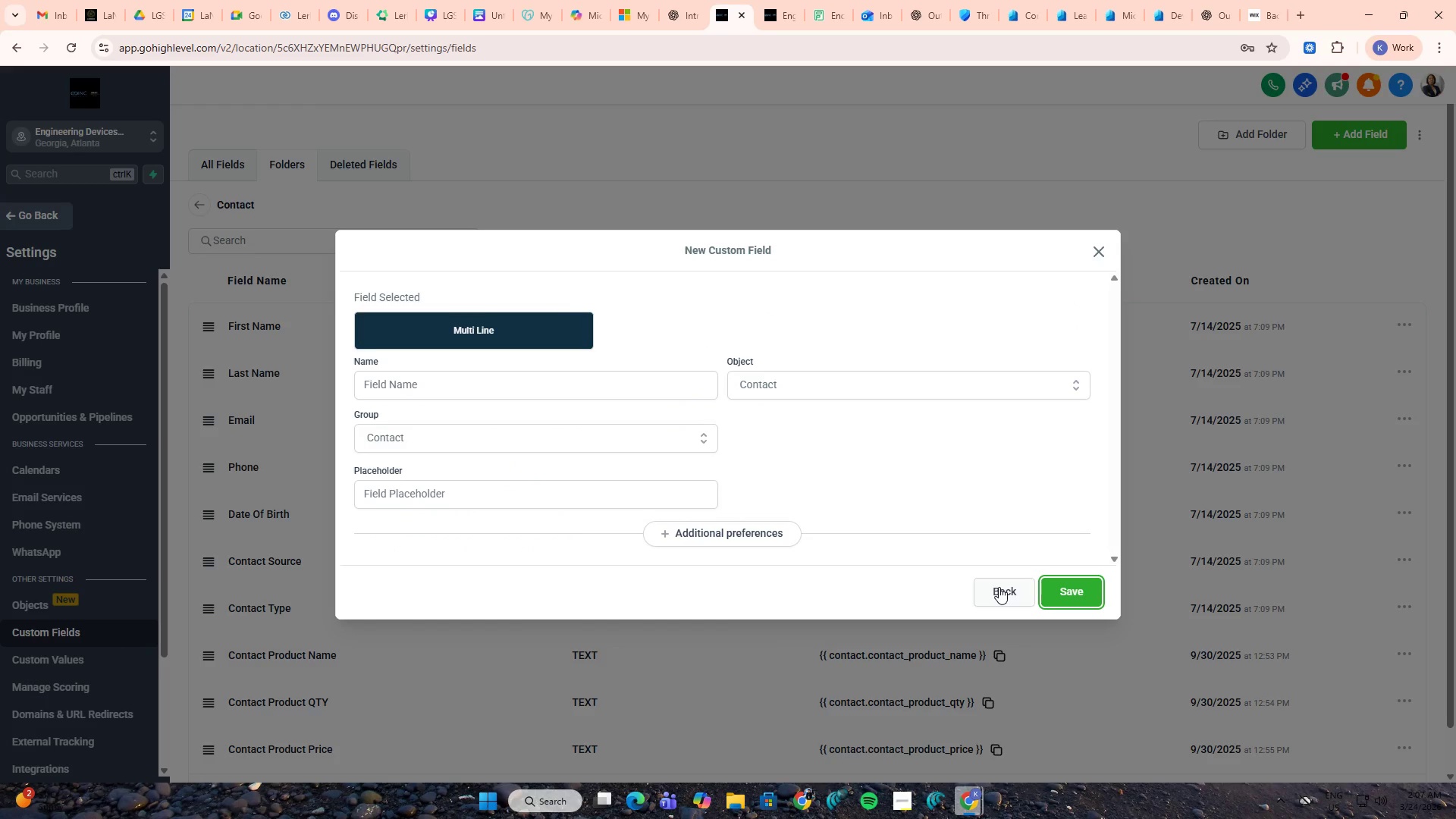 
left_click([607, 485])
 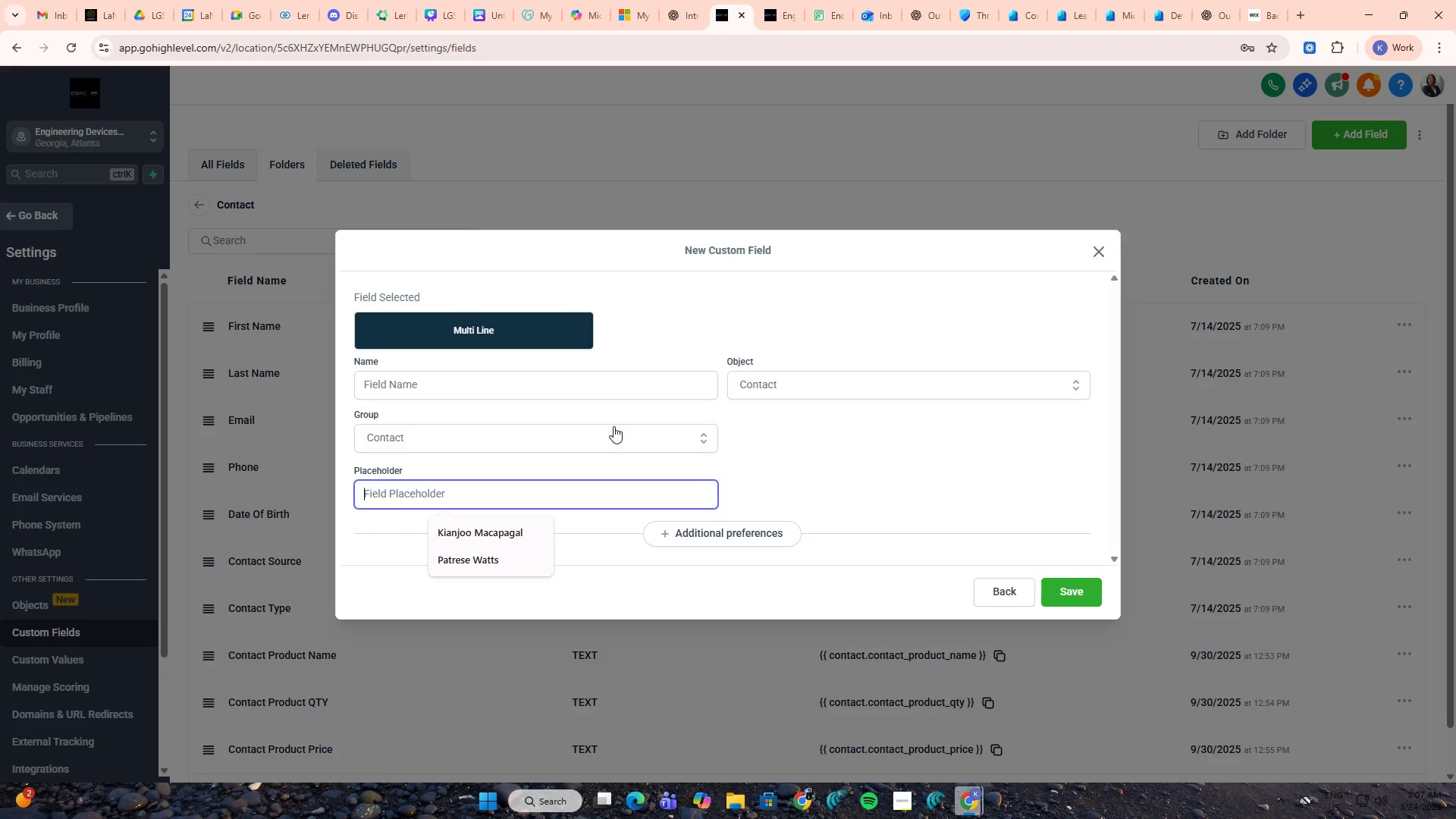 
left_click([614, 431])
 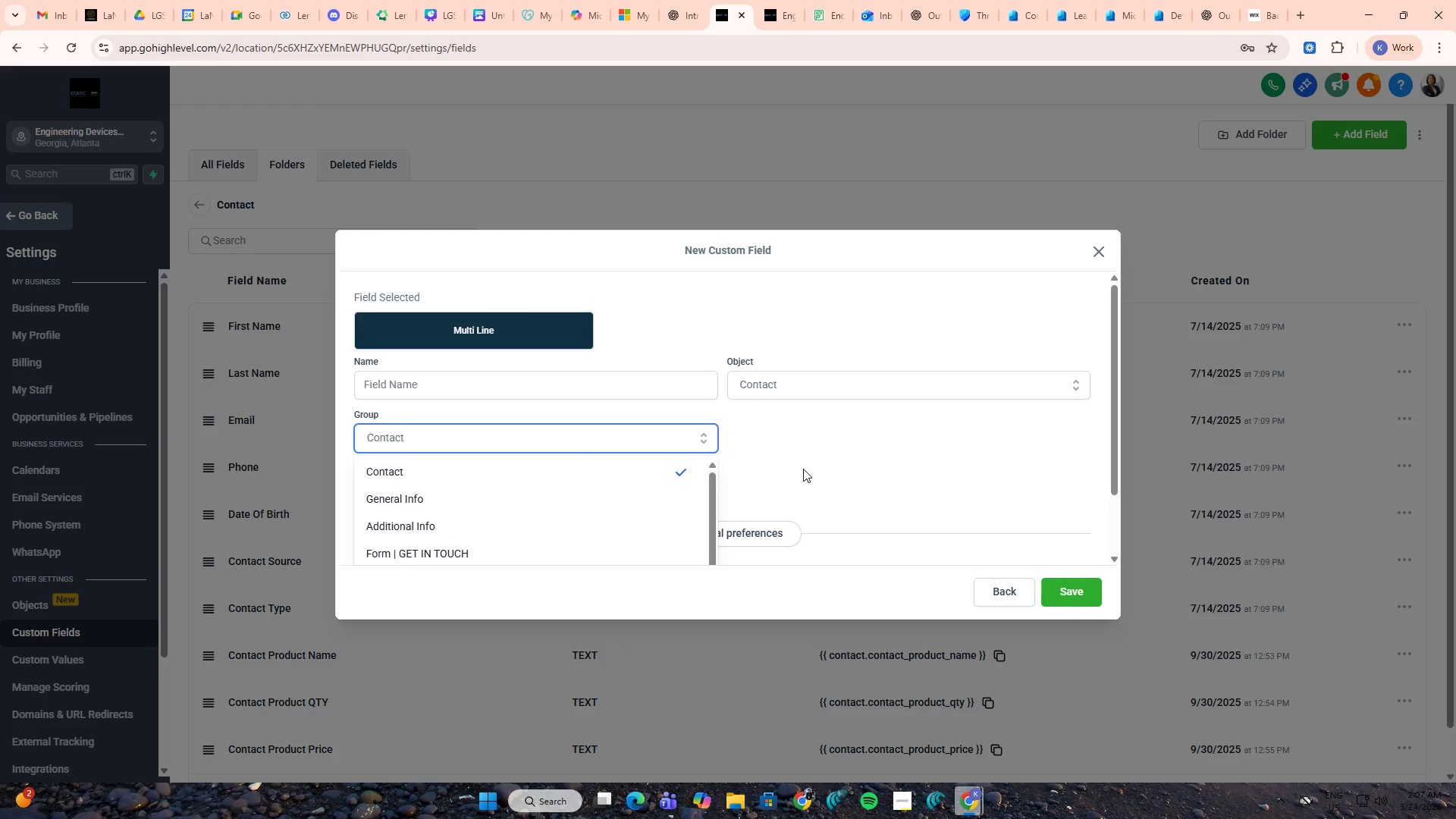 
scroll: coordinate [611, 505], scroll_direction: down, amount: 2.0
 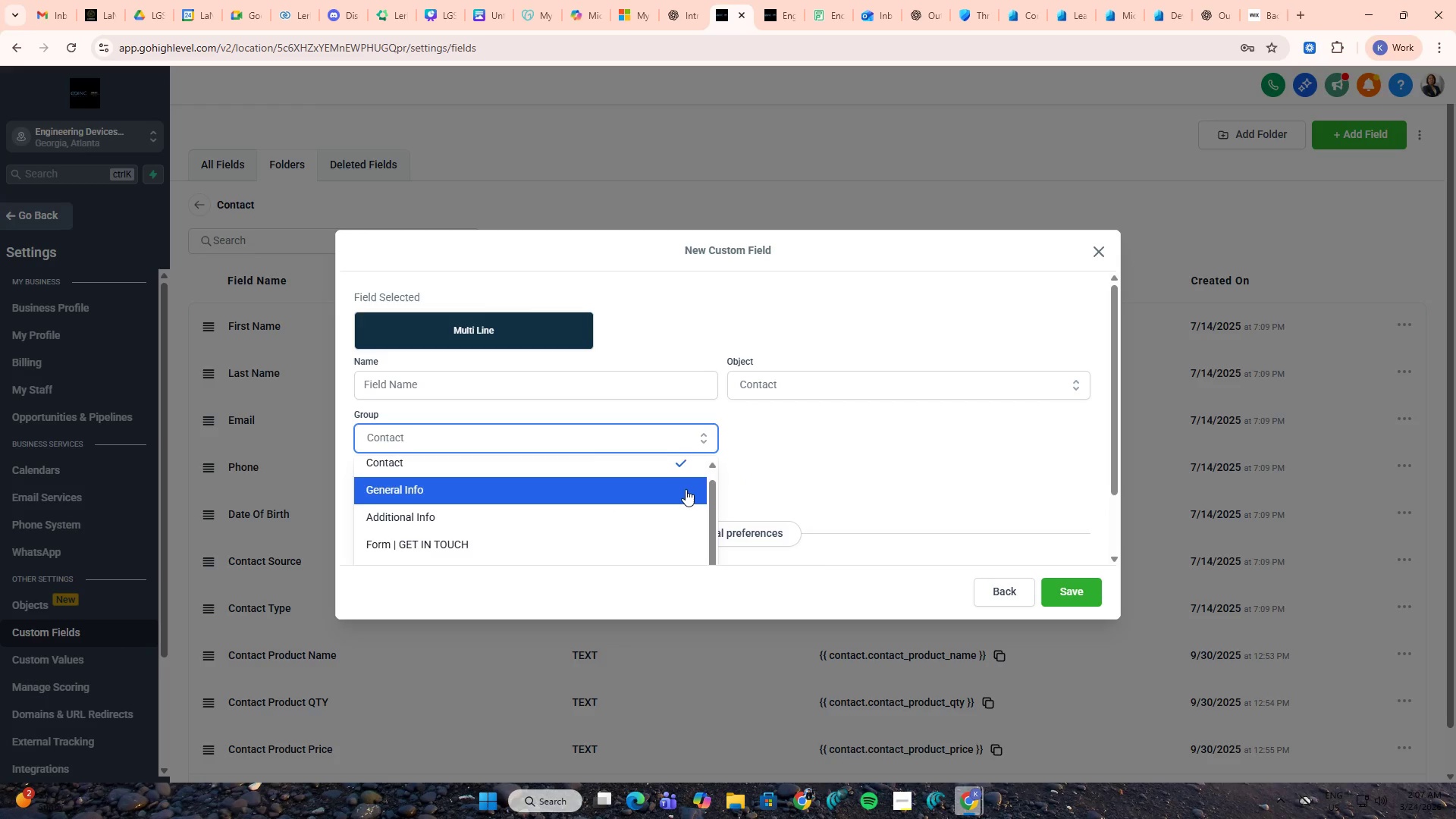 
scroll: coordinate [686, 489], scroll_direction: up, amount: 3.0
 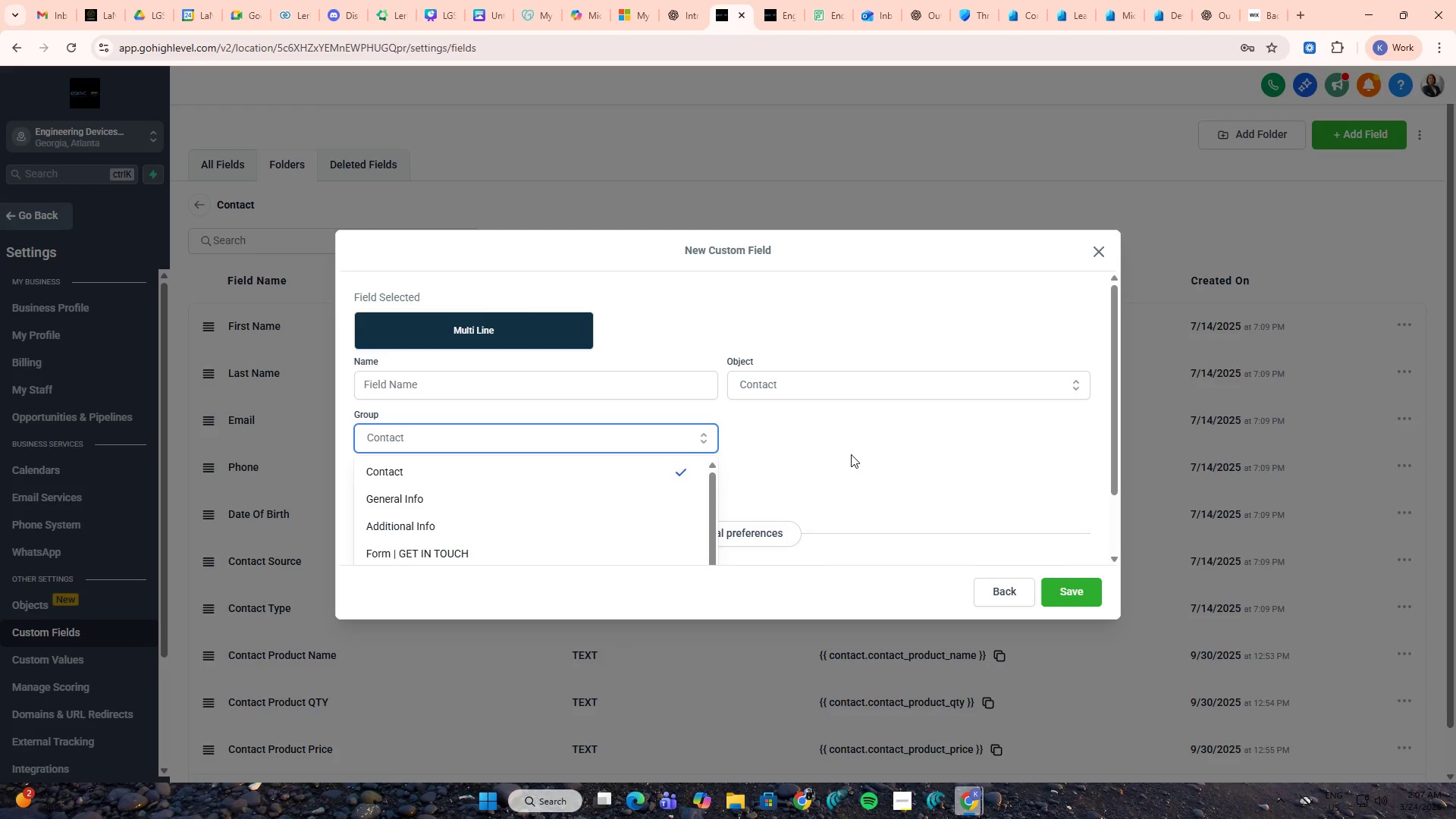 
left_click([851, 454])
 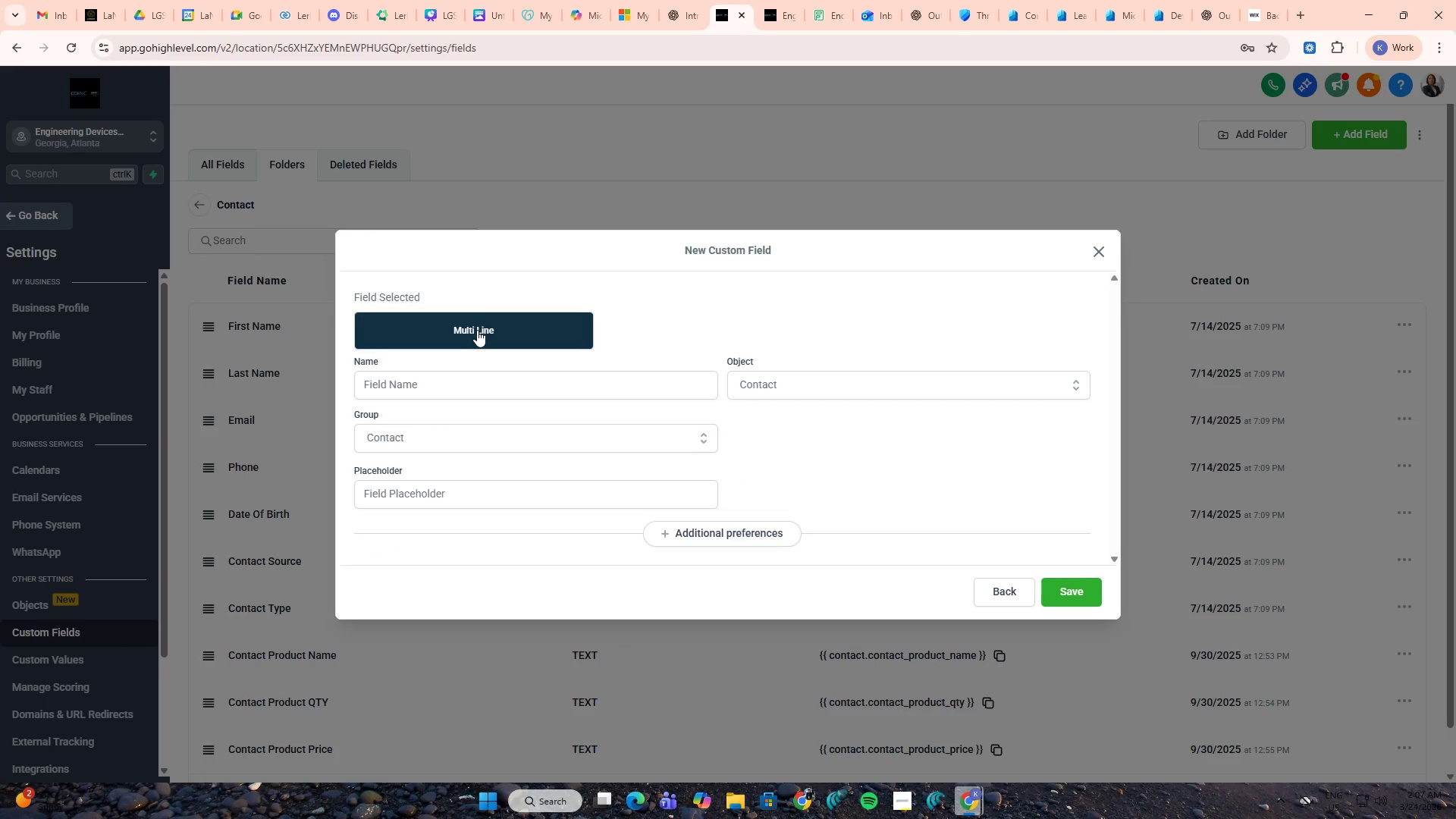 
left_click([477, 330])
 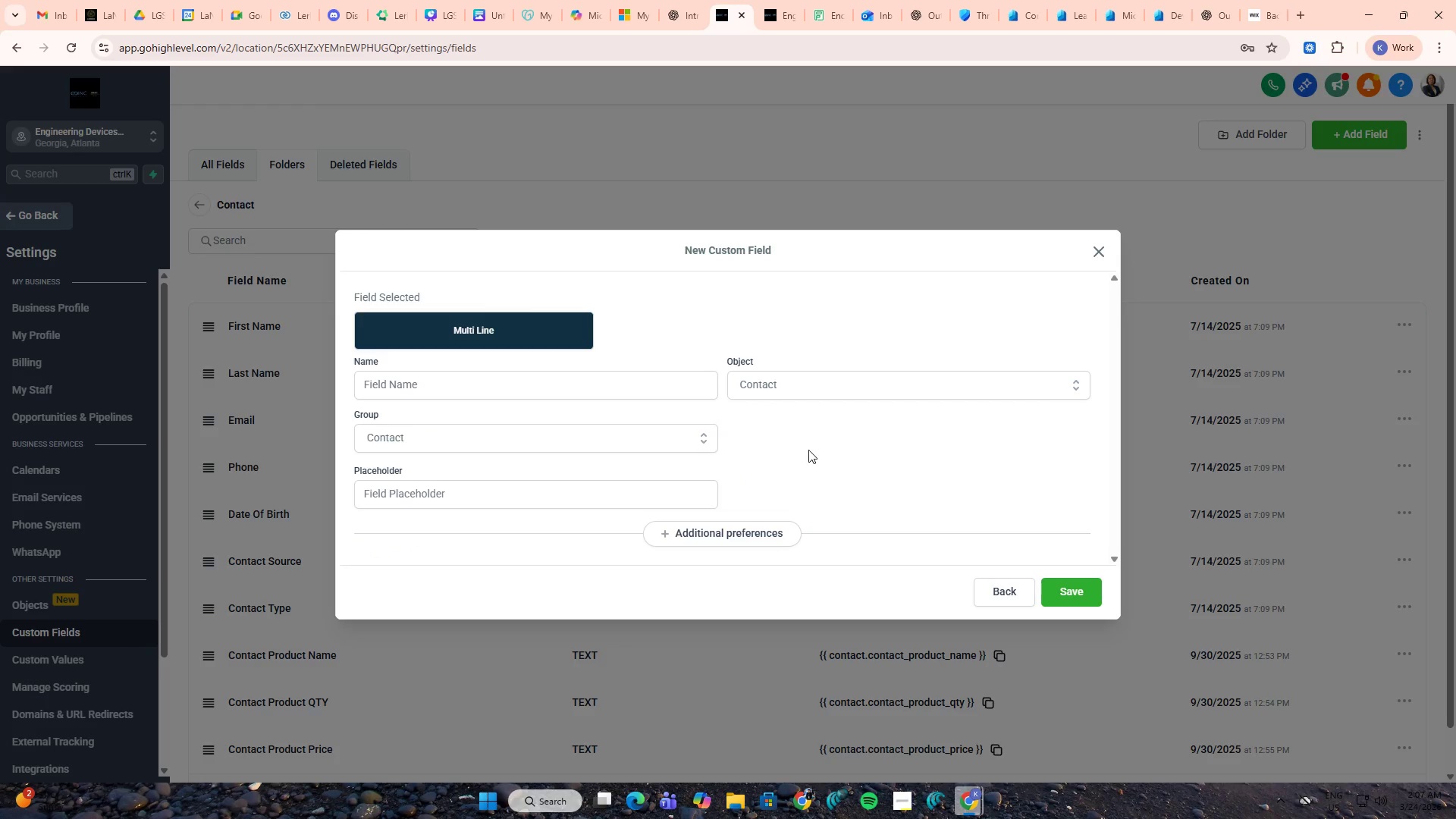 
scroll: coordinate [817, 465], scroll_direction: down, amount: 3.0
 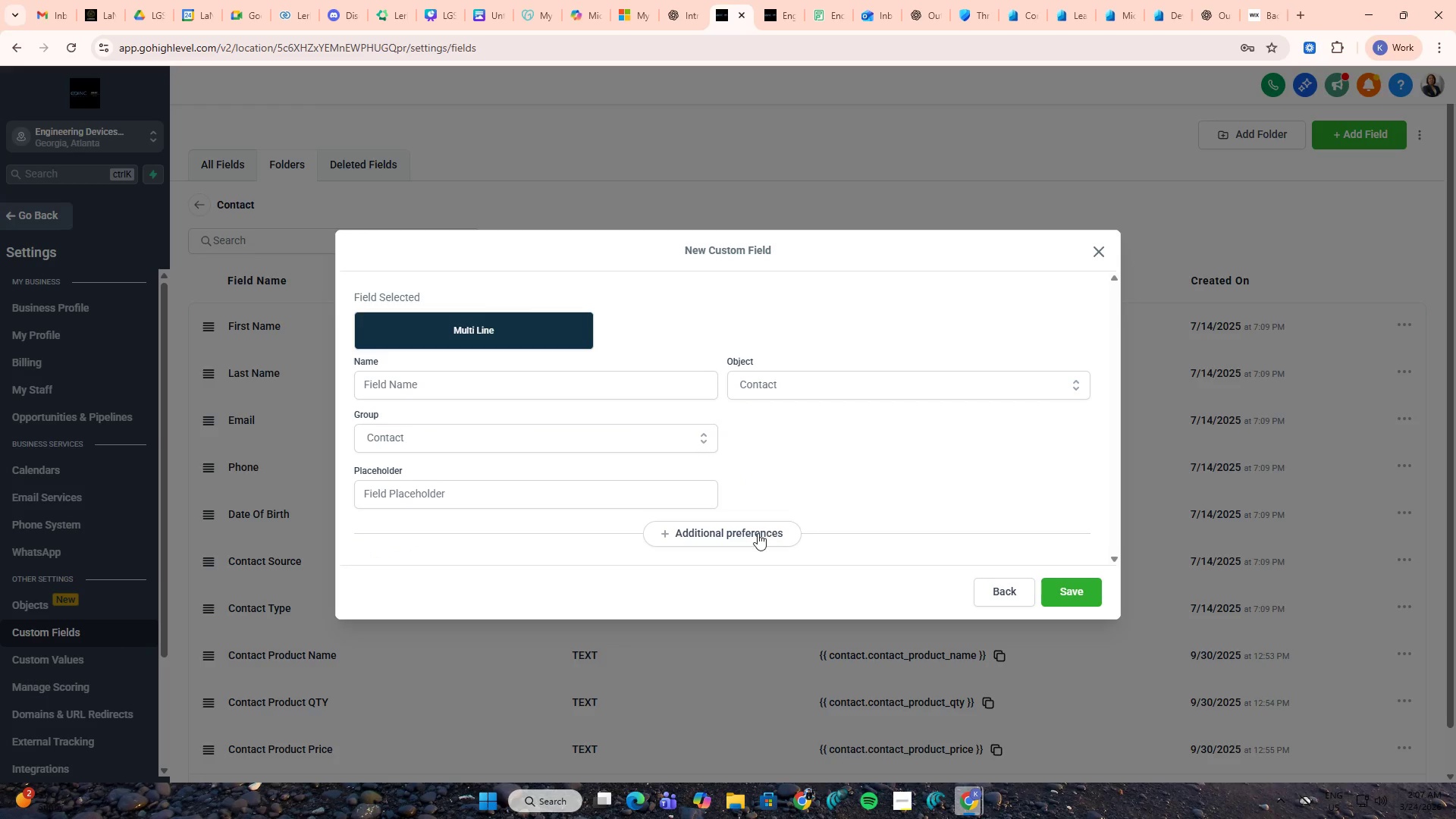 
left_click([758, 533])
 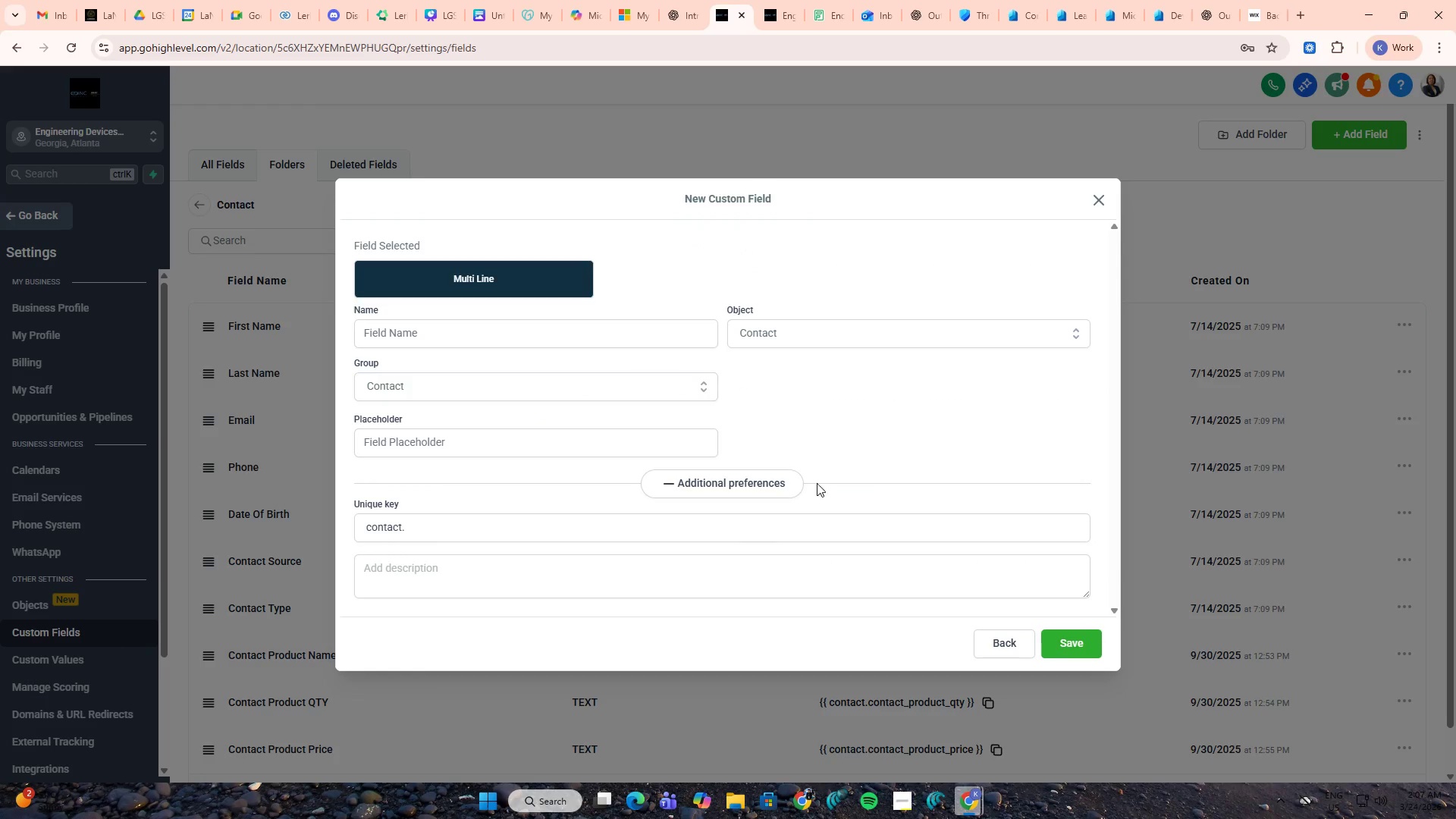 
left_click([822, 528])
 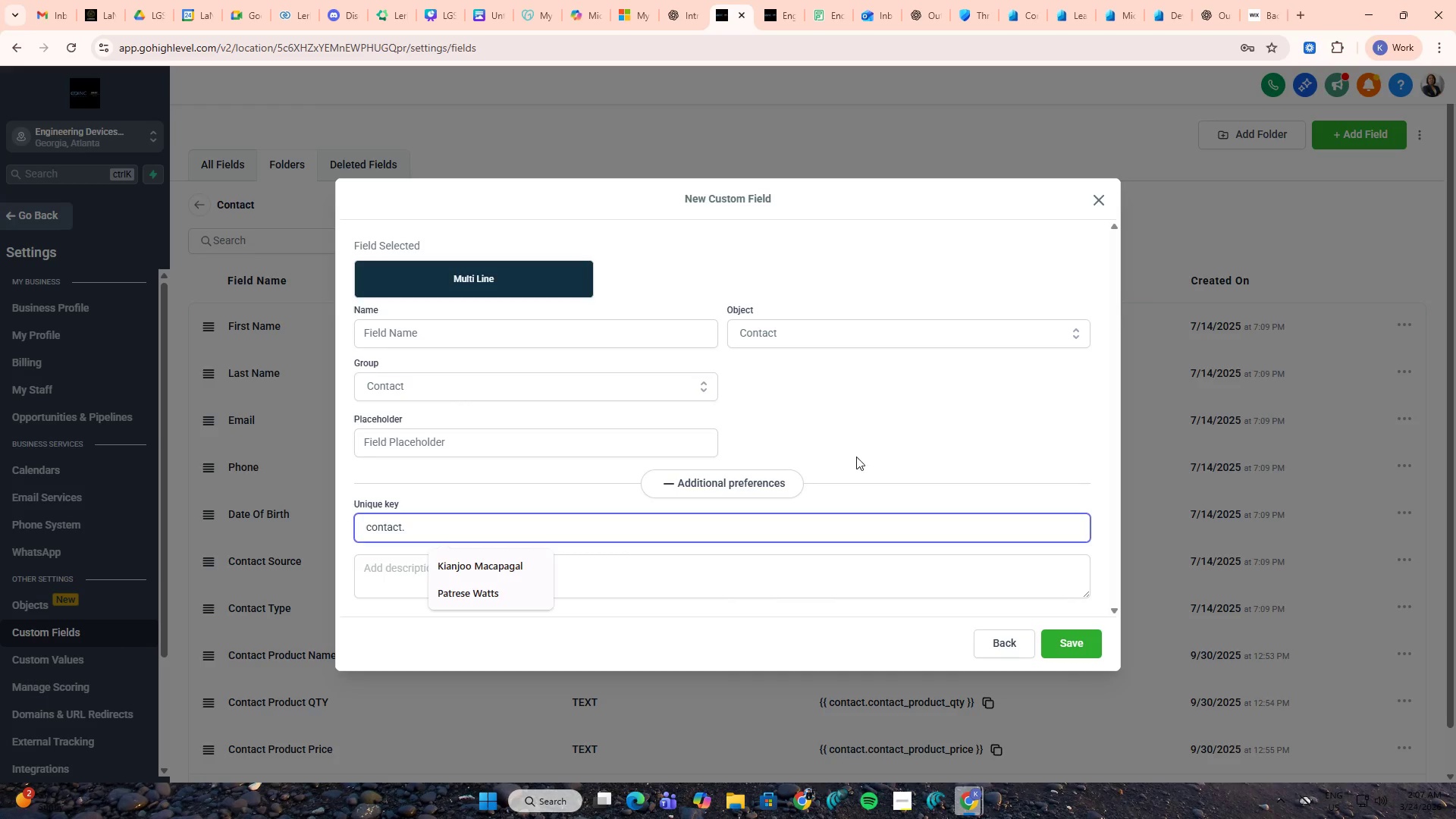 
left_click([868, 441])
 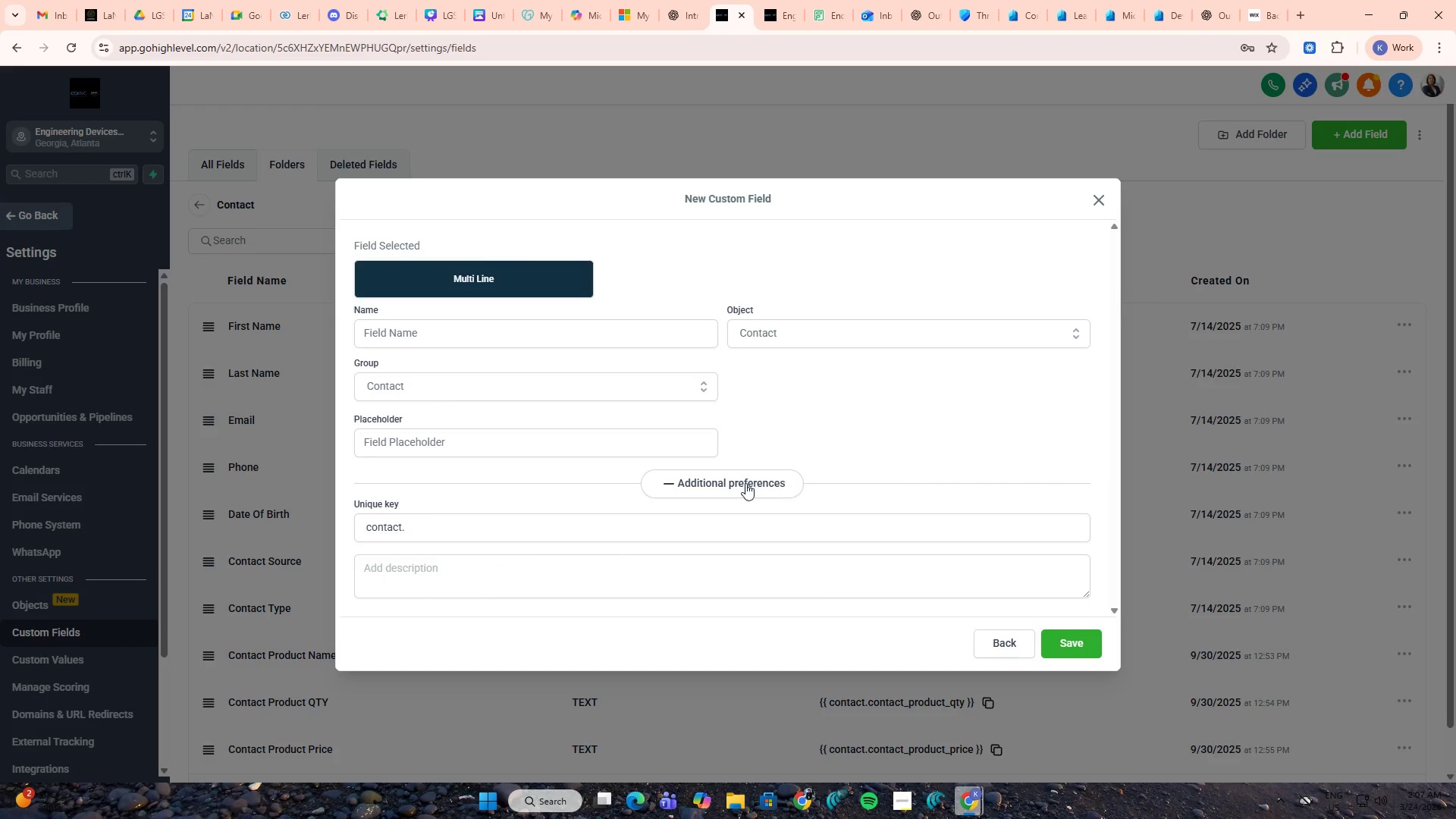 
left_click([708, 483])
 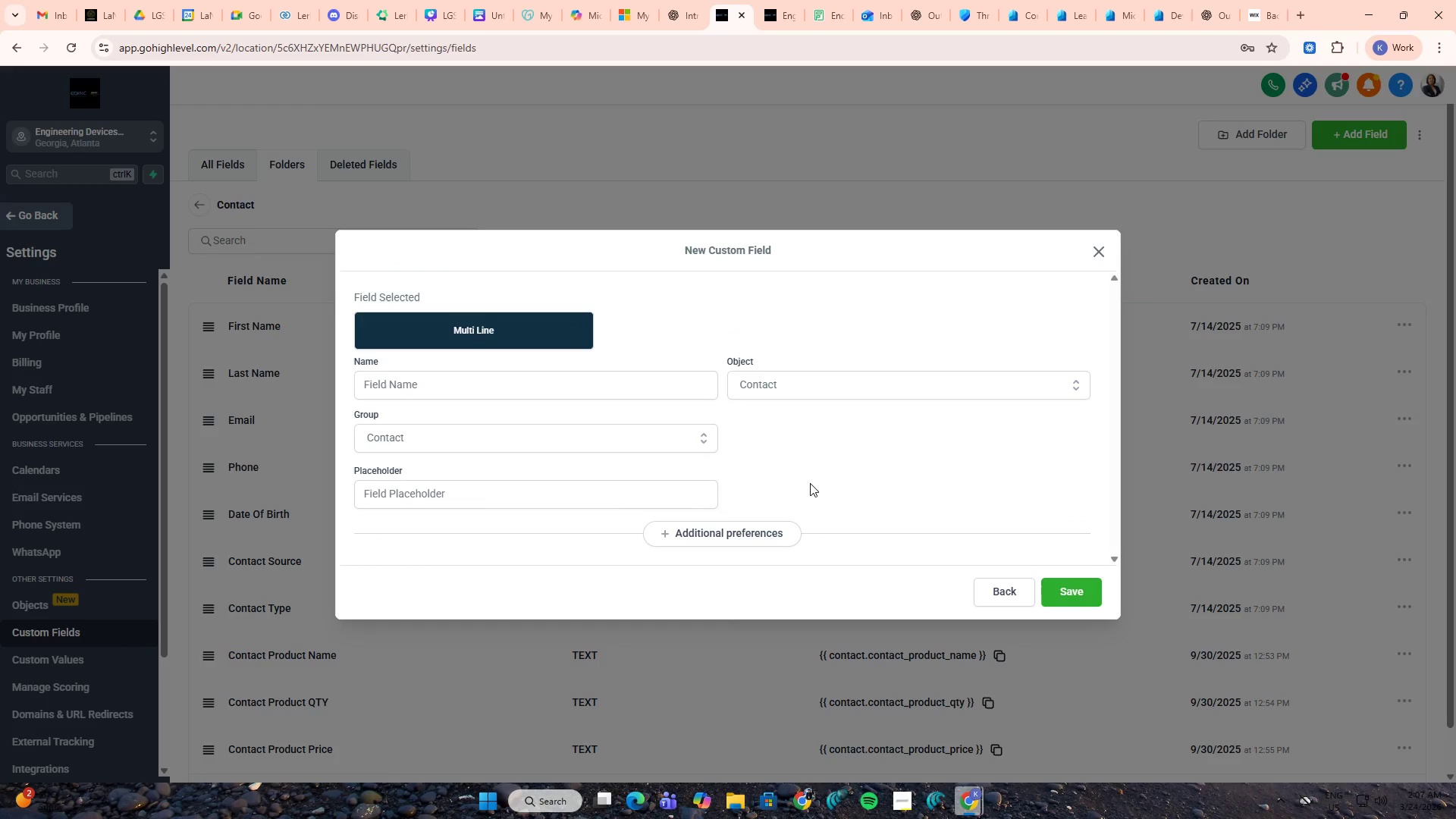 
left_click([880, 396])
 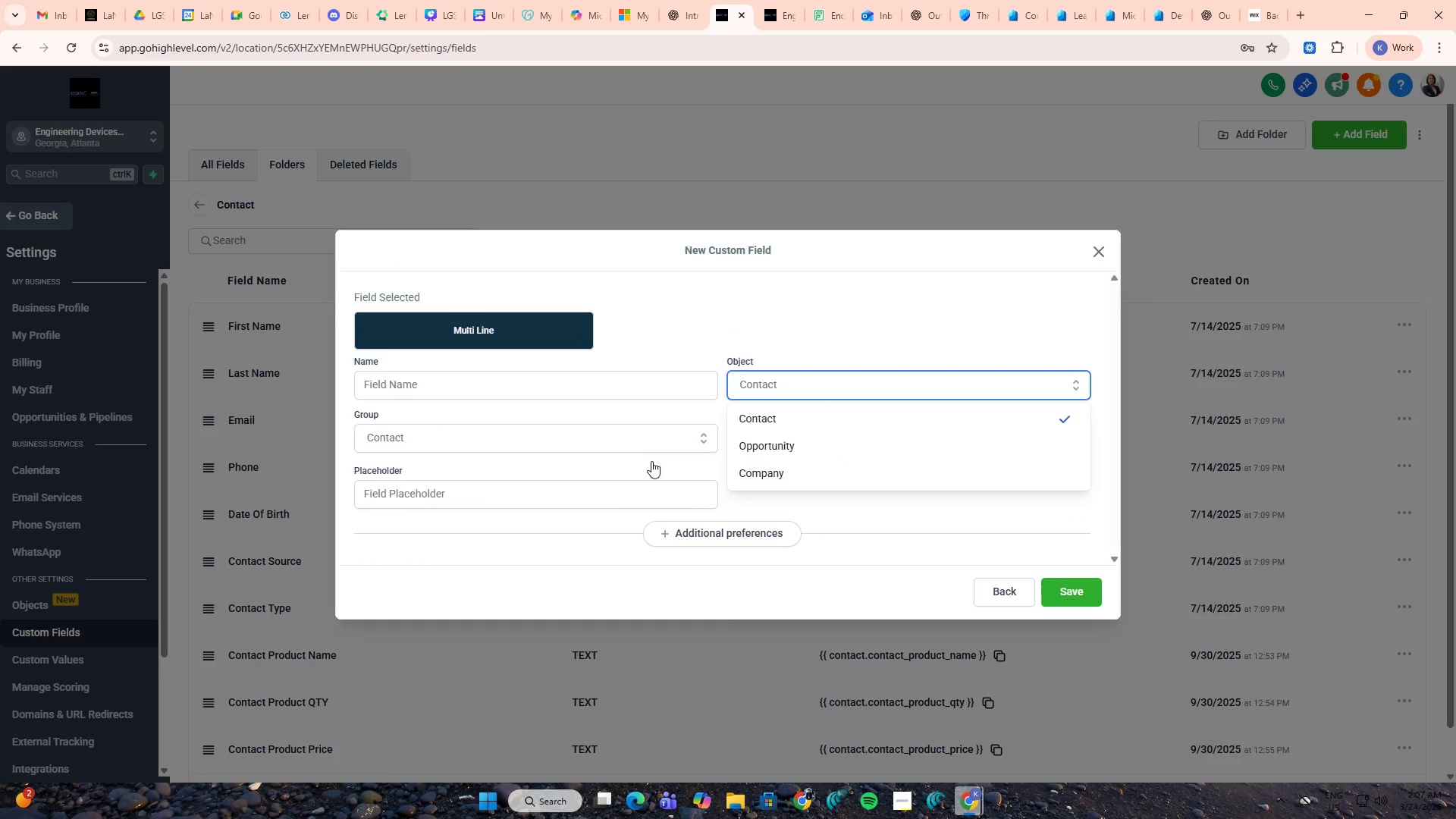 
scroll: coordinate [812, 483], scroll_direction: up, amount: 2.0
 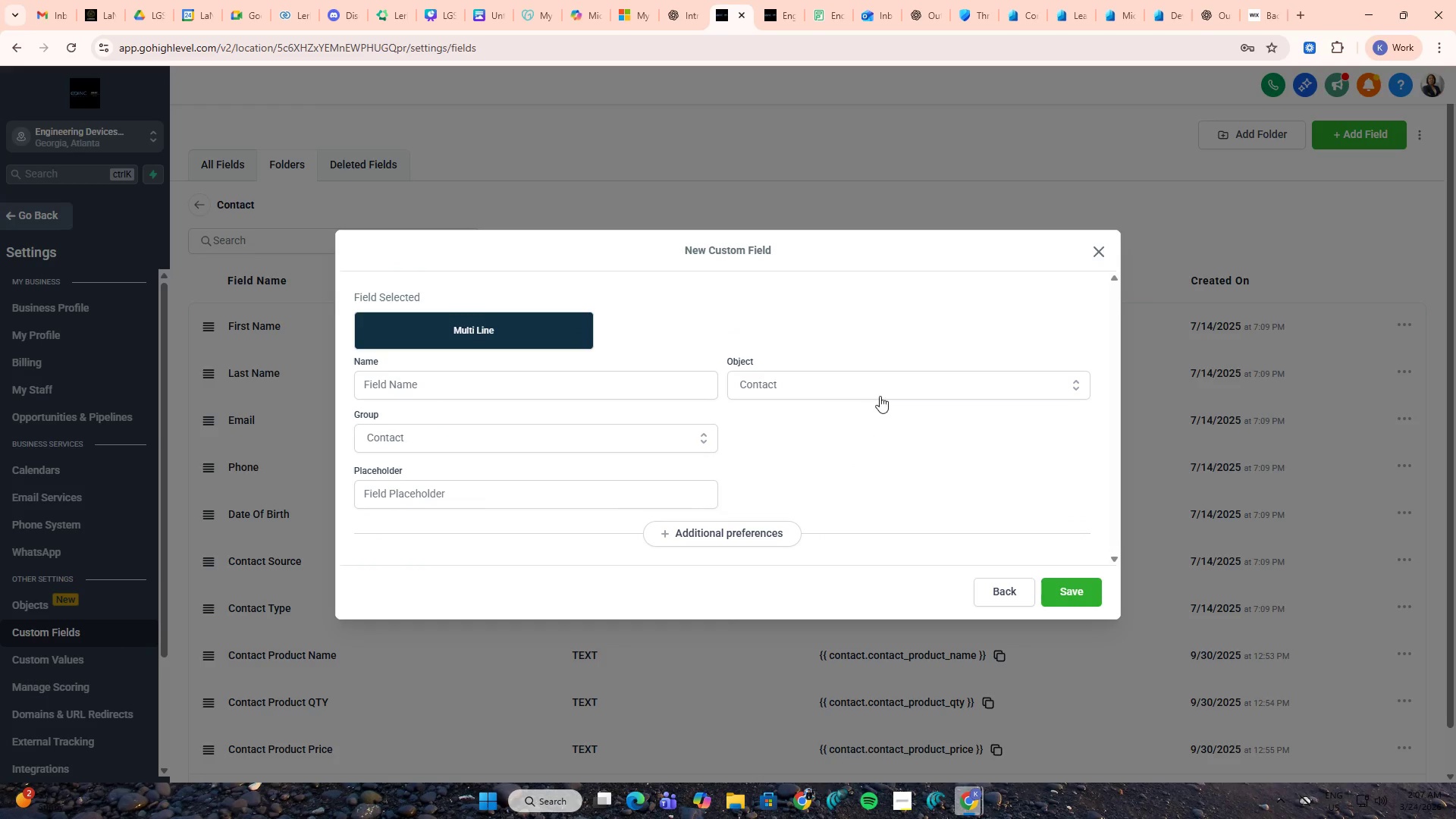 
left_click([629, 447])
 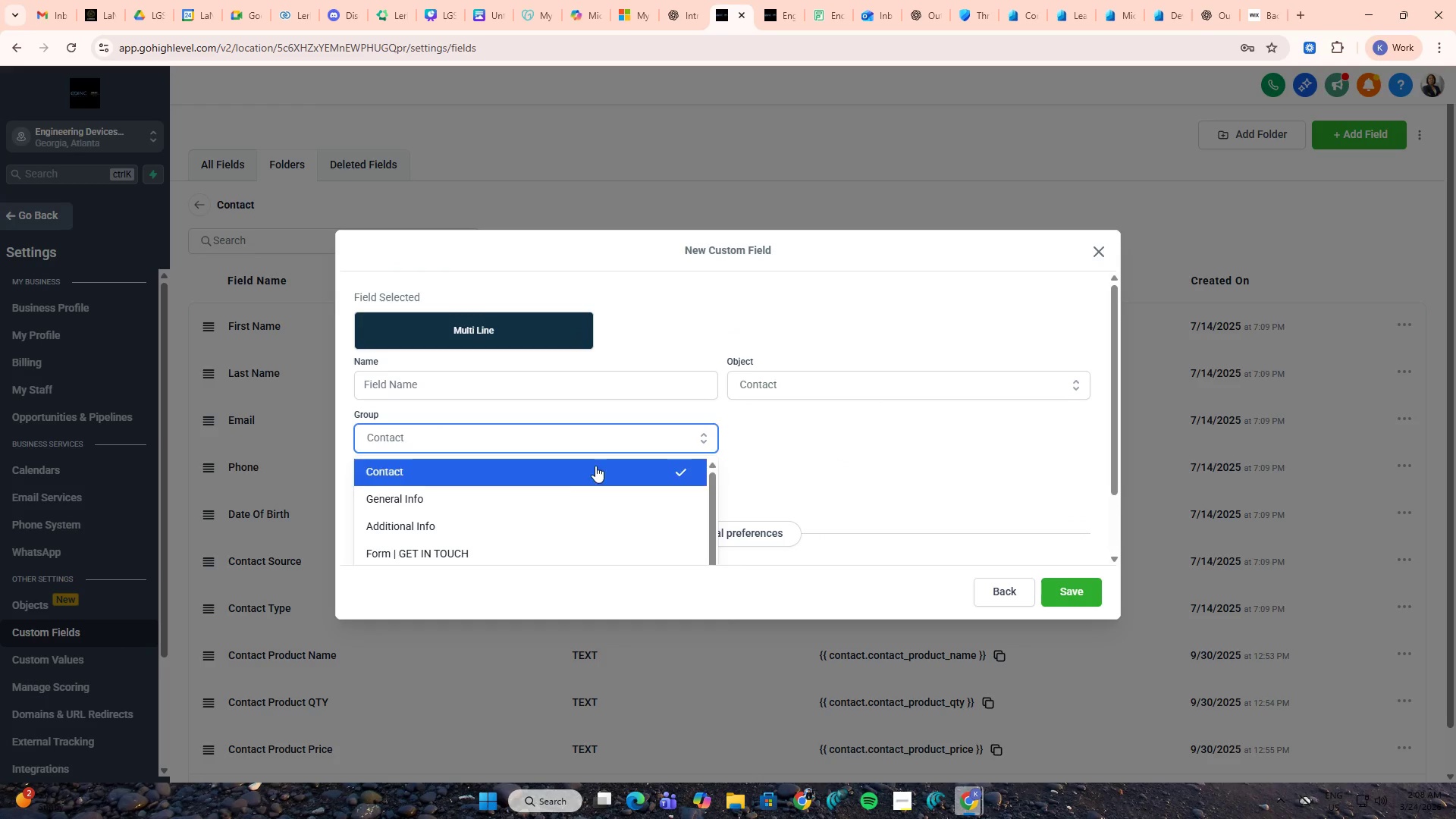 
left_click([570, 475])
 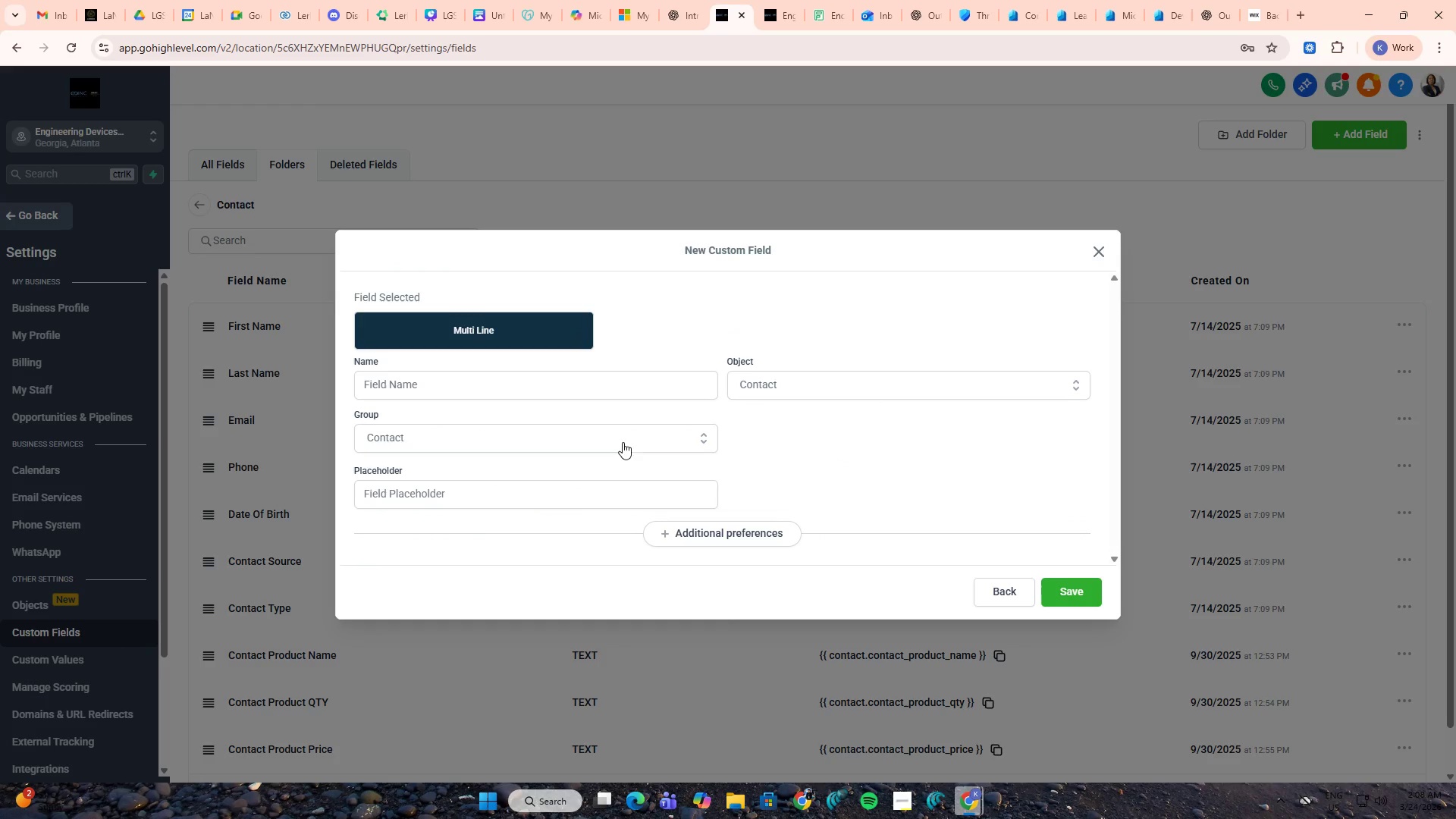 
left_click([570, 384])
 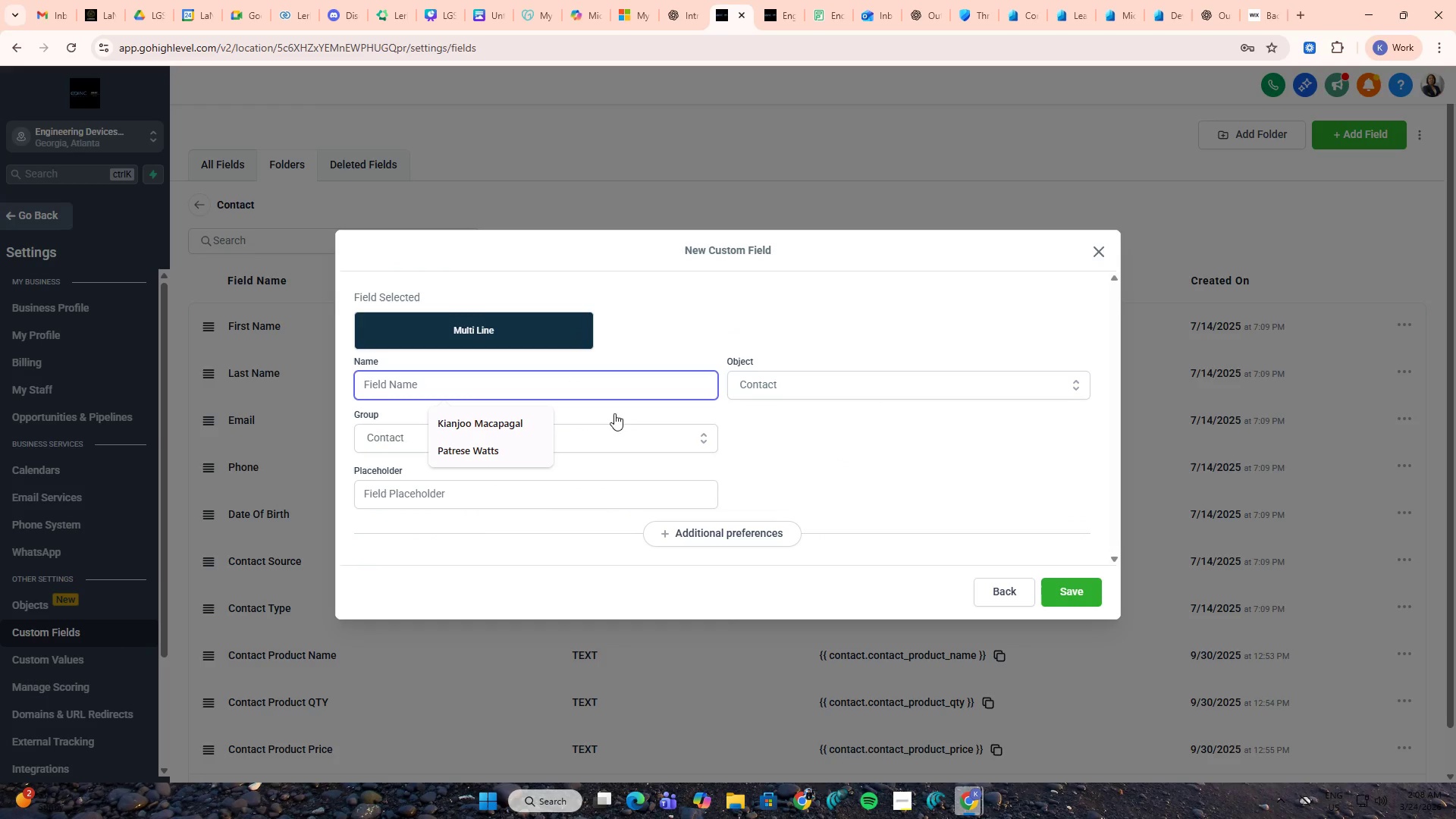 
left_click([805, 455])
 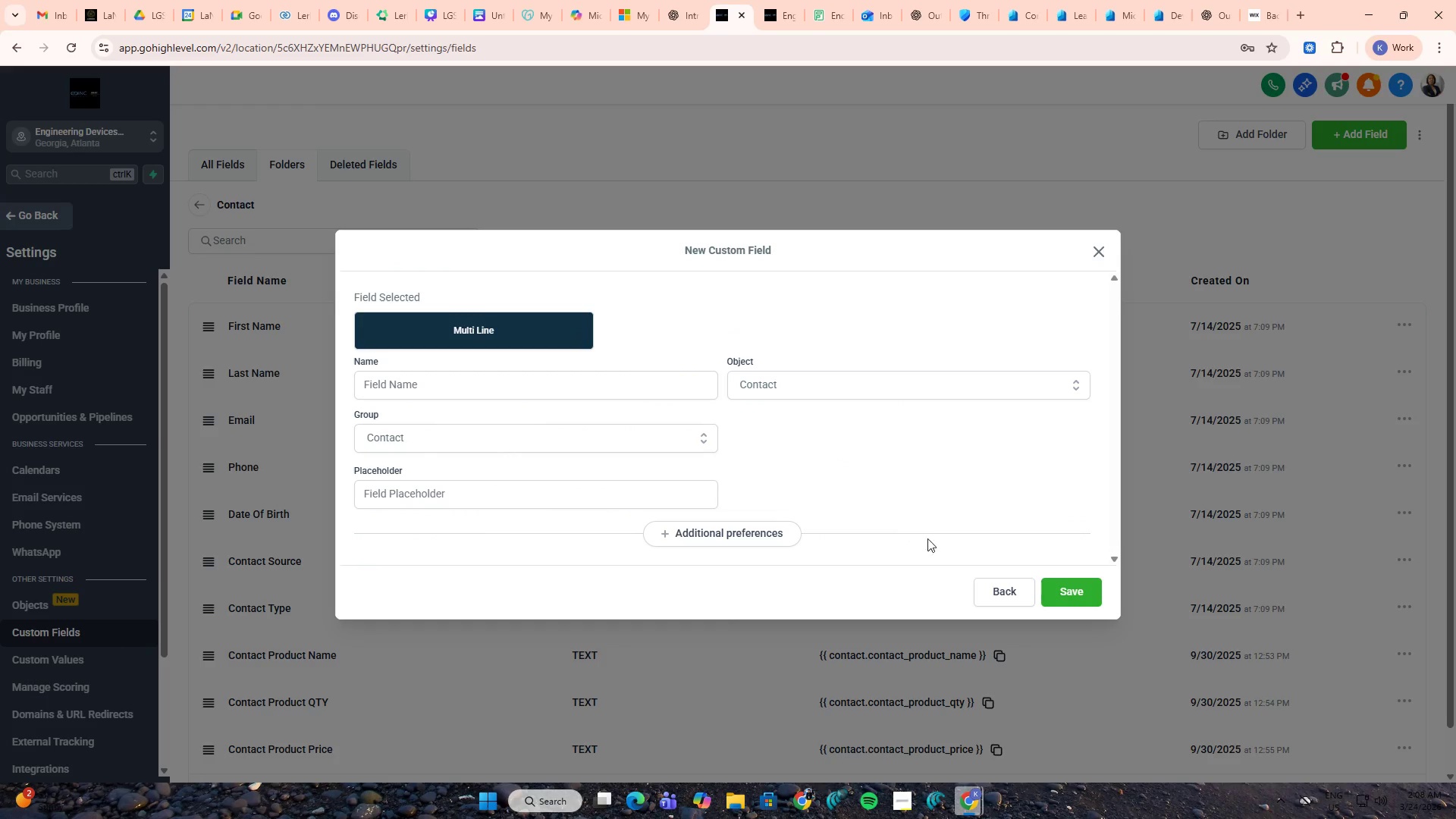 
left_click([987, 579])
 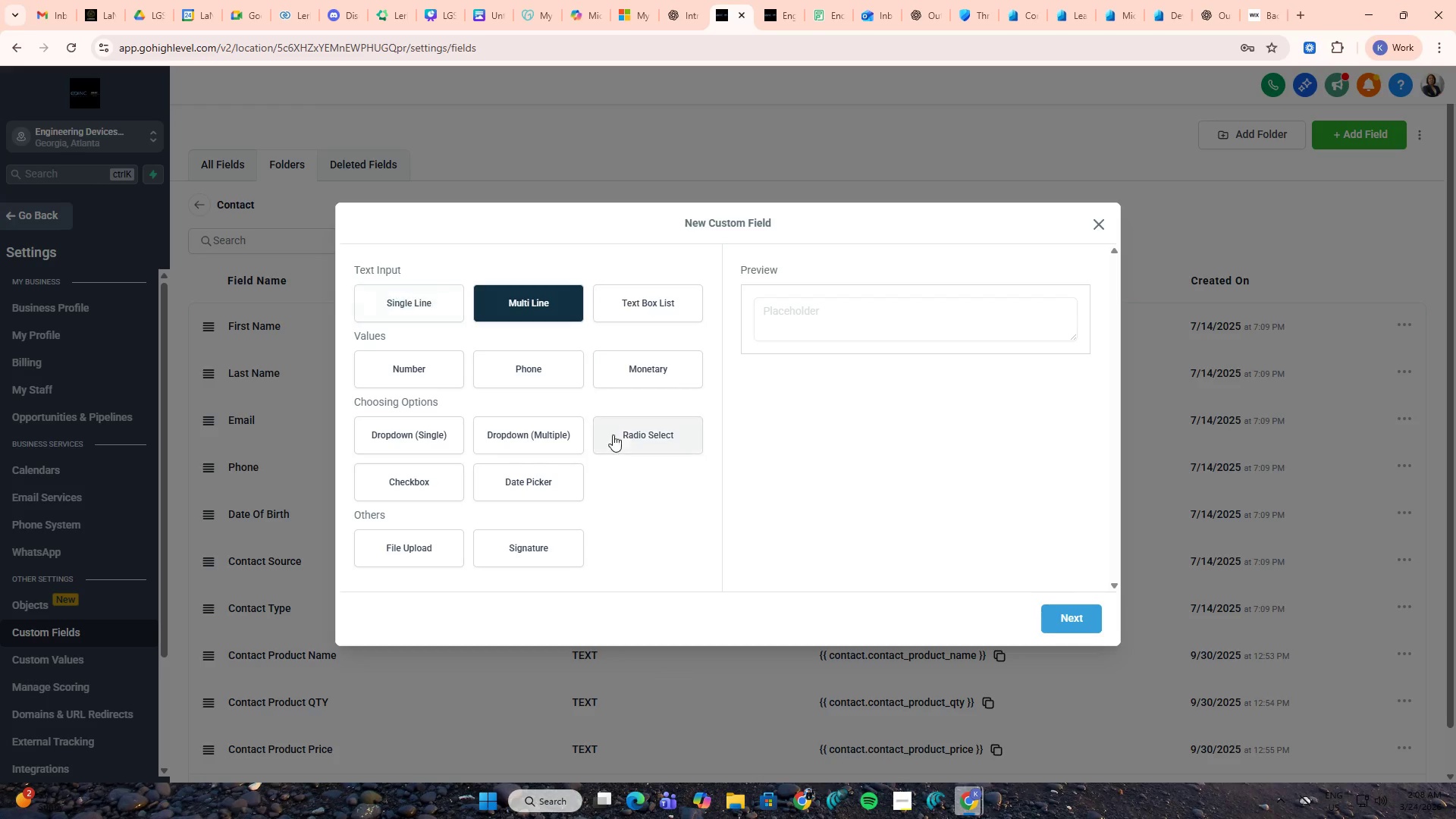 
scroll: coordinate [620, 490], scroll_direction: down, amount: 2.0
 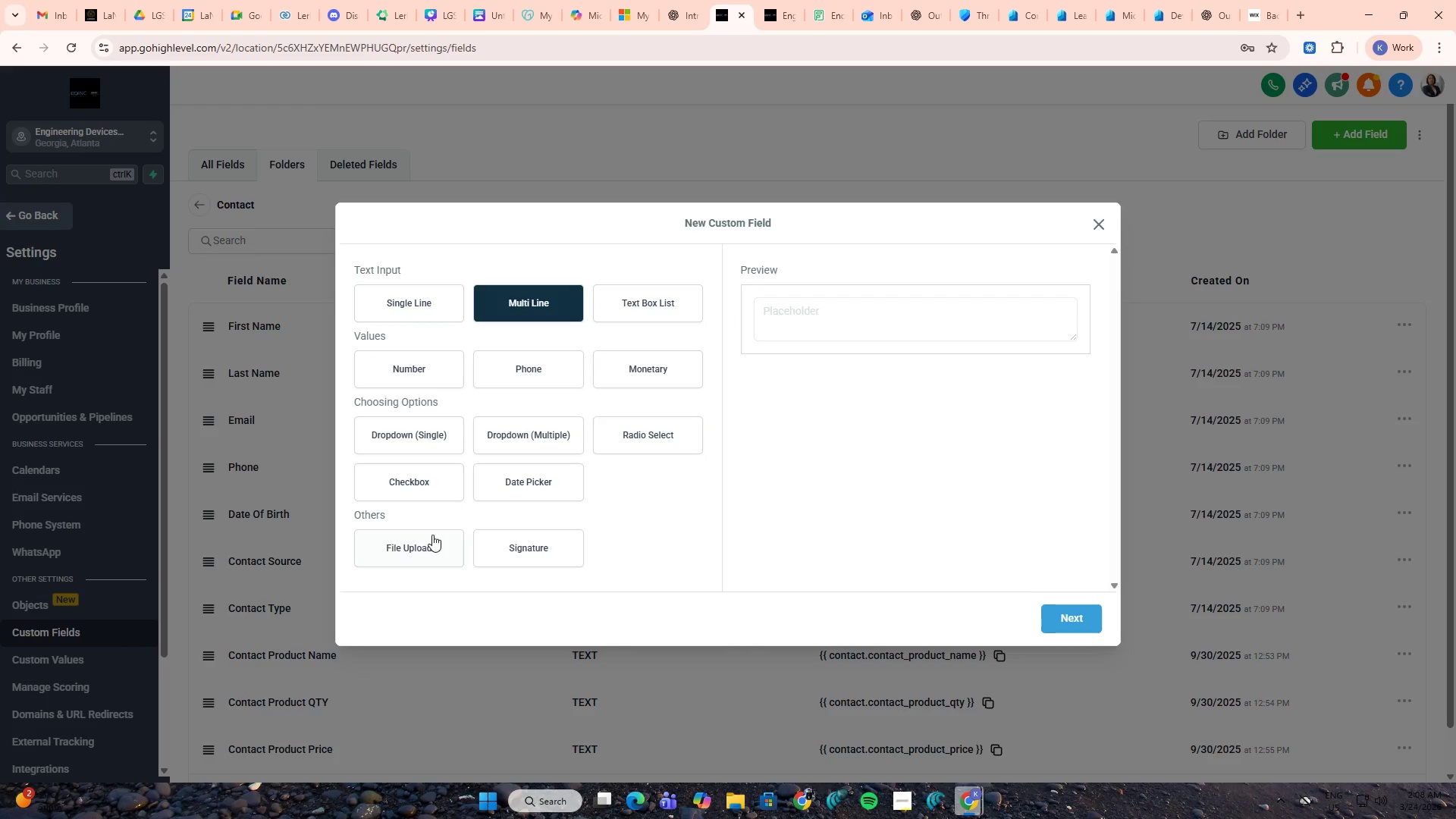 
left_click([422, 544])
 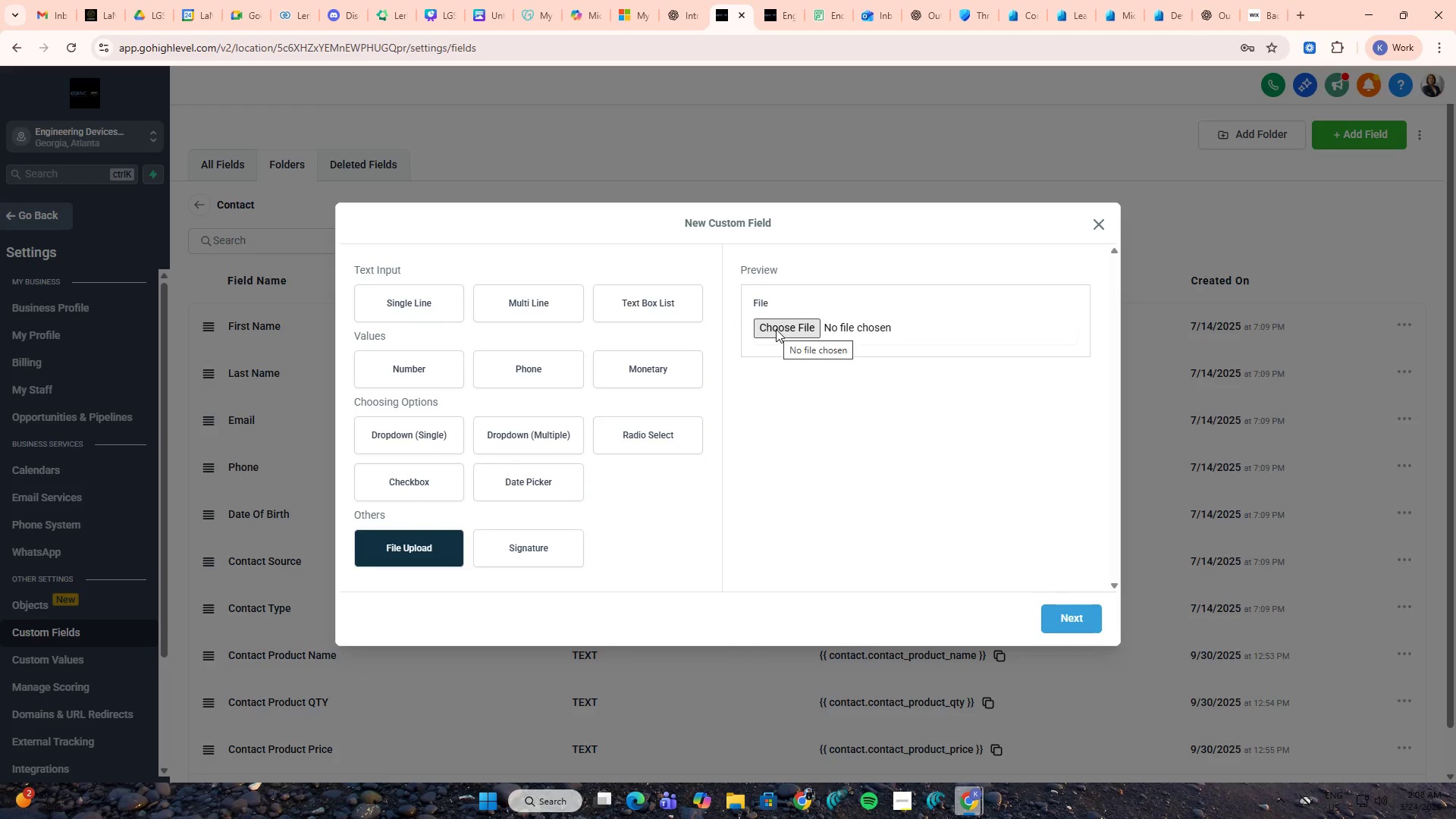 
left_click([776, 329])
 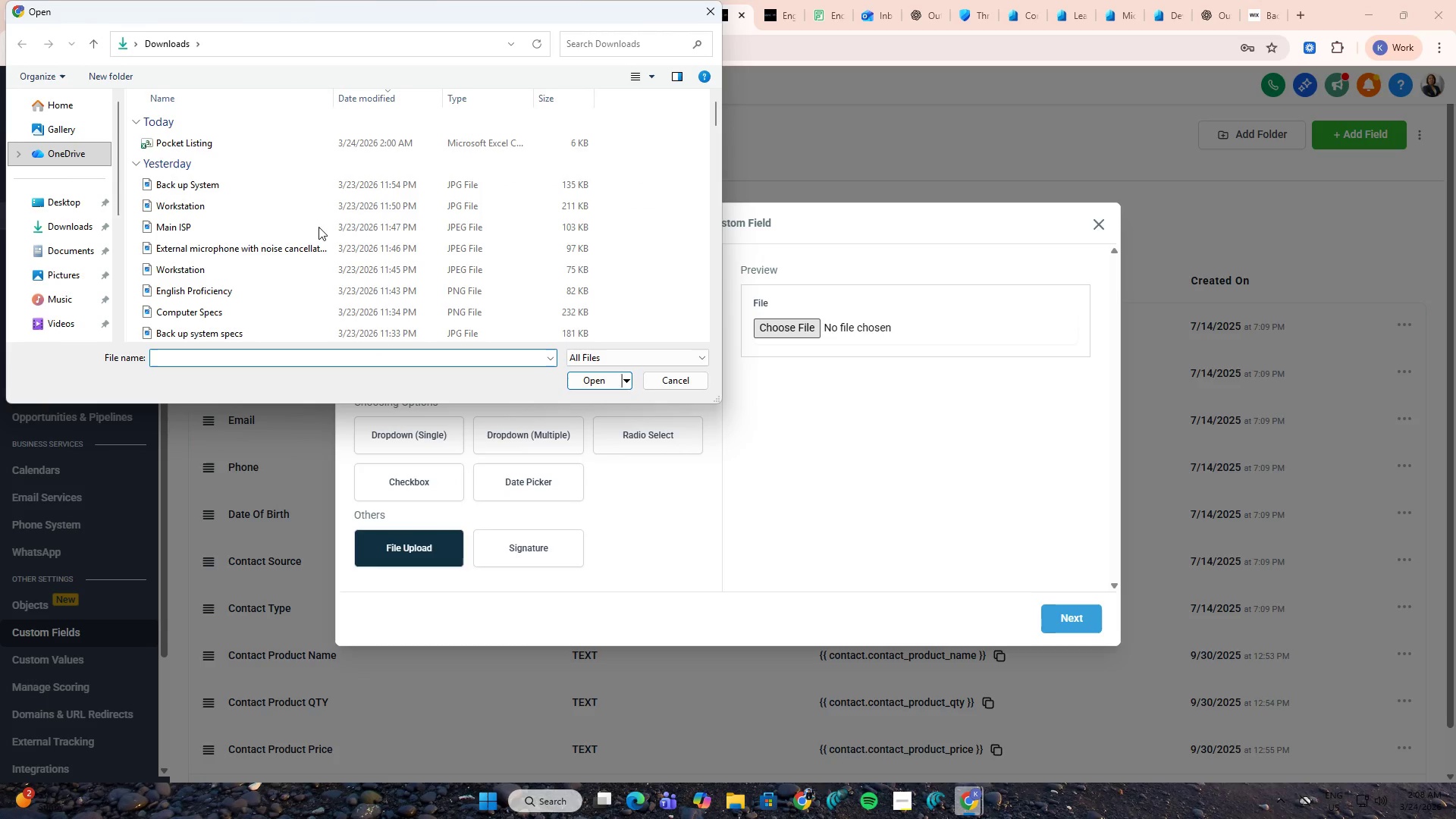 
left_click([226, 149])
 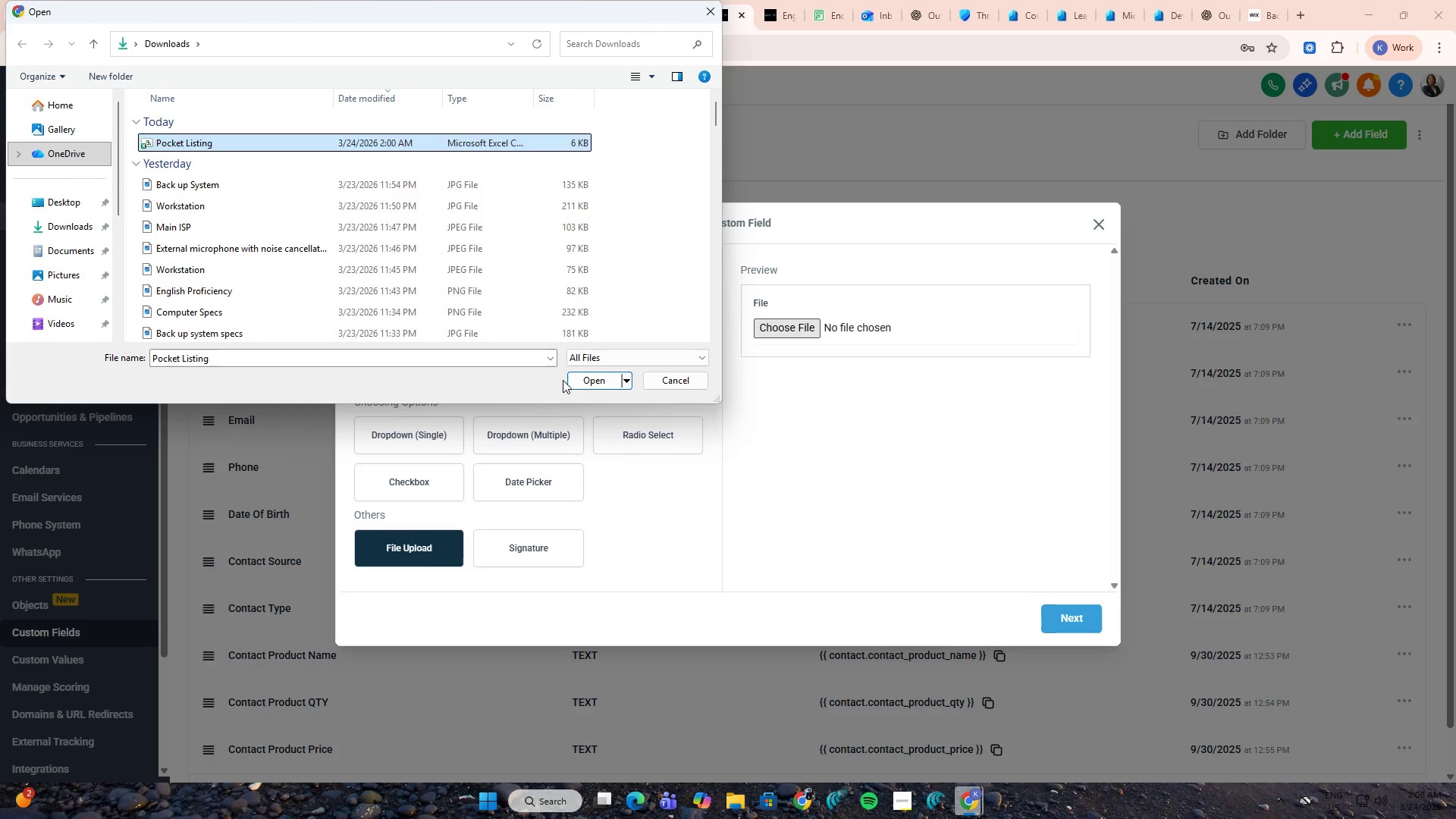 
left_click([575, 380])
 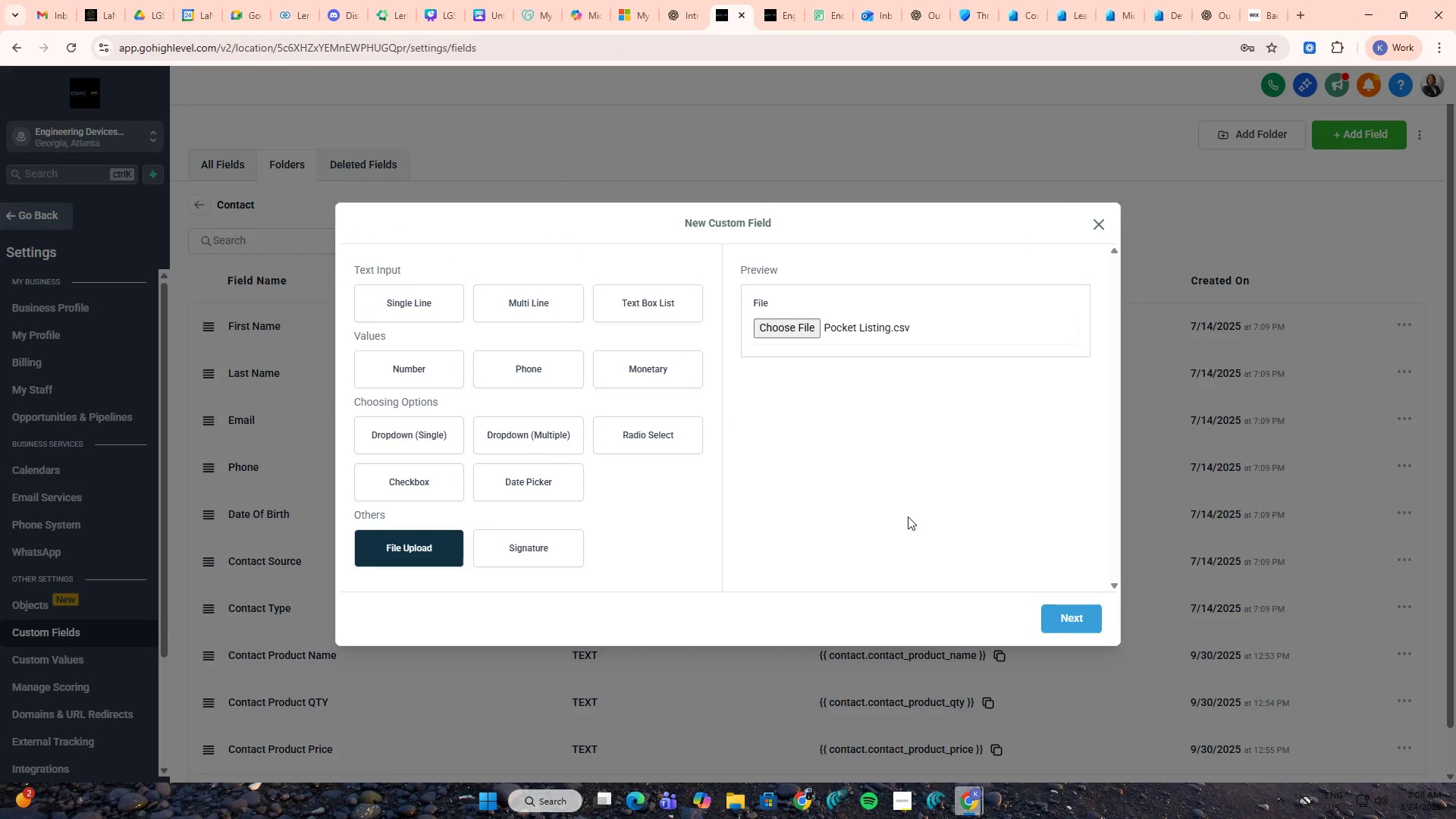 
left_click([1075, 622])
 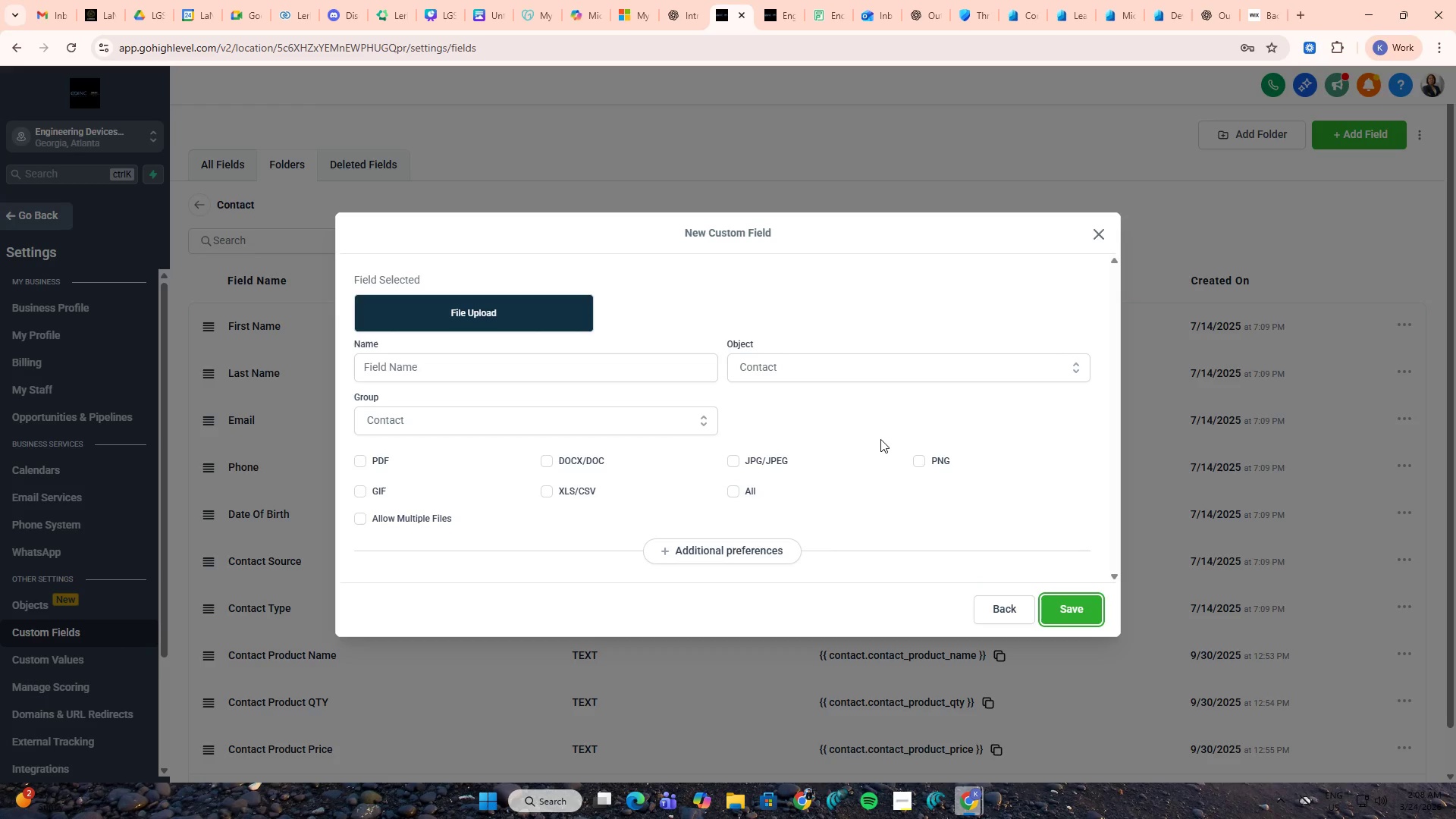 
scroll: coordinate [880, 439], scroll_direction: down, amount: 4.0
 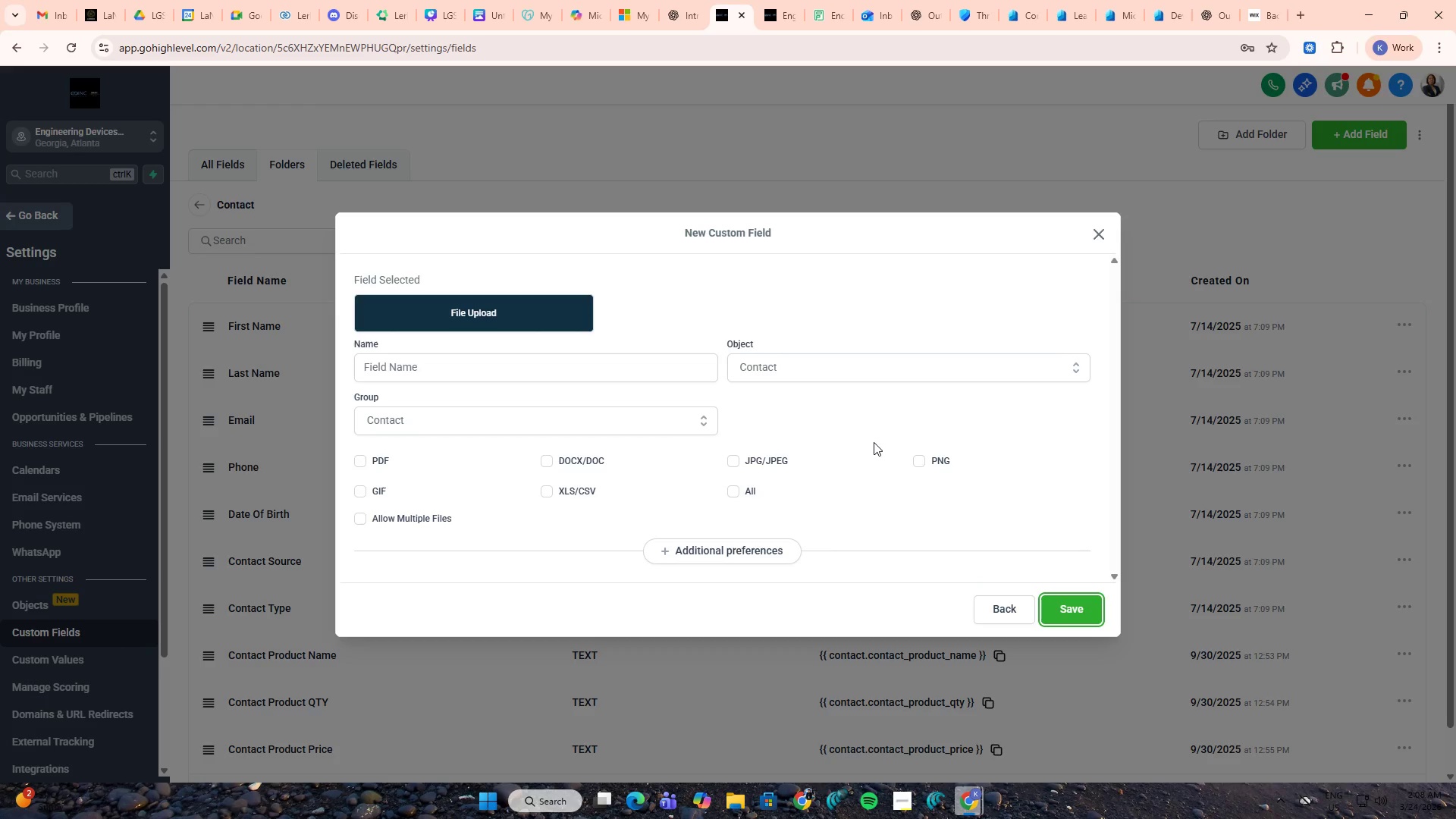 
scroll: coordinate [873, 442], scroll_direction: up, amount: 3.0
 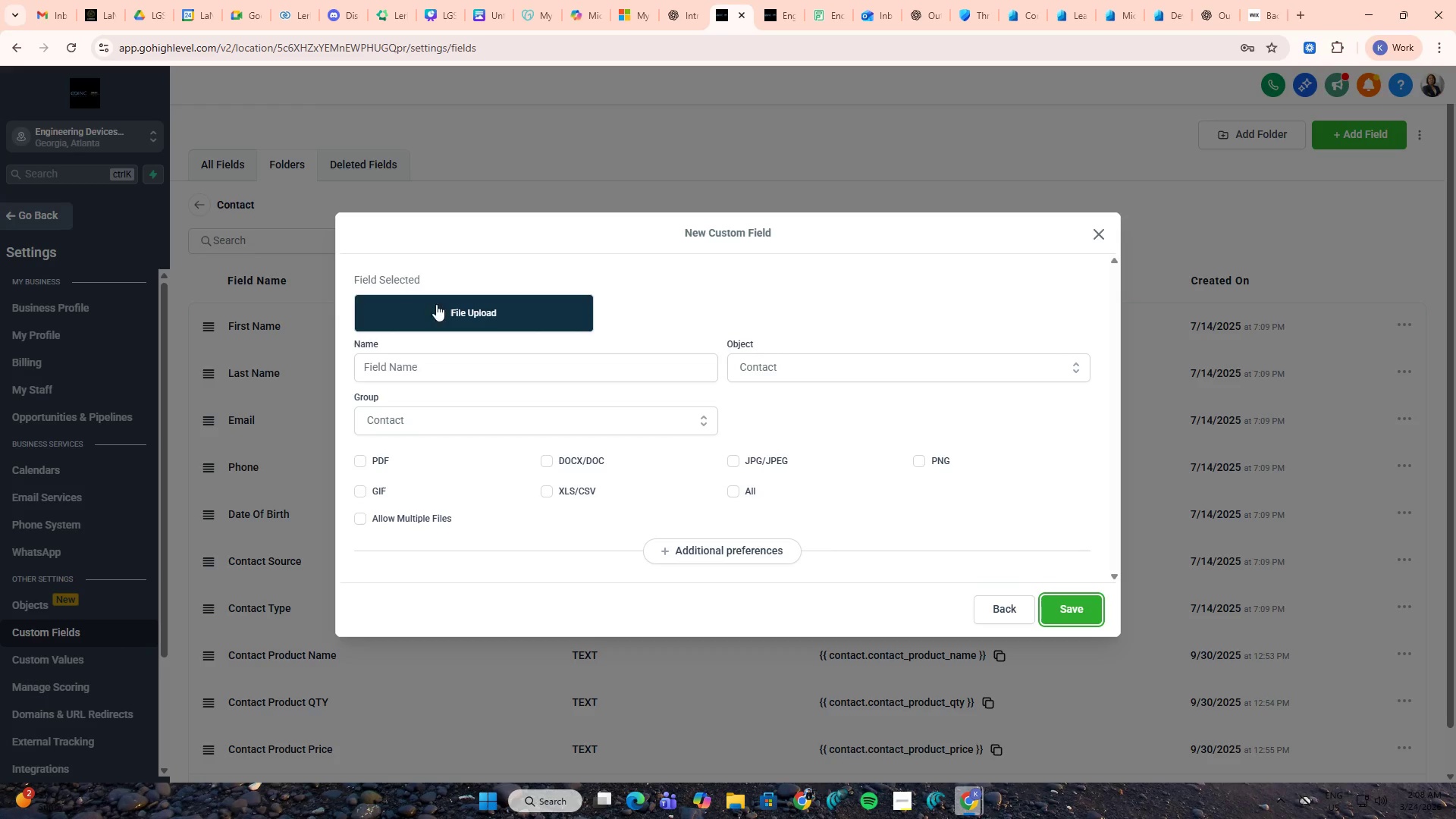 
left_click([461, 317])
 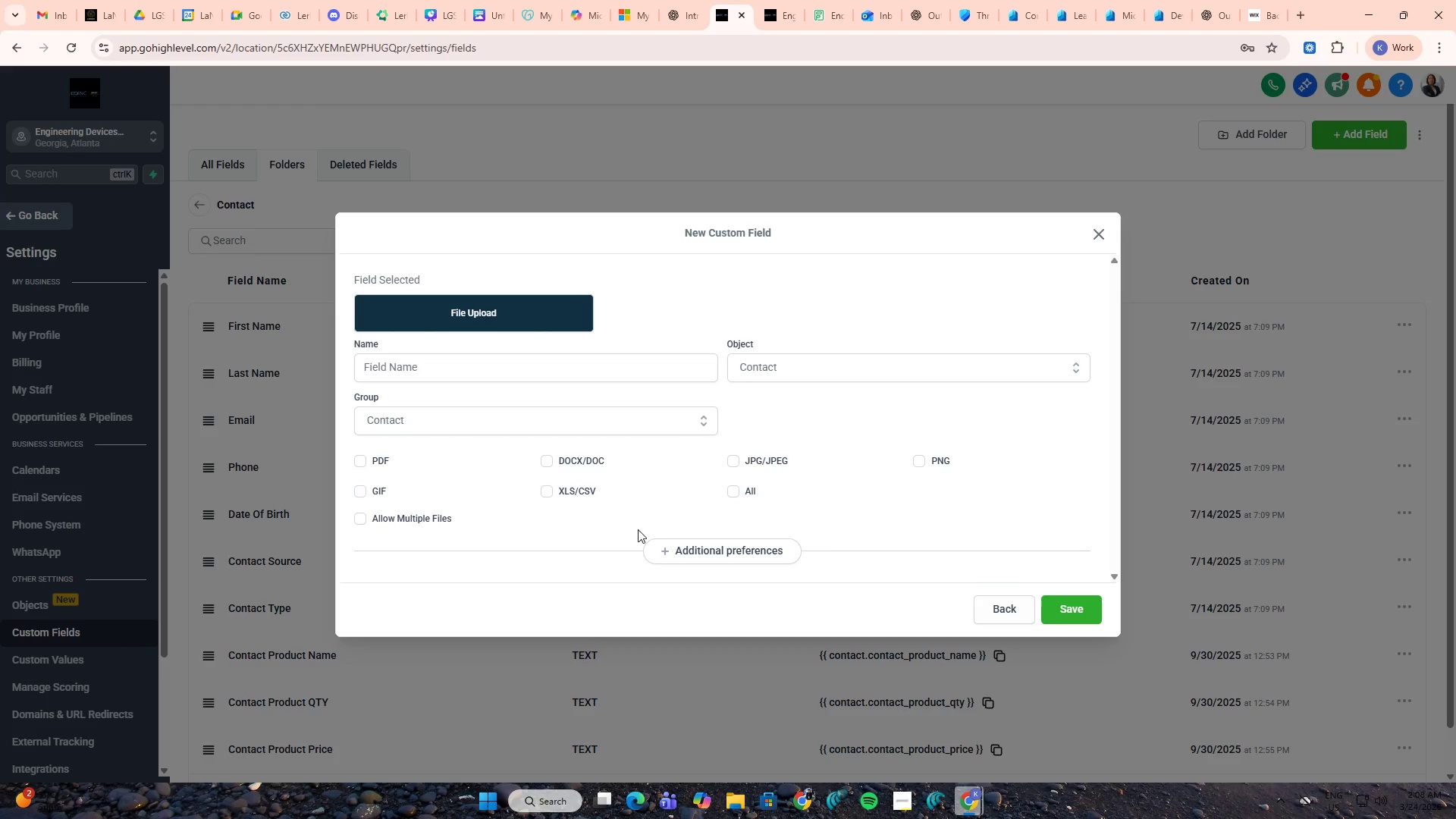 
left_click([549, 485])
 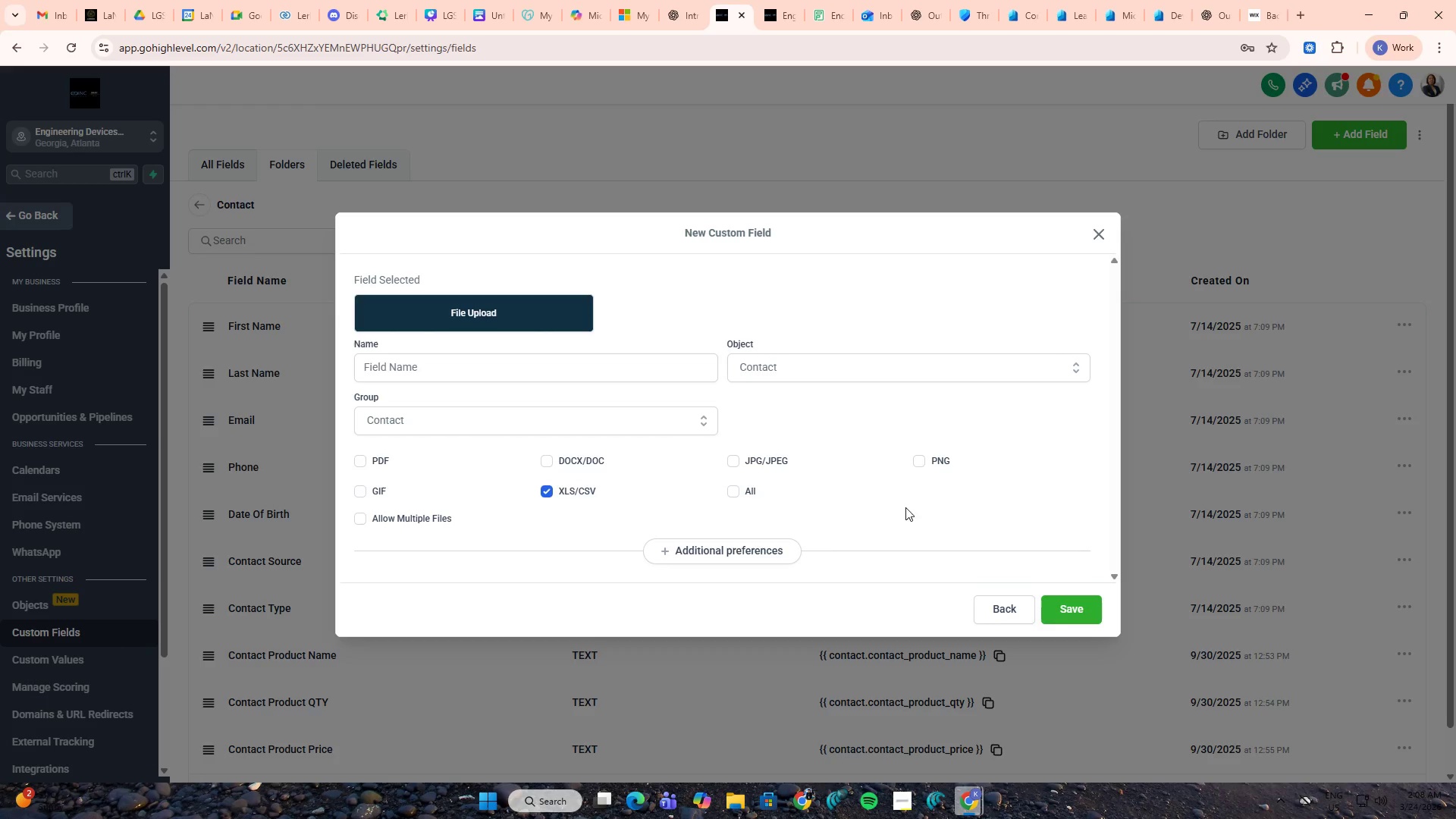 
scroll: coordinate [941, 507], scroll_direction: down, amount: 3.0
 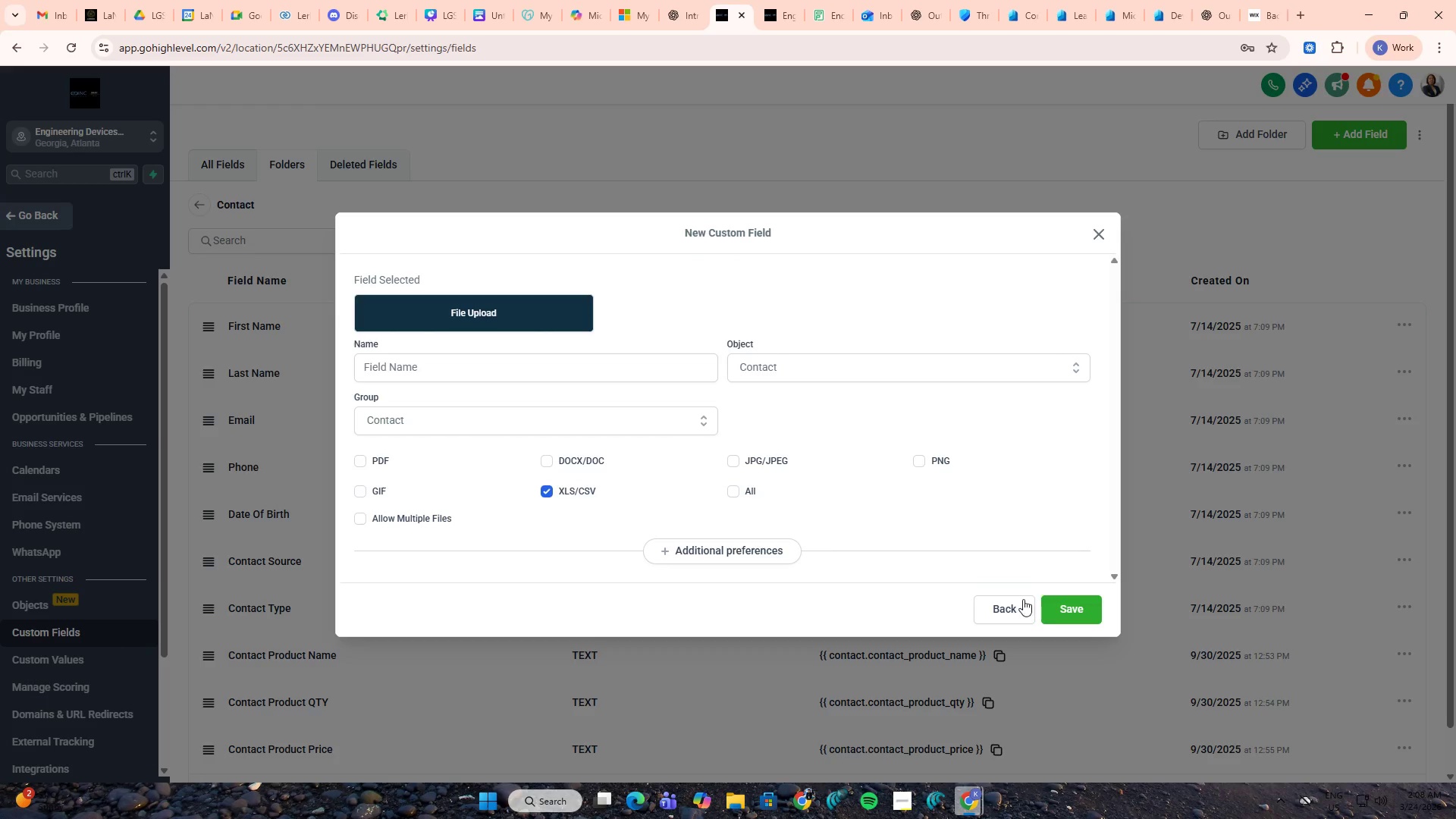 
left_click([1016, 612])
 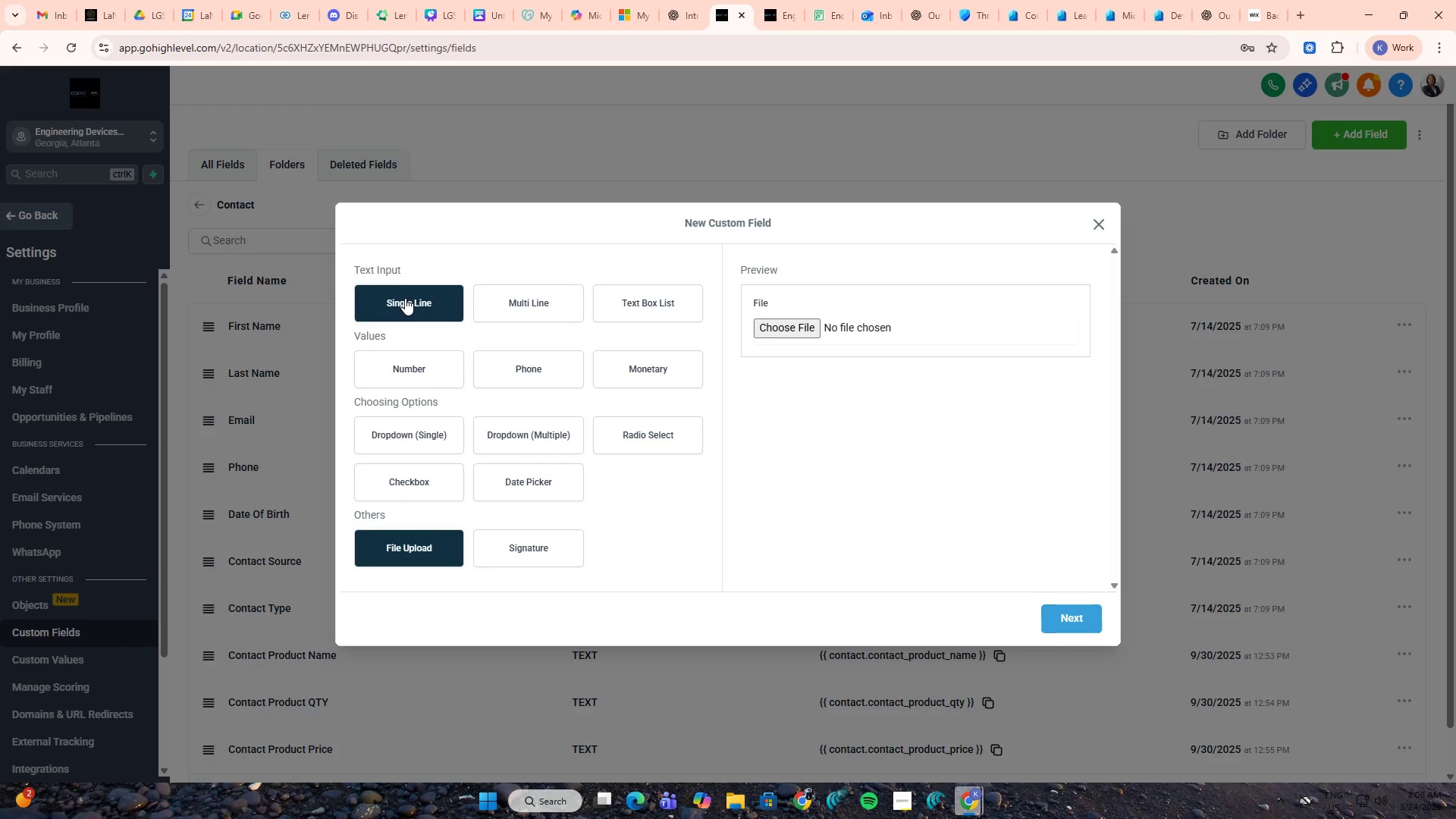 
left_click([426, 373])
 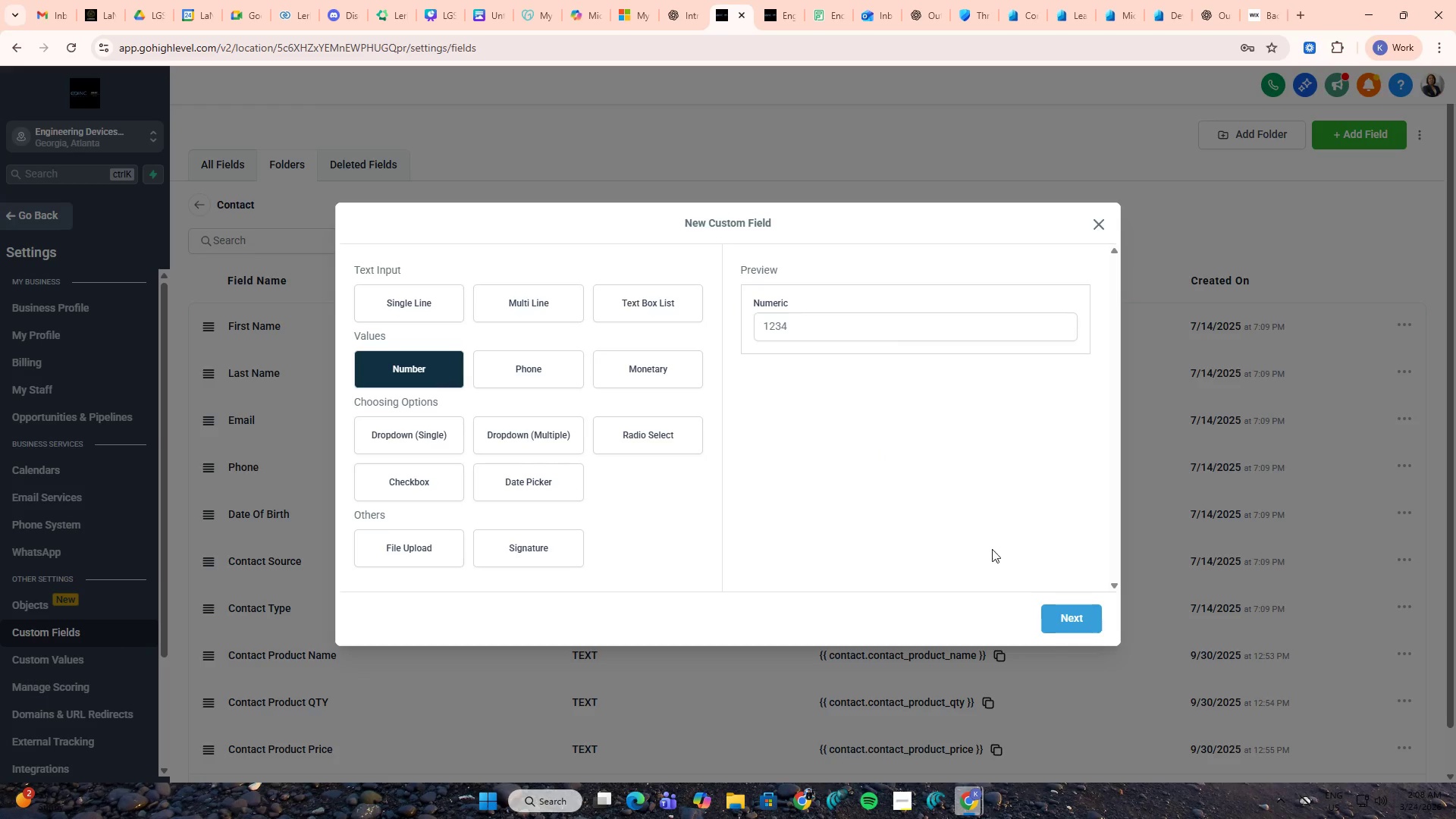 
left_click([1056, 610])
 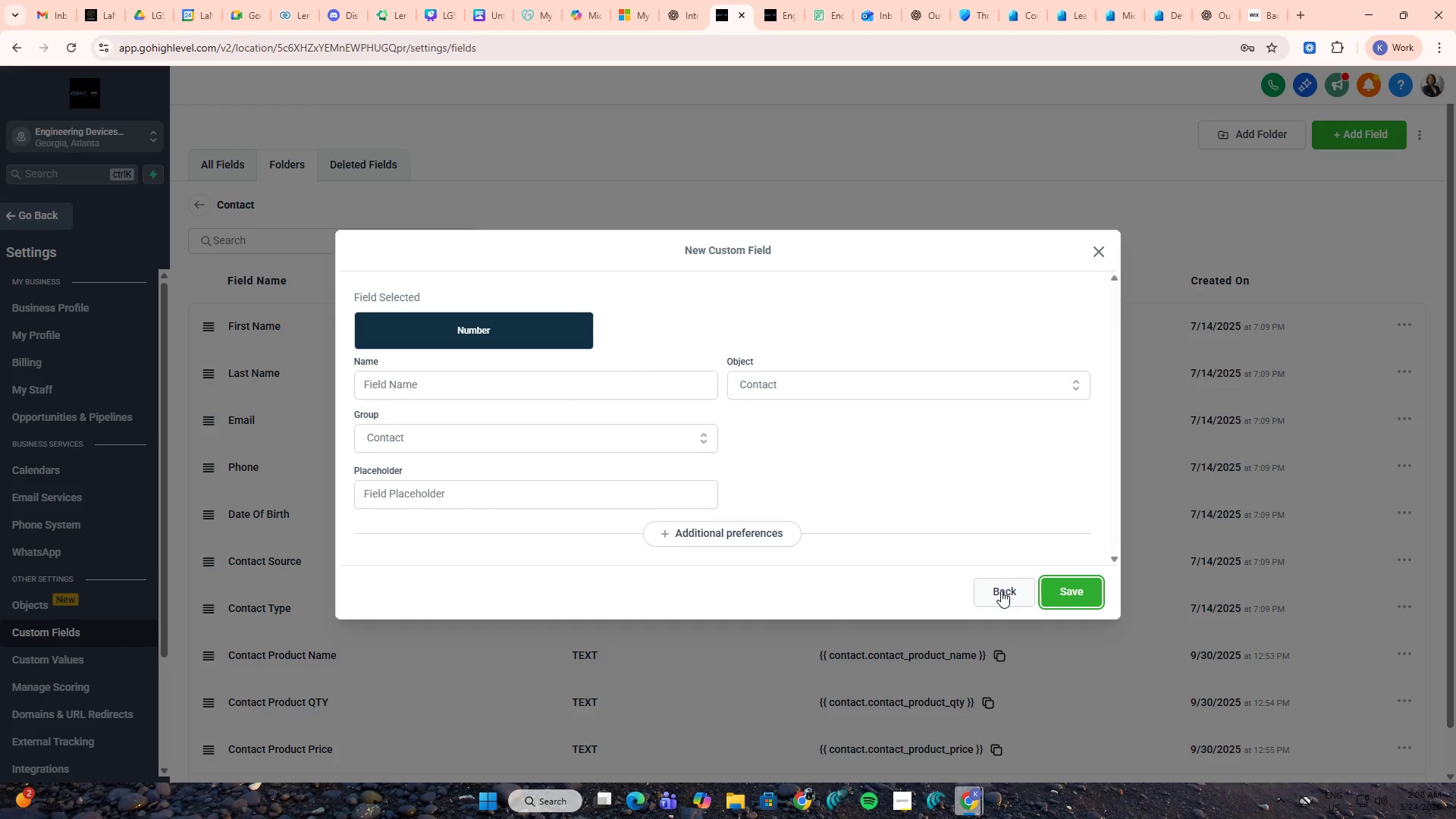 
left_click([1001, 591])
 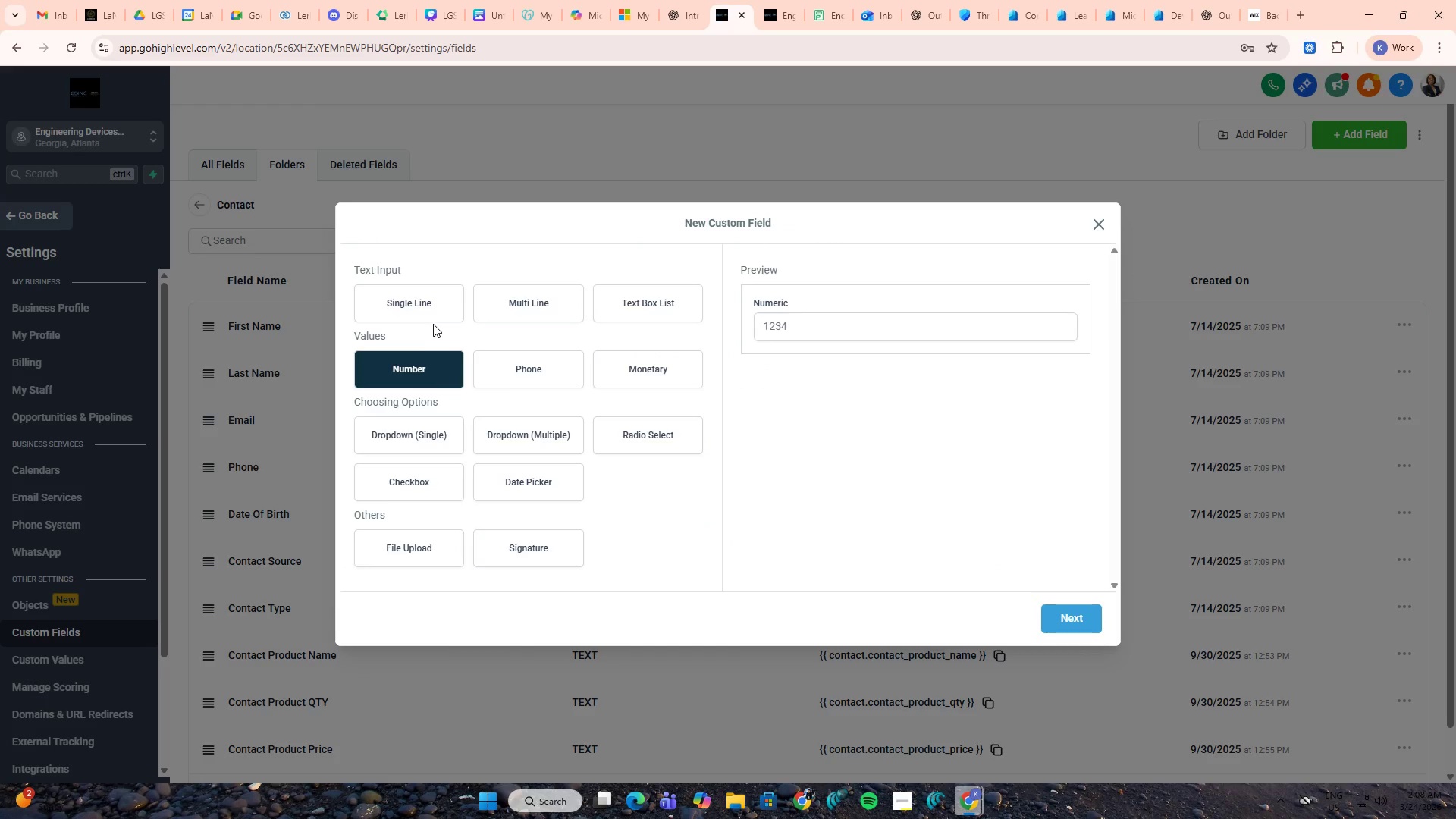 
left_click([423, 310])
 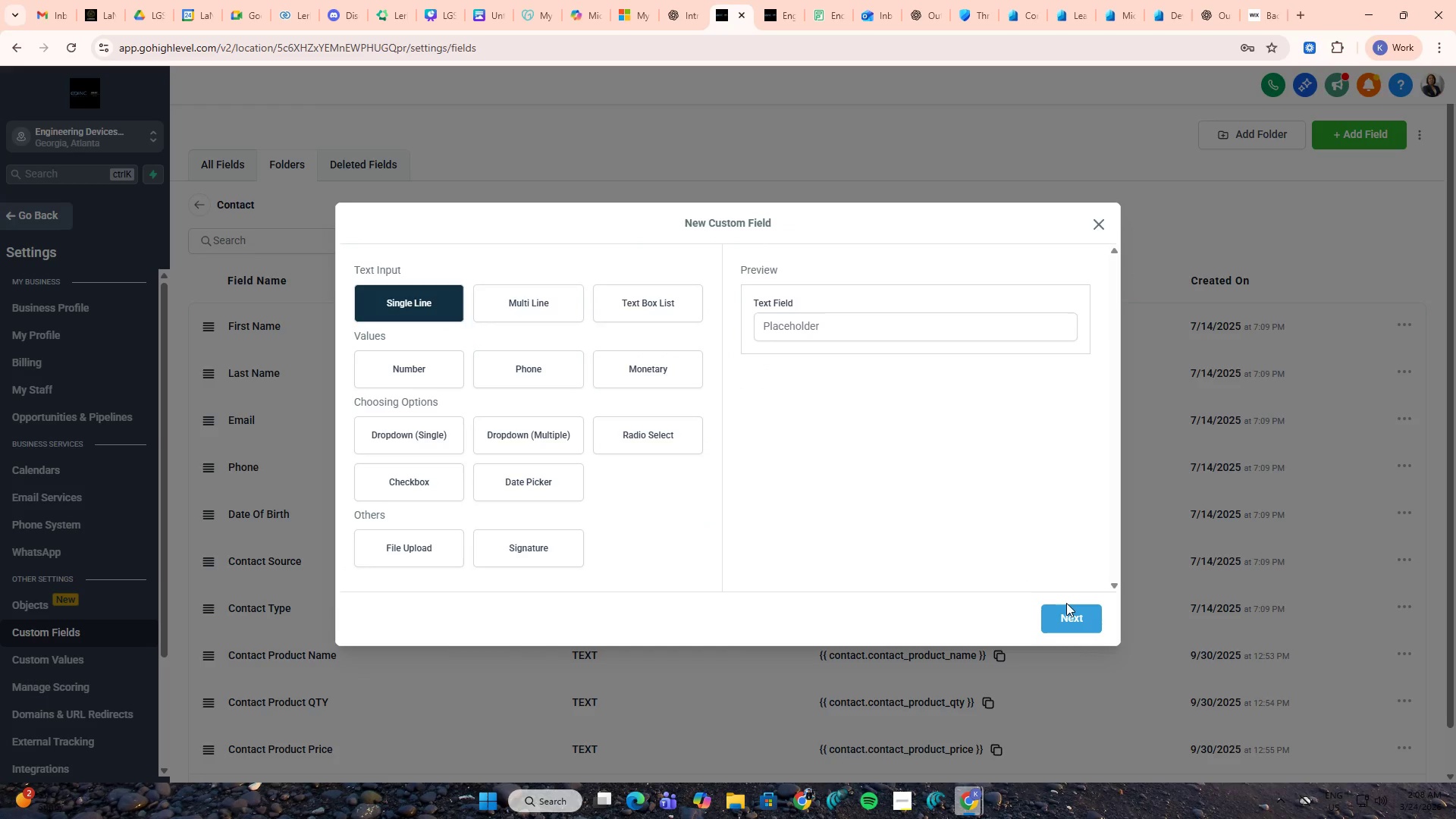 
double_click([1068, 610])
 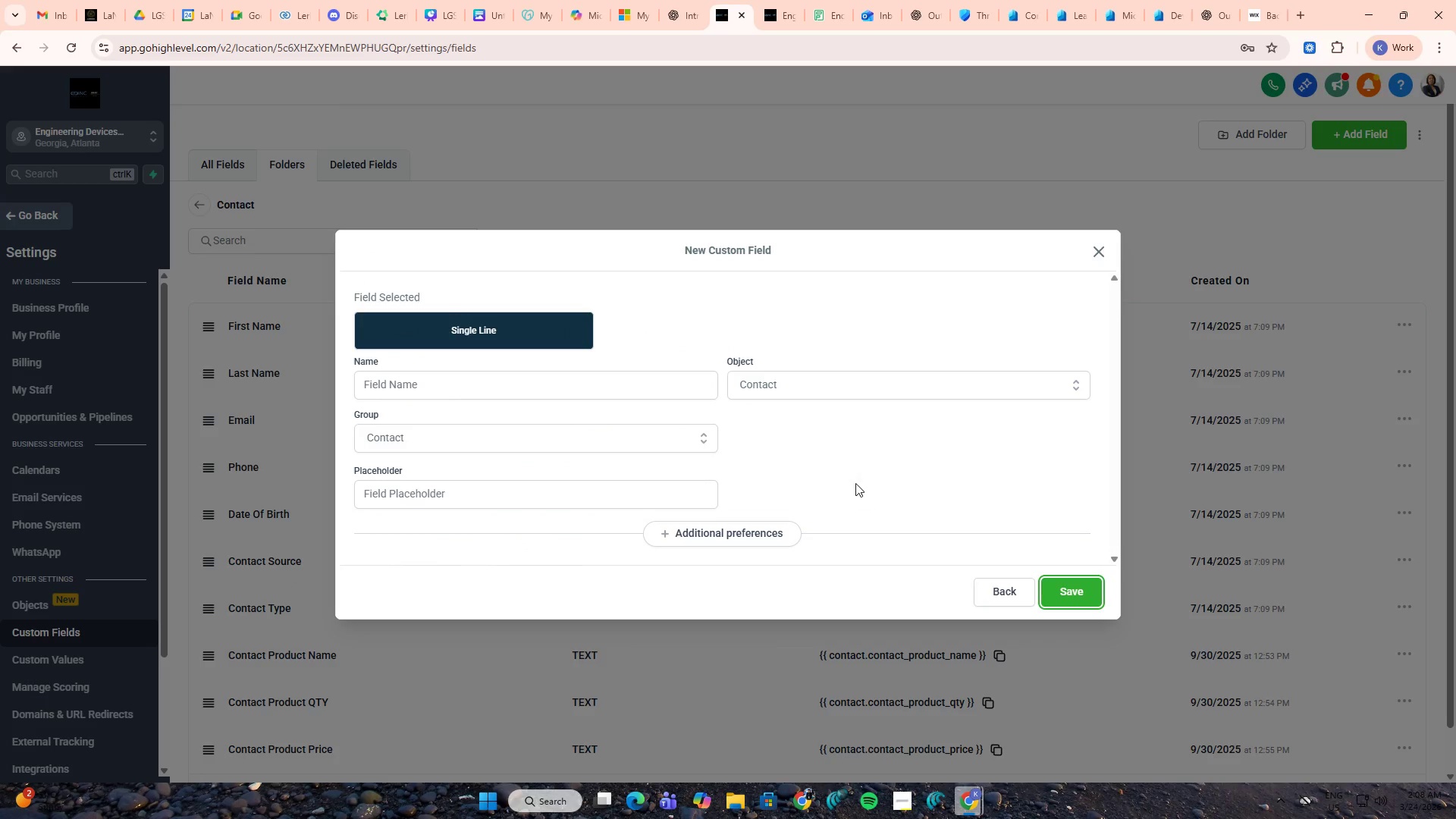 
scroll: coordinate [855, 479], scroll_direction: down, amount: 4.0
 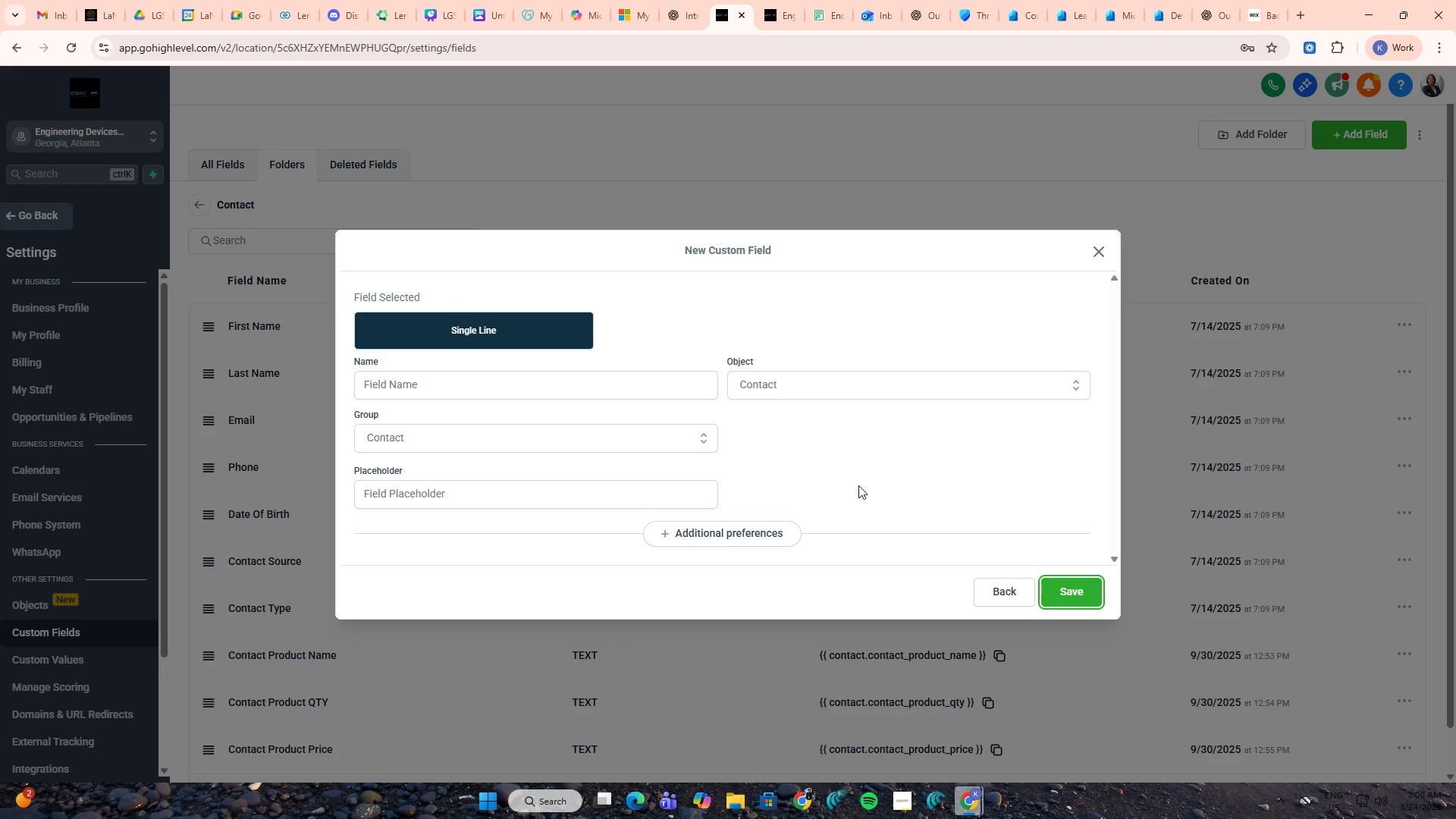 
scroll: coordinate [858, 485], scroll_direction: up, amount: 3.0
 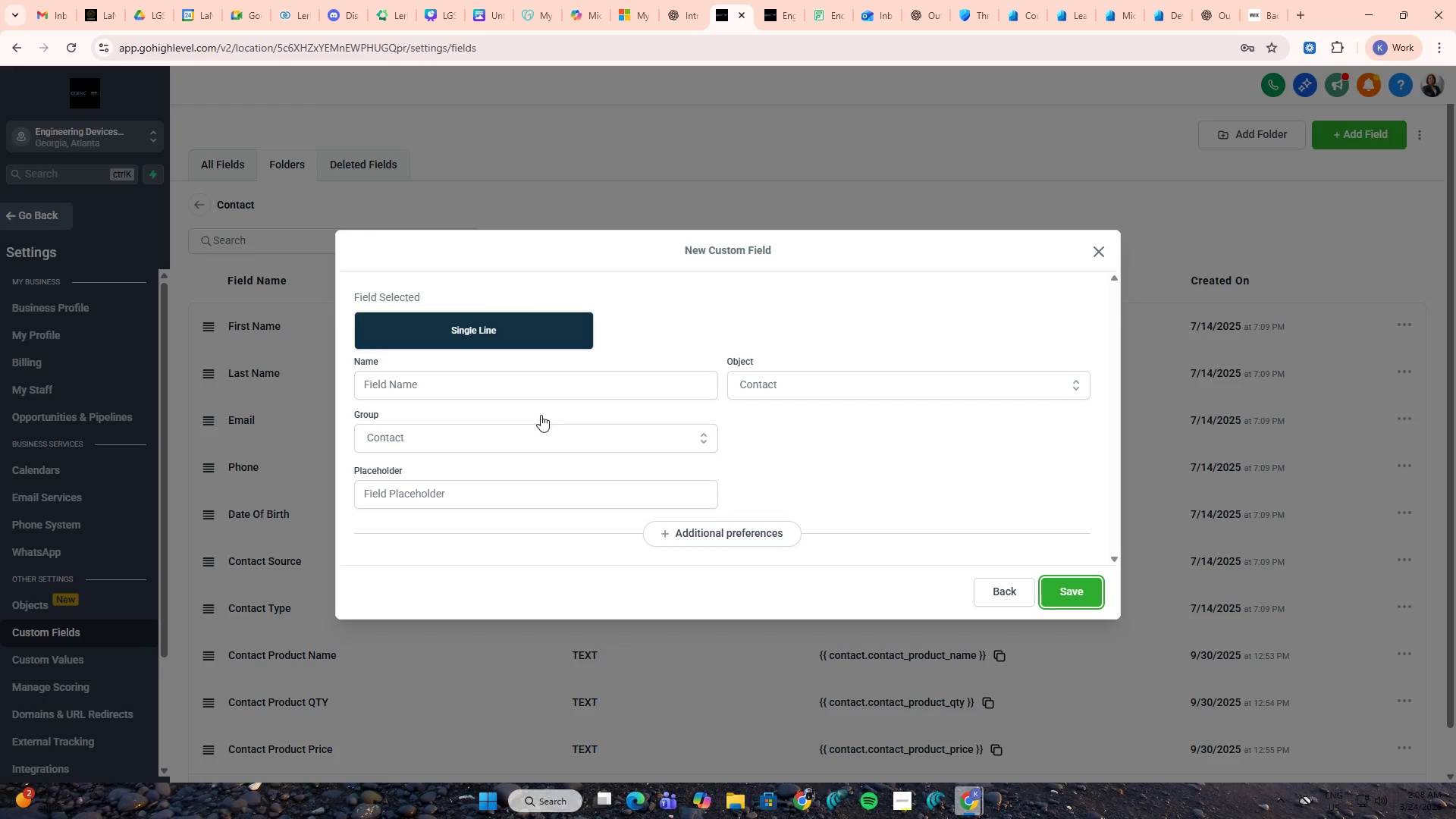 
left_click([465, 383])
 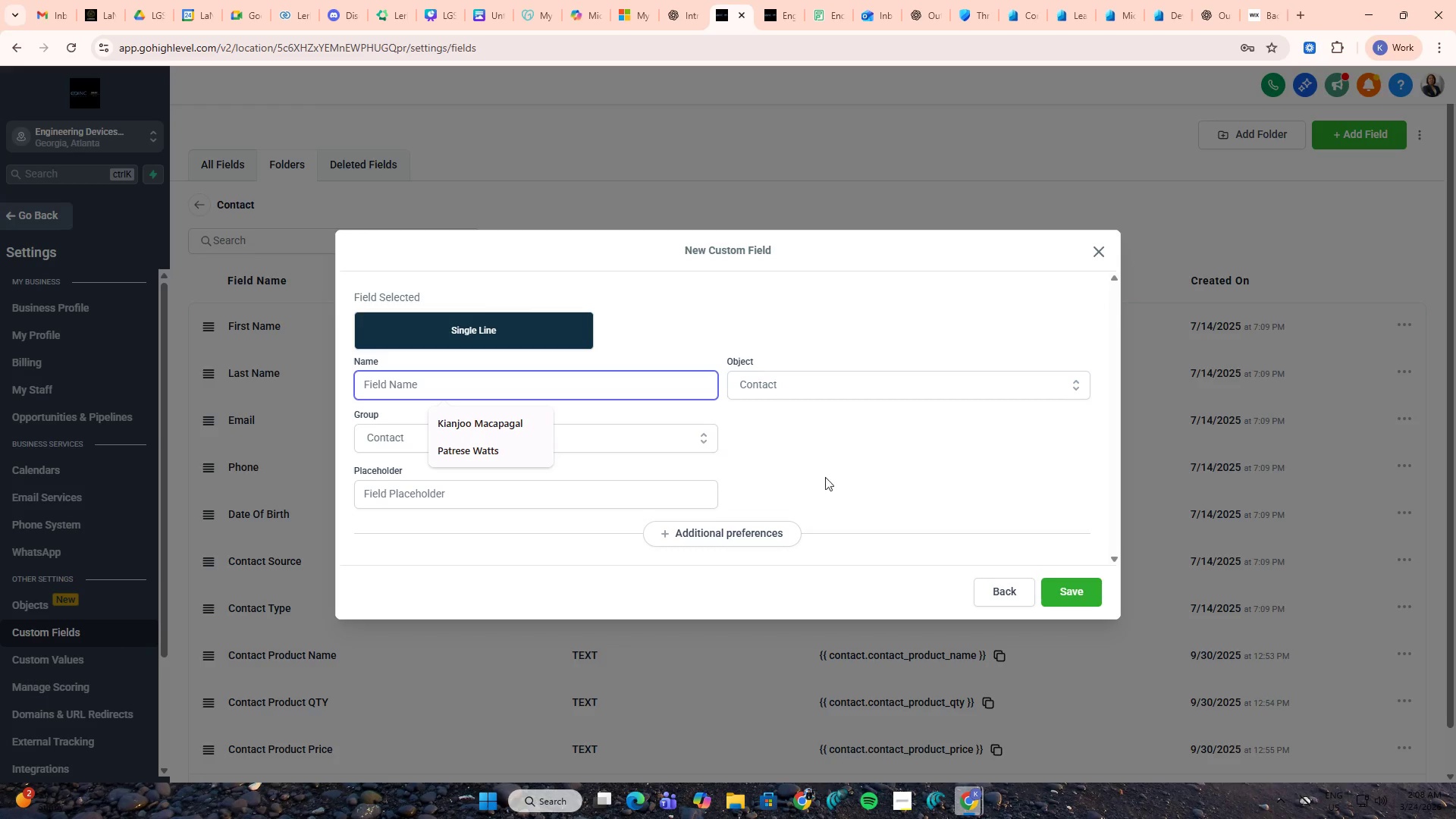 
left_click([880, 474])
 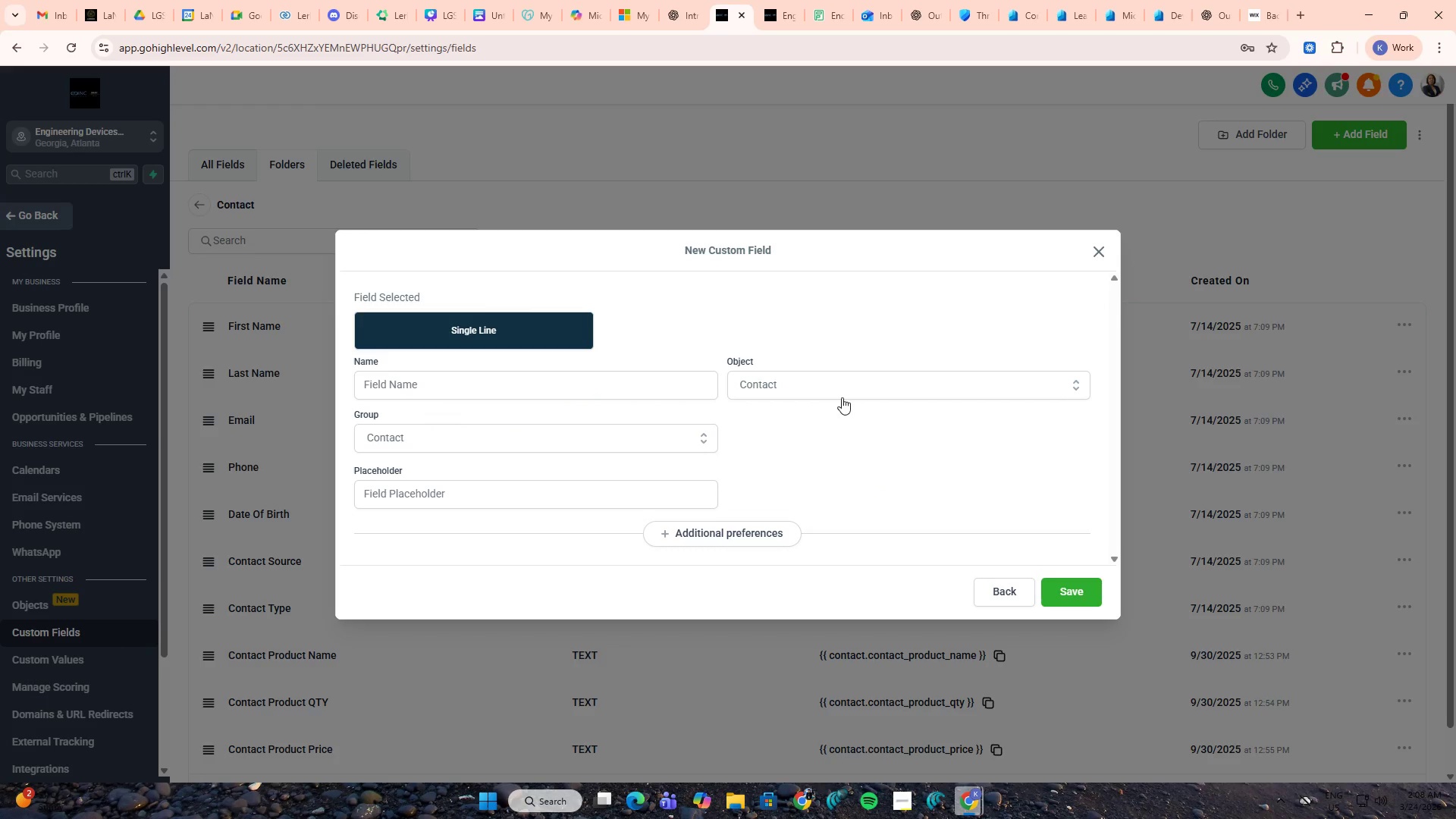 
left_click([842, 392])
 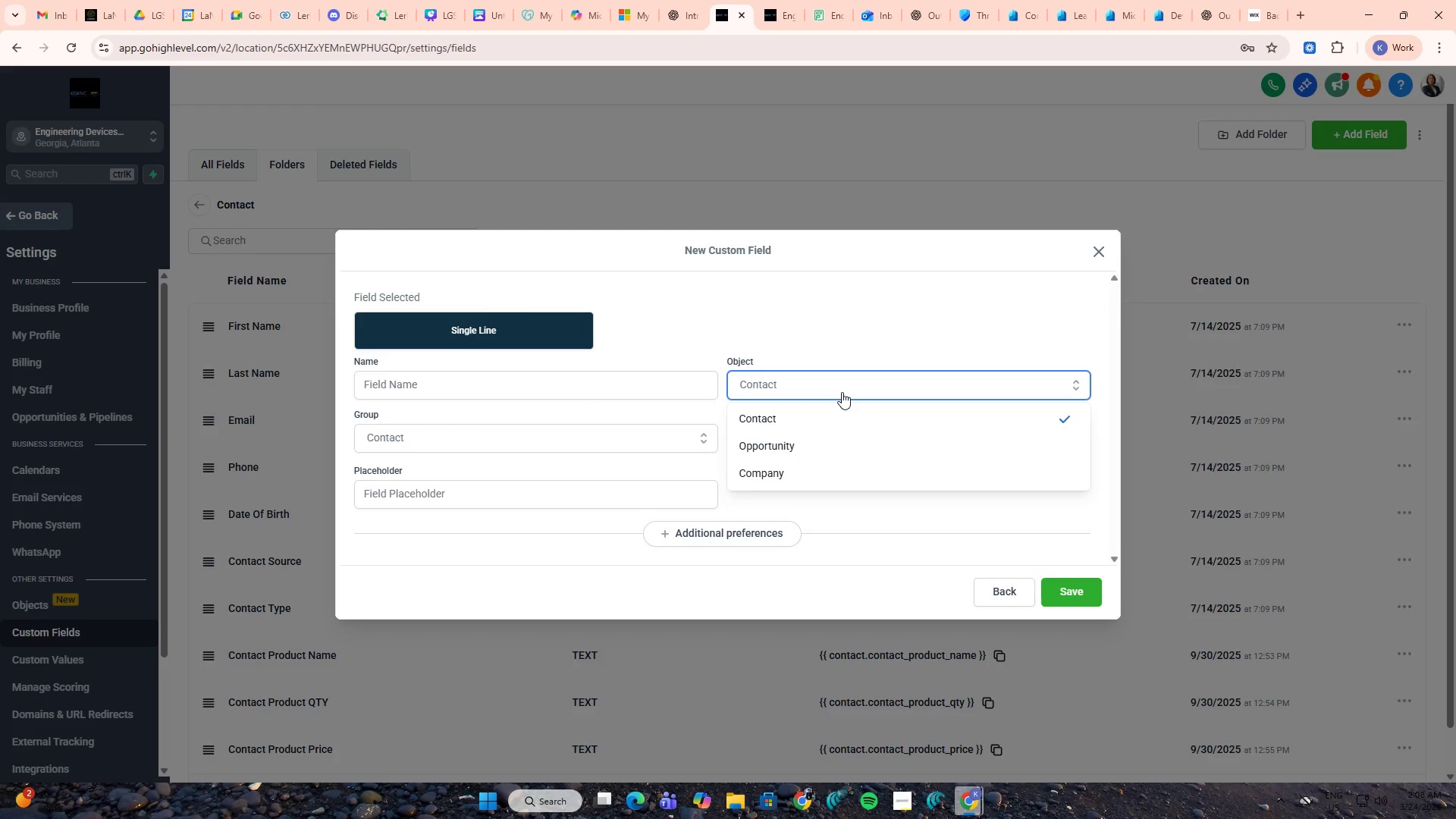 
left_click([842, 392])
 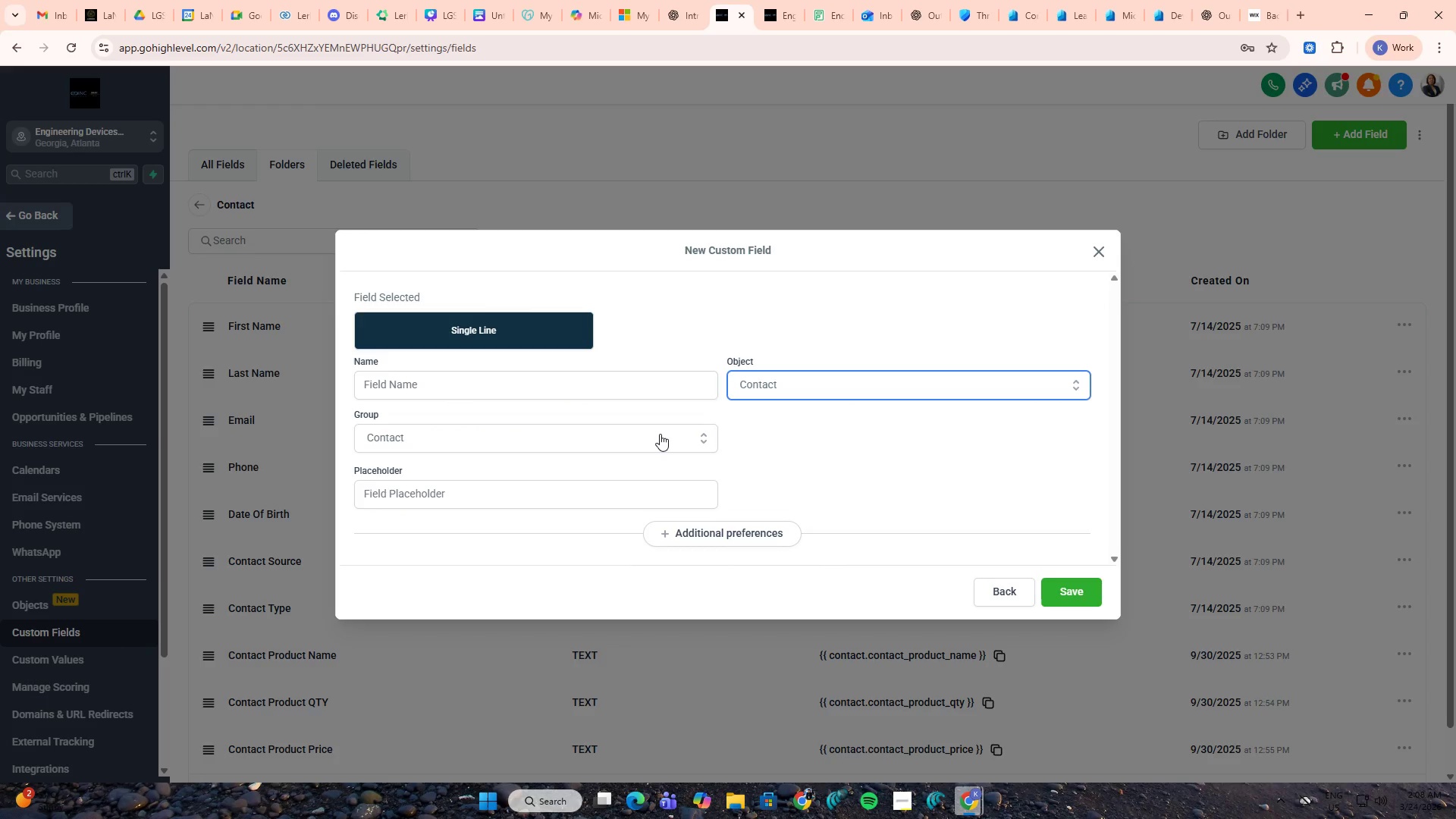 
left_click([660, 434])
 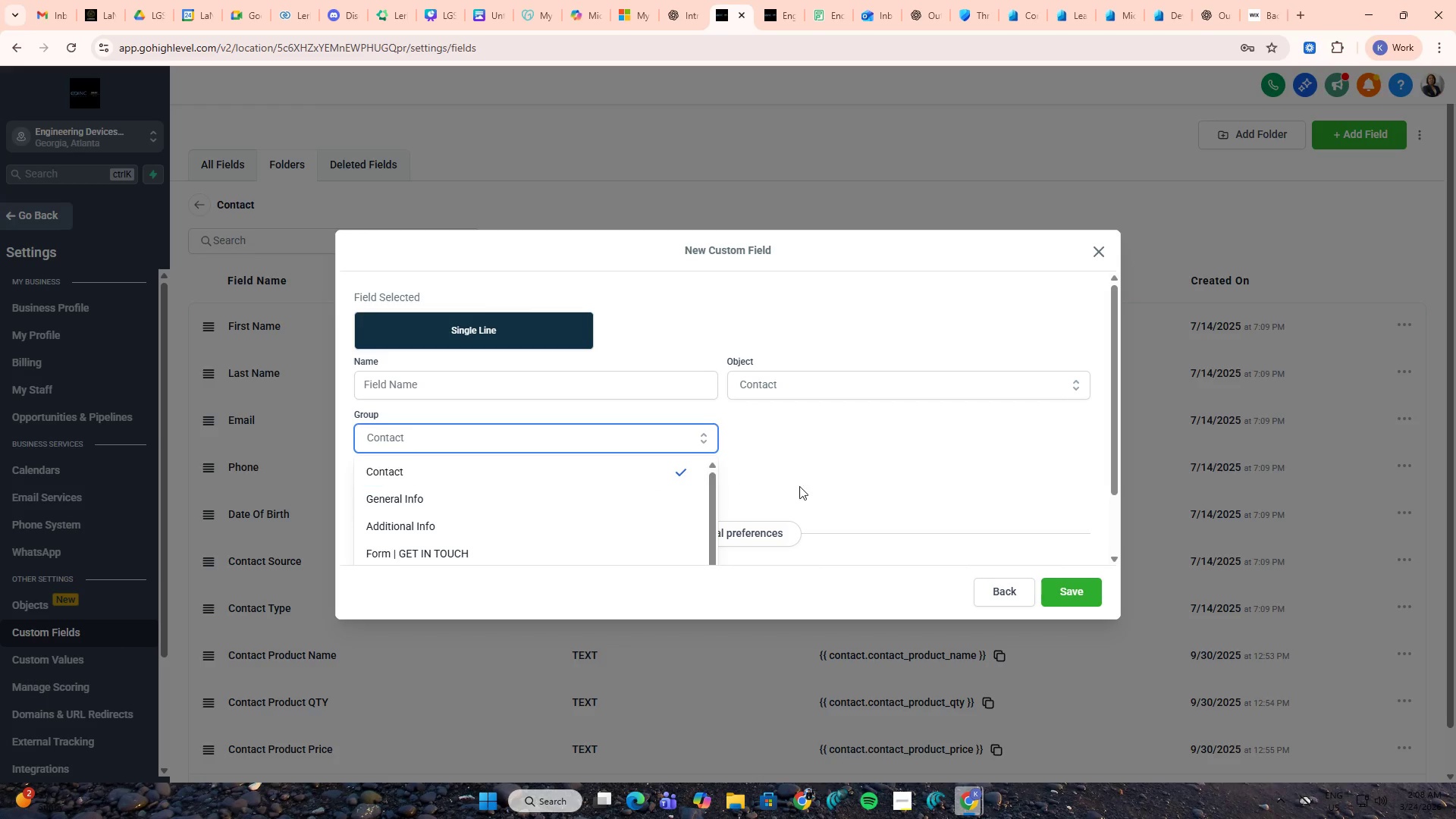 
scroll: coordinate [658, 472], scroll_direction: down, amount: 5.0
 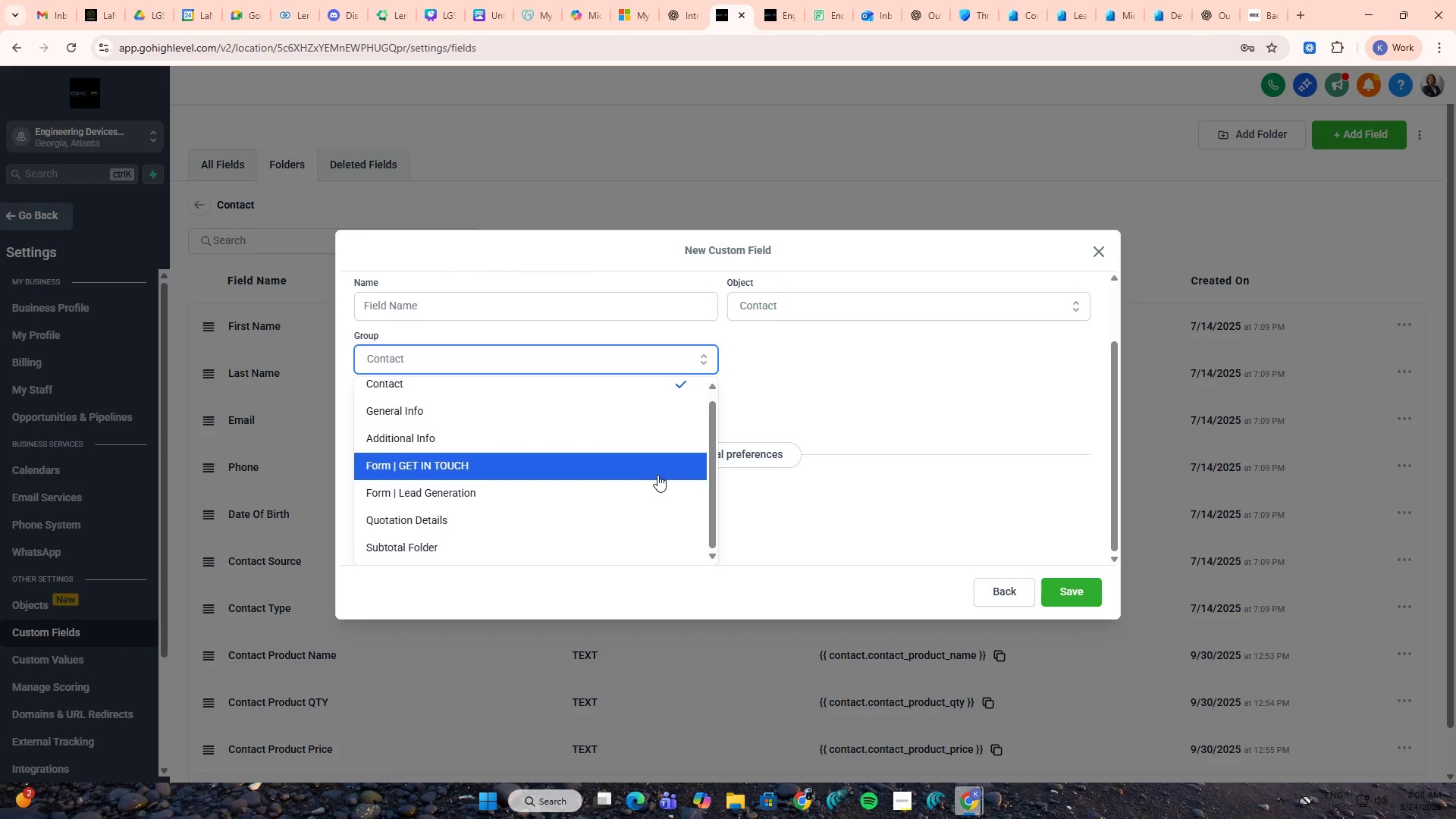 
scroll: coordinate [657, 475], scroll_direction: up, amount: 3.0
 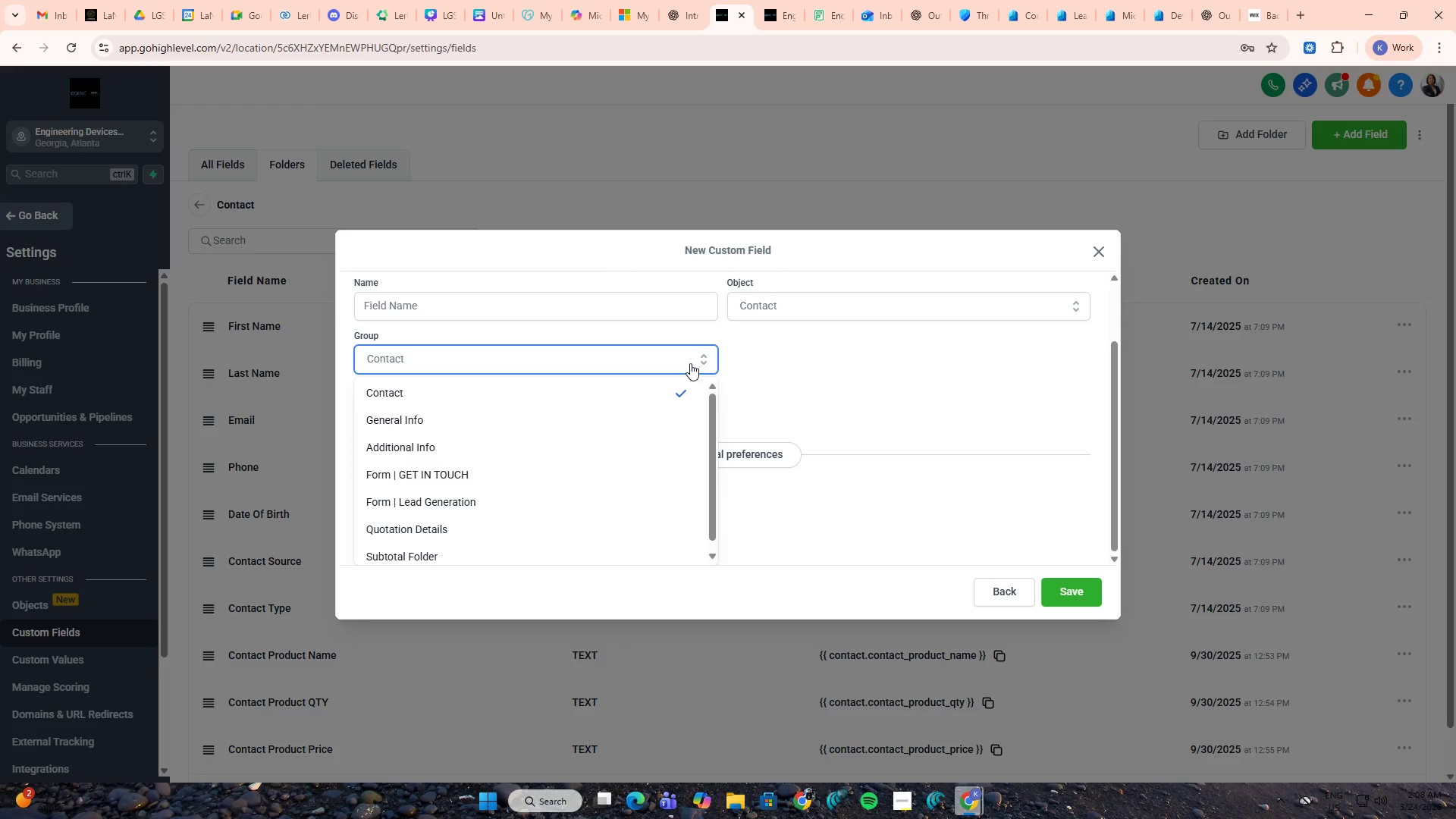 
left_click([690, 362])
 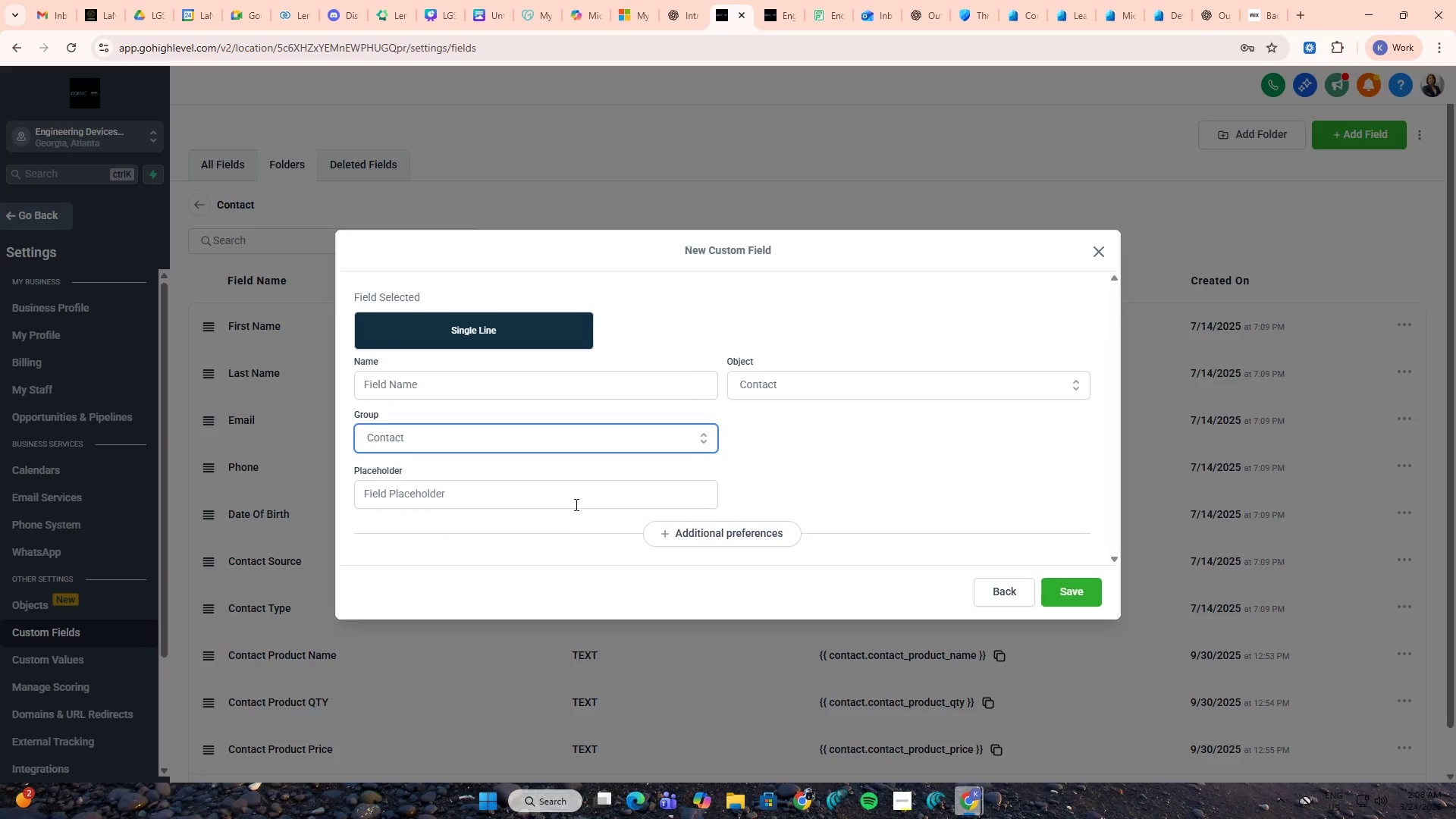 
left_click([585, 494])
 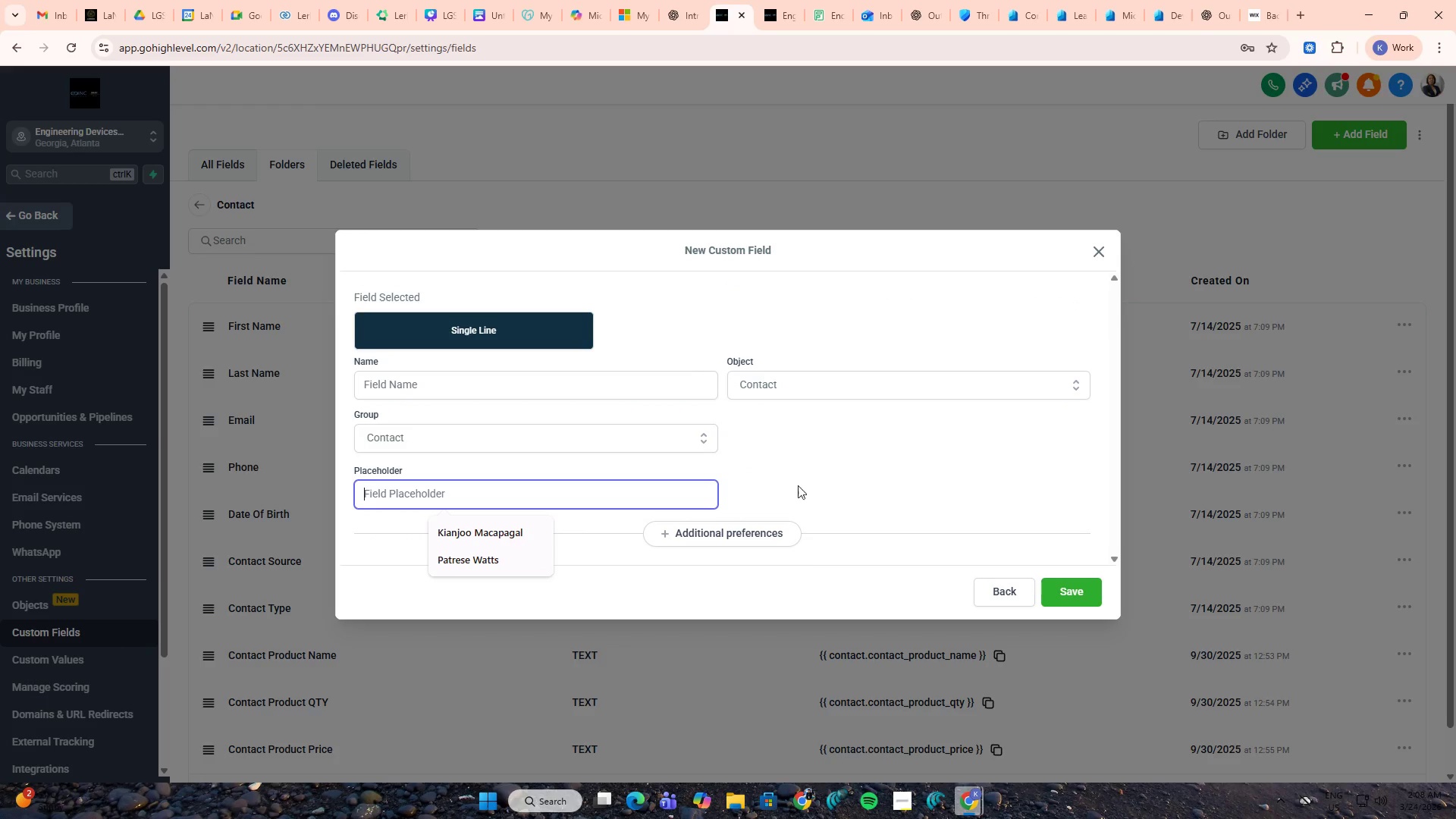 
left_click([832, 482])
 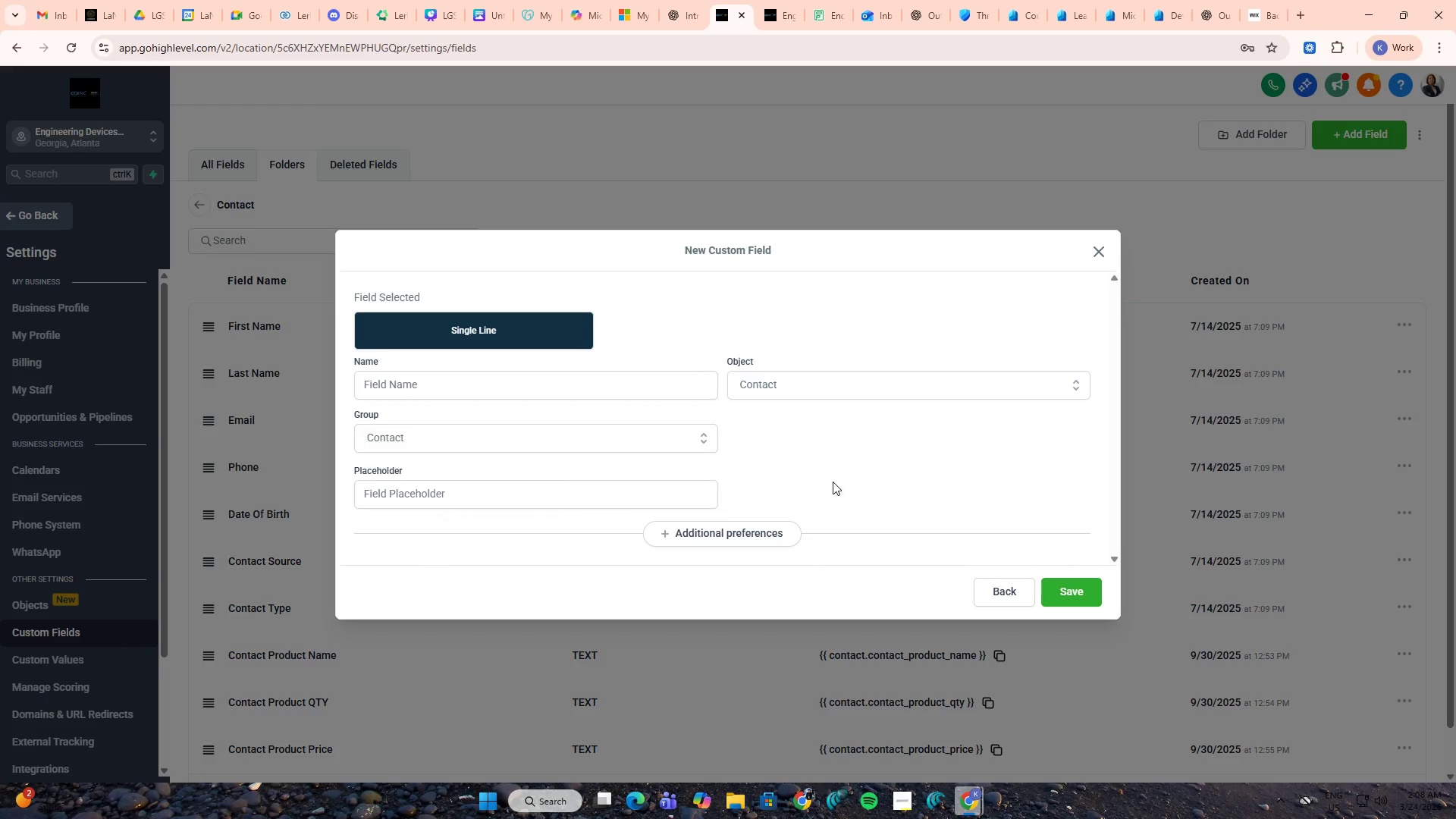 
scroll: coordinate [833, 480], scroll_direction: down, amount: 3.0
 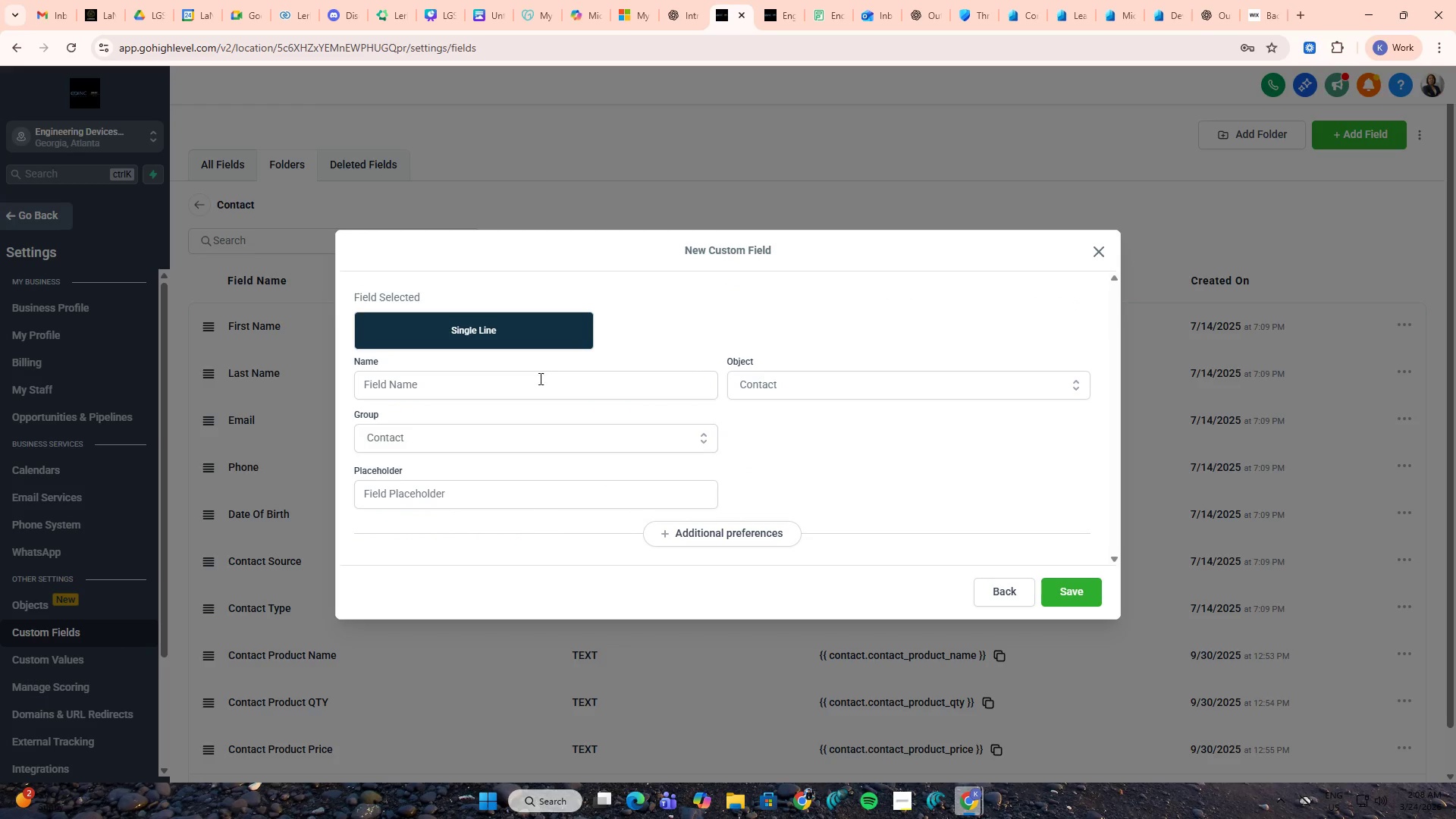 
left_click([541, 386])
 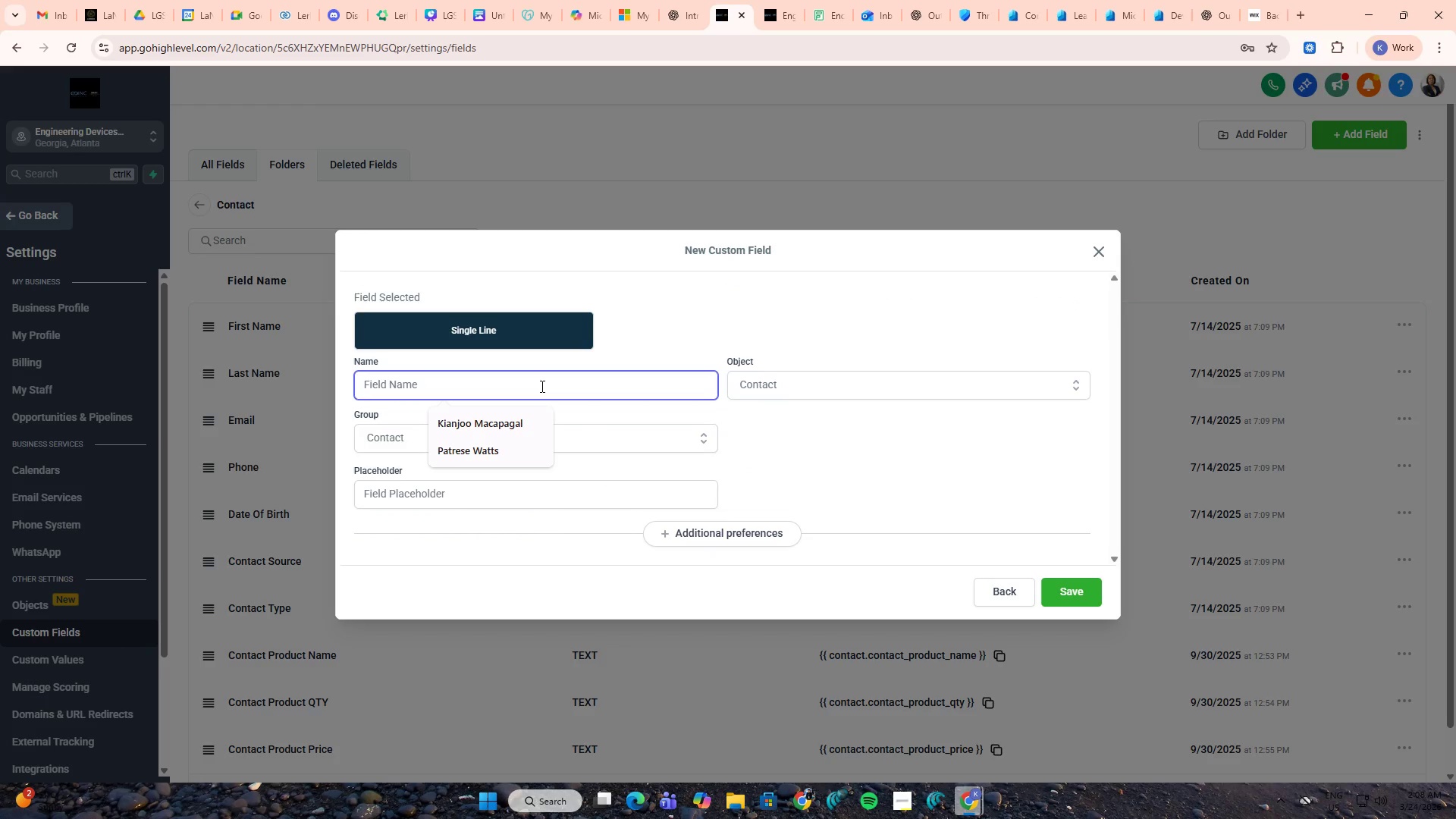 
key(Alt+AltLeft)
 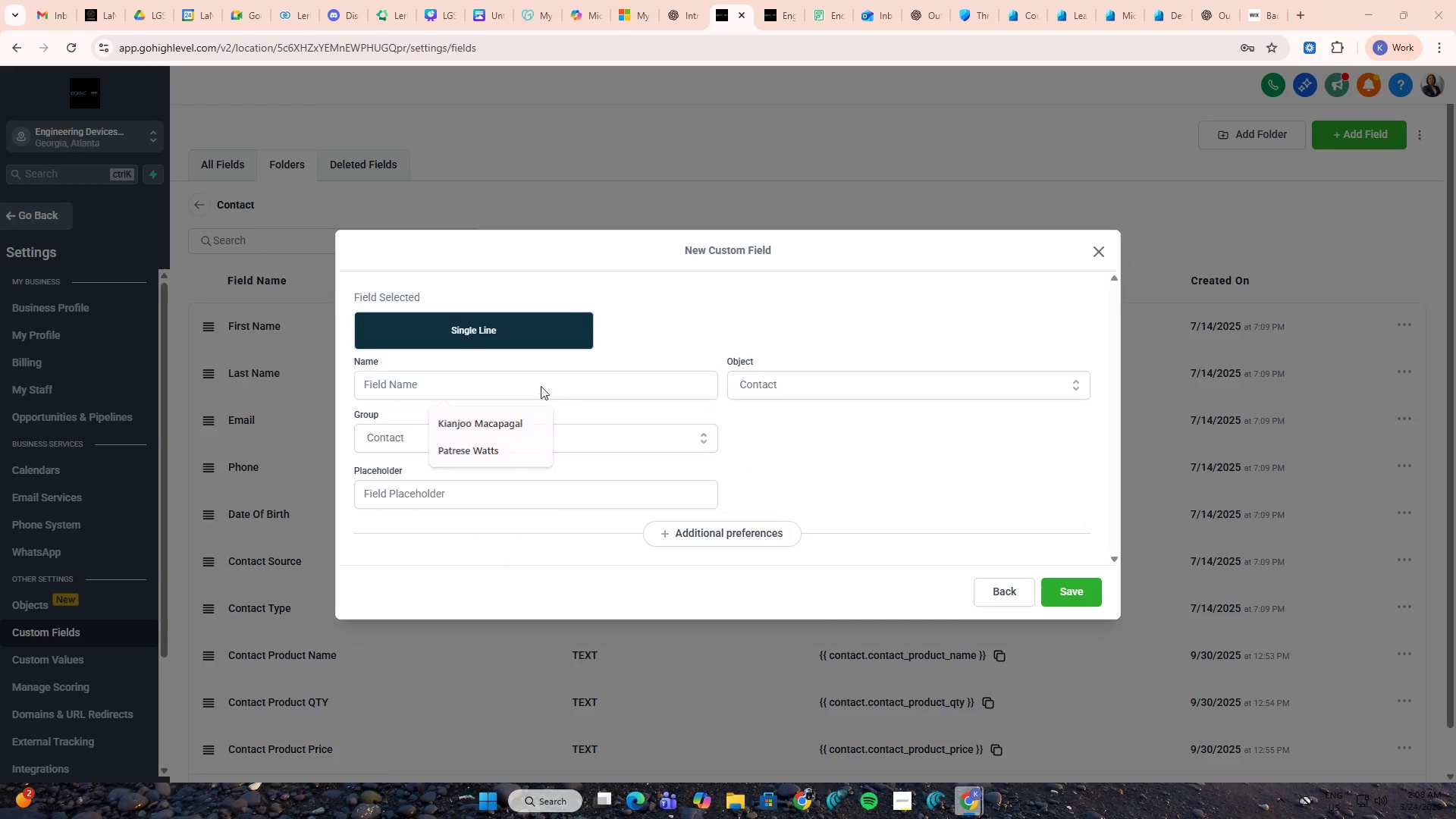 
key(Alt+Tab)
 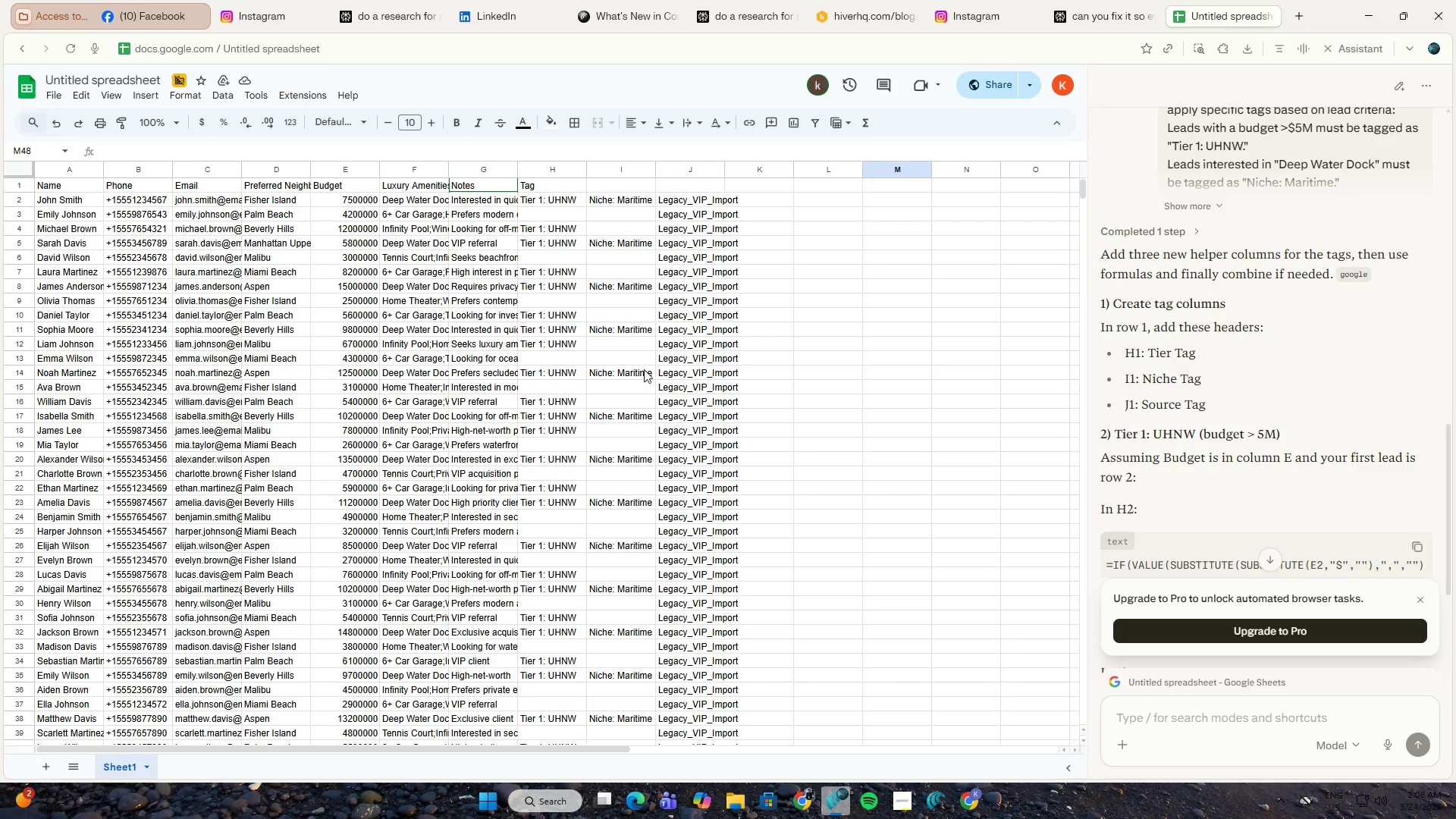 
key(Alt+AltLeft)
 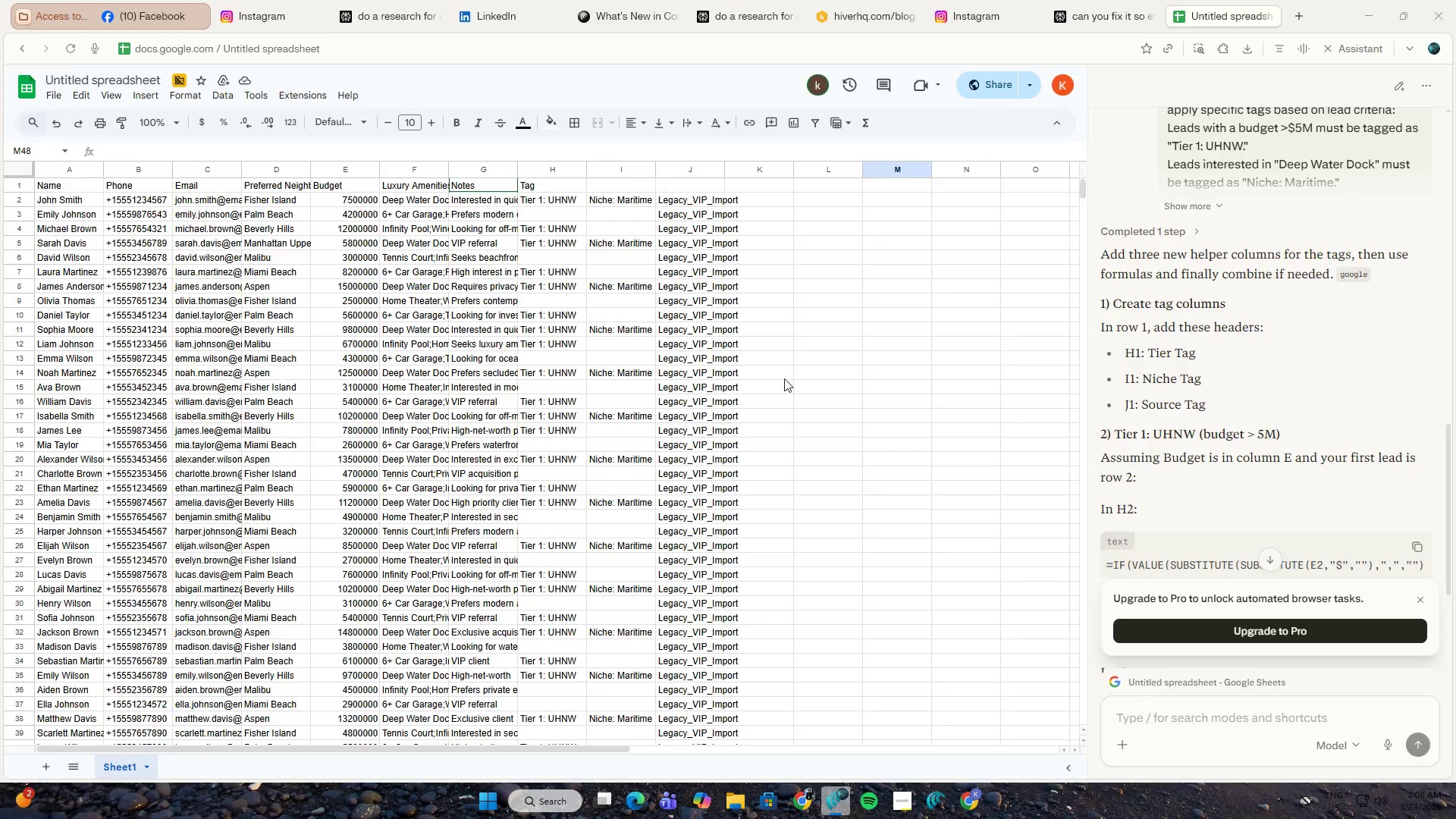 
key(Alt+Tab)
 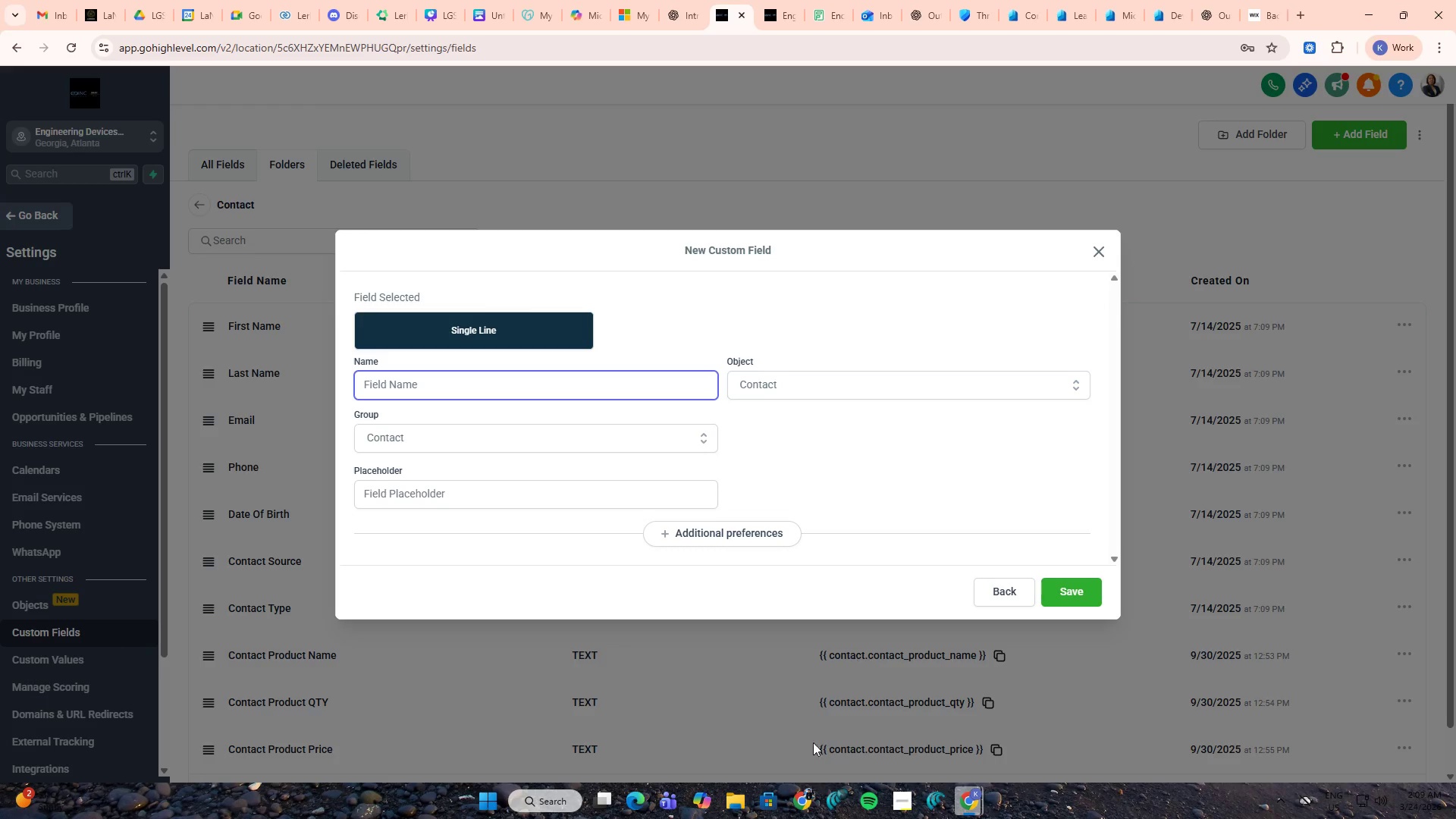 
left_click([739, 803])
 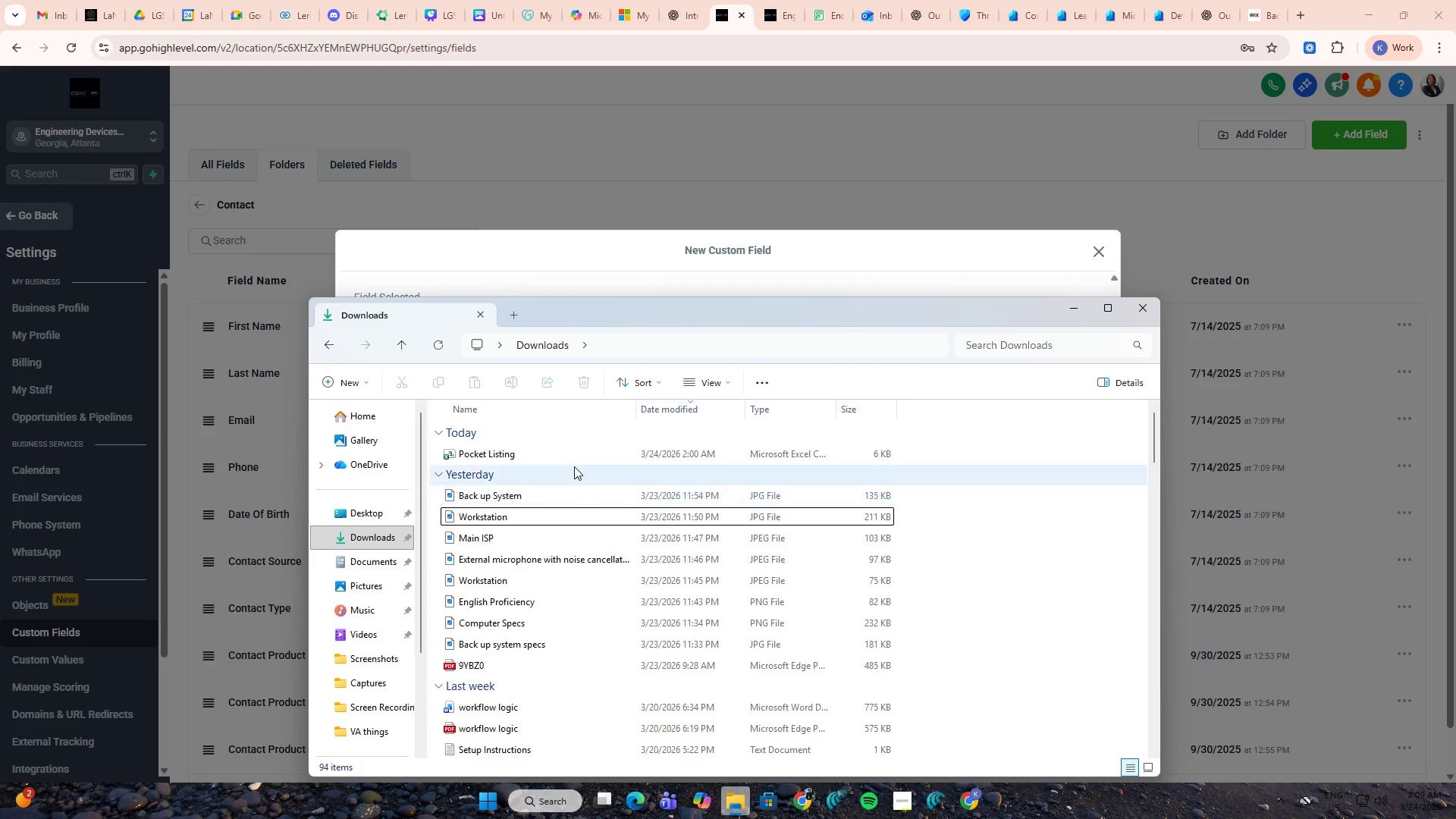 
double_click([574, 457])
 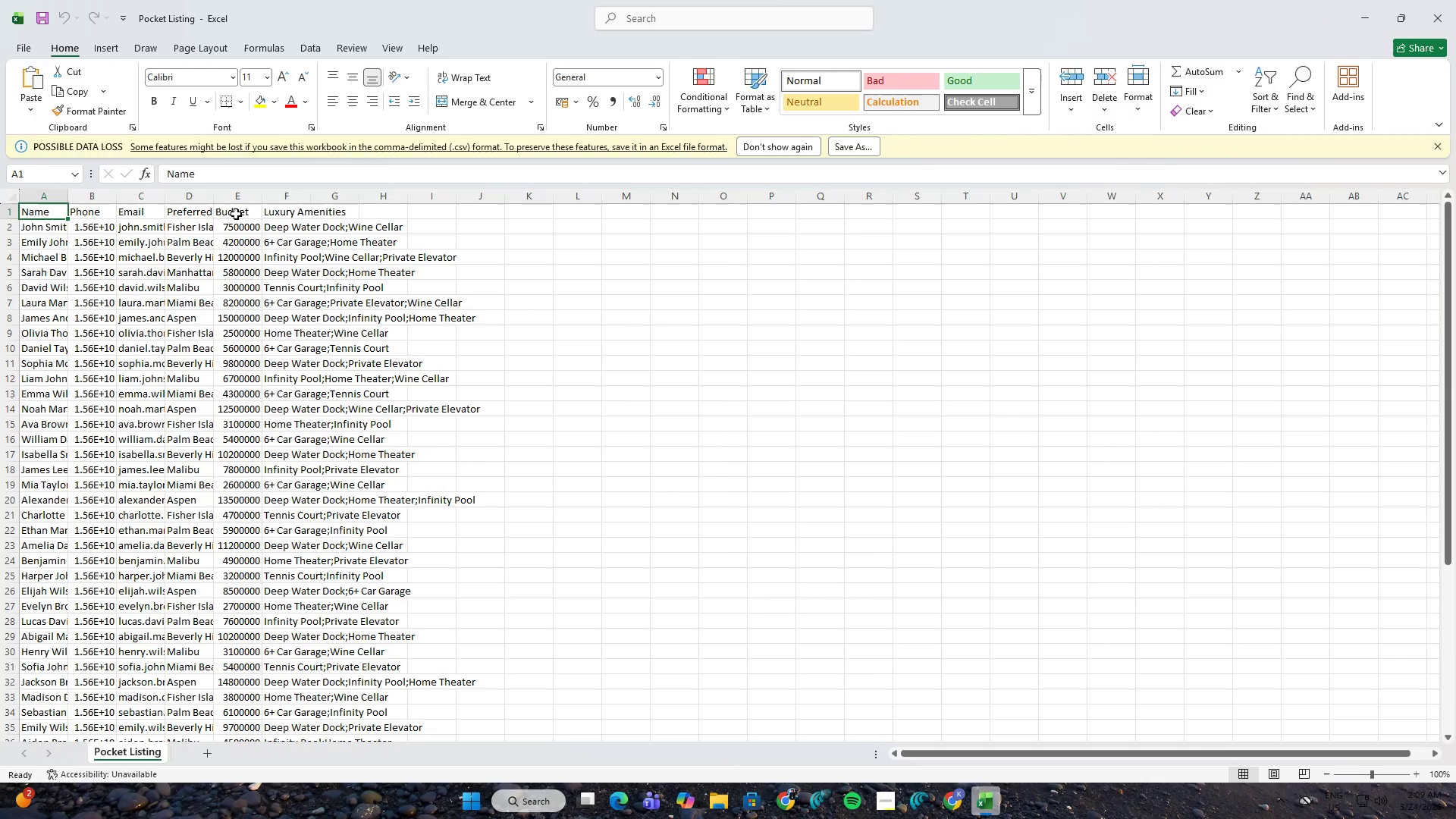 
left_click([187, 216])
 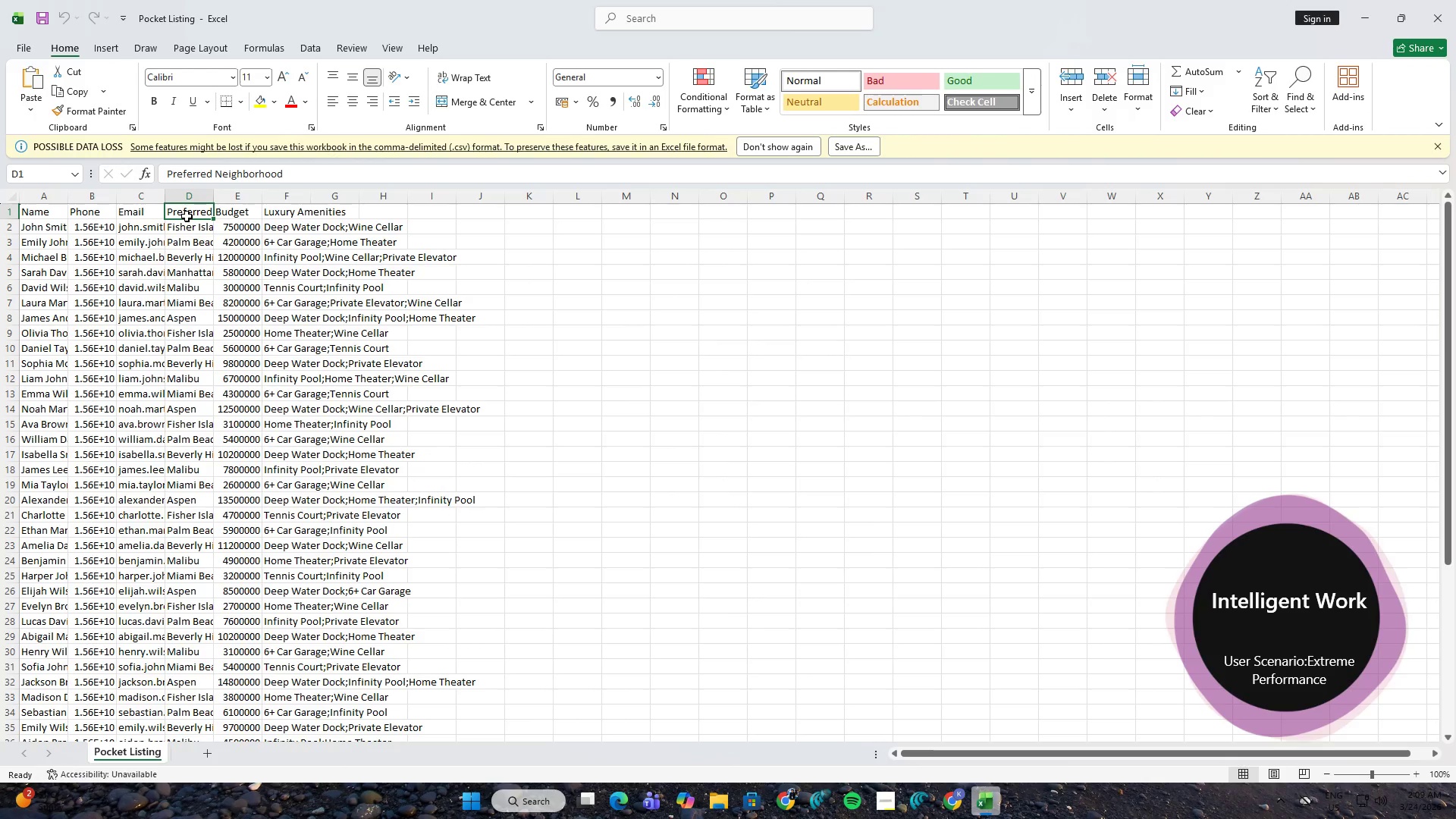 
hold_key(key=ControlLeft, duration=0.62)
 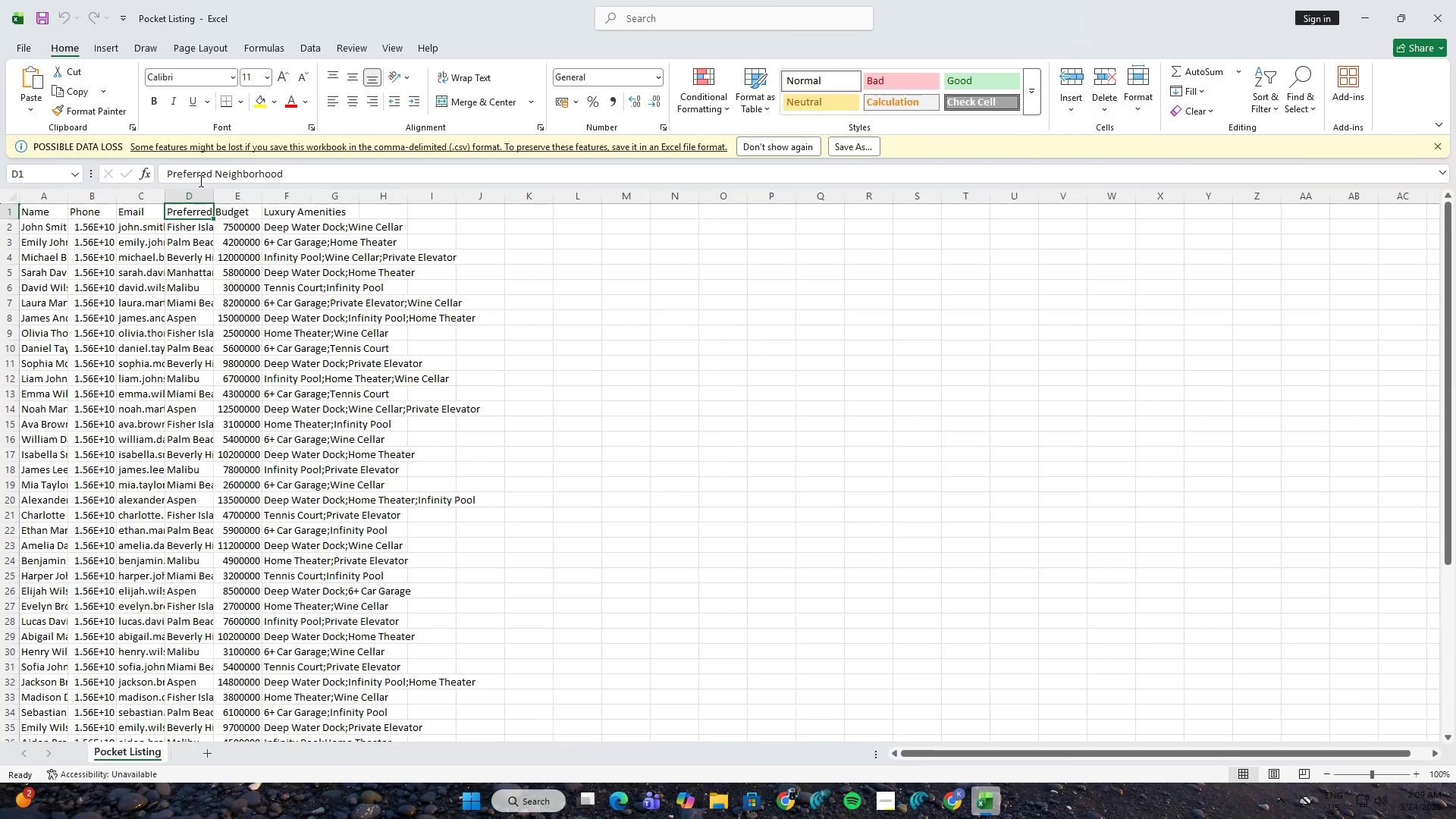 
left_click([199, 180])
 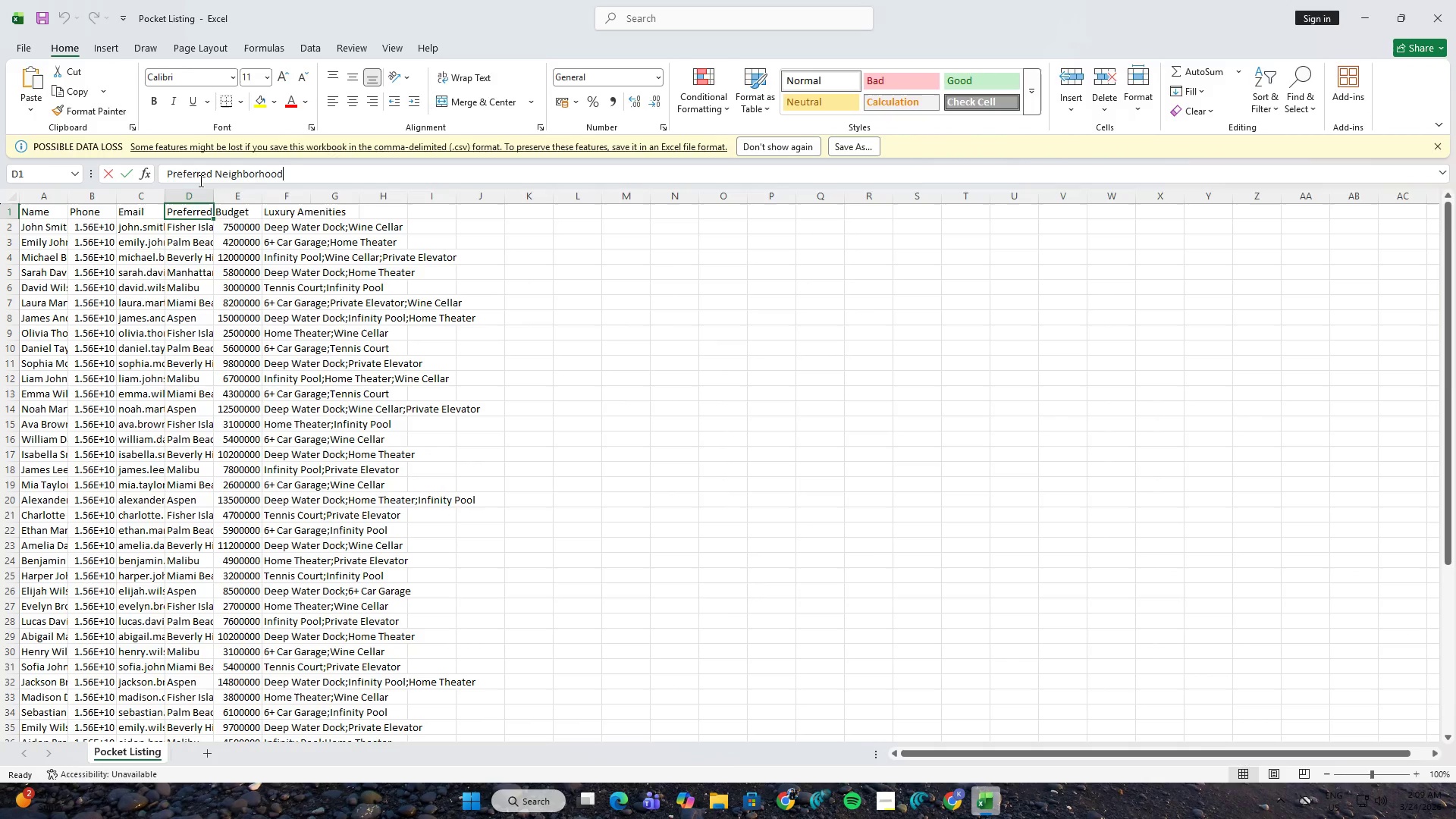 
key(Control+A)
 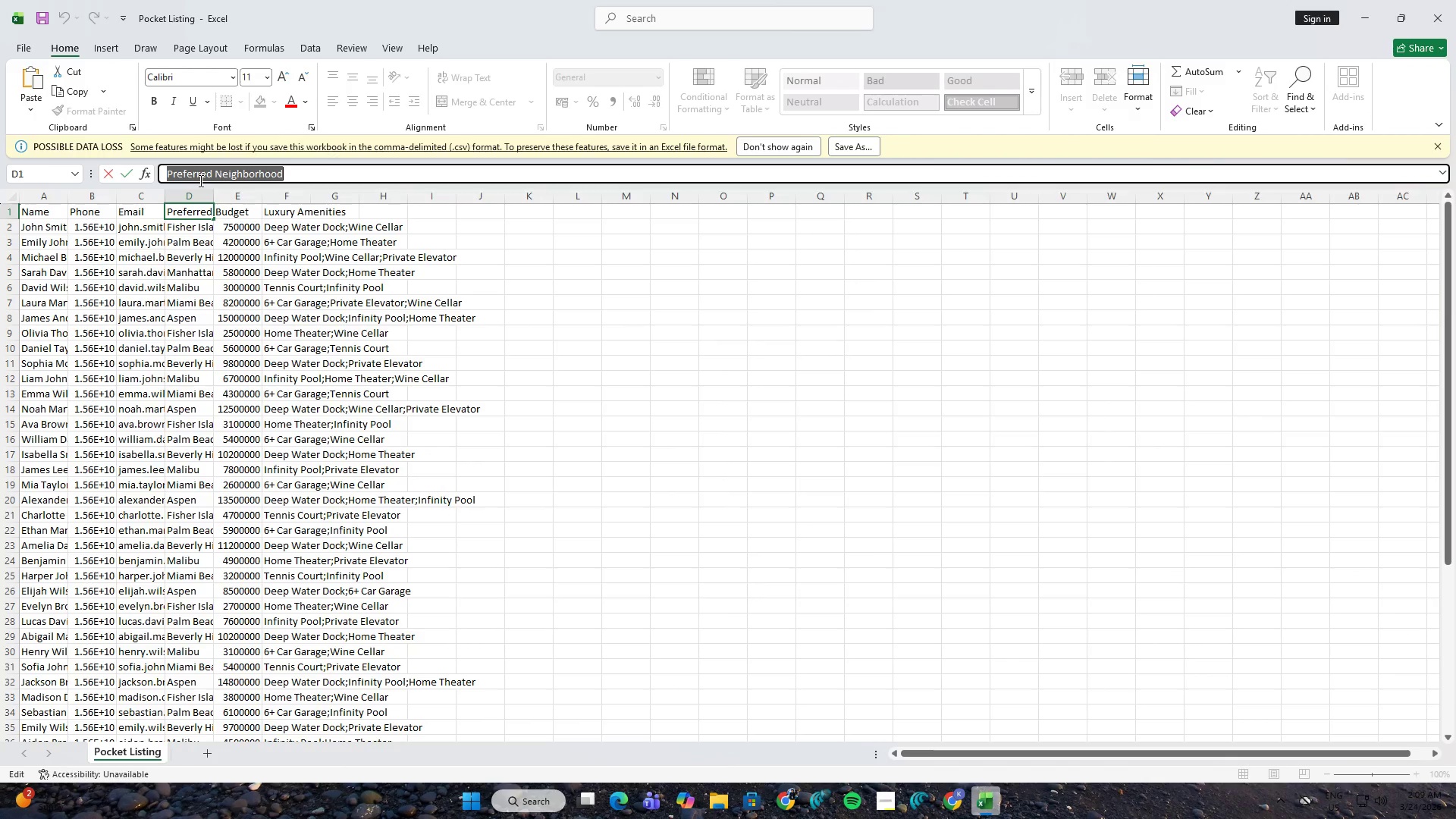 
key(Control+C)
 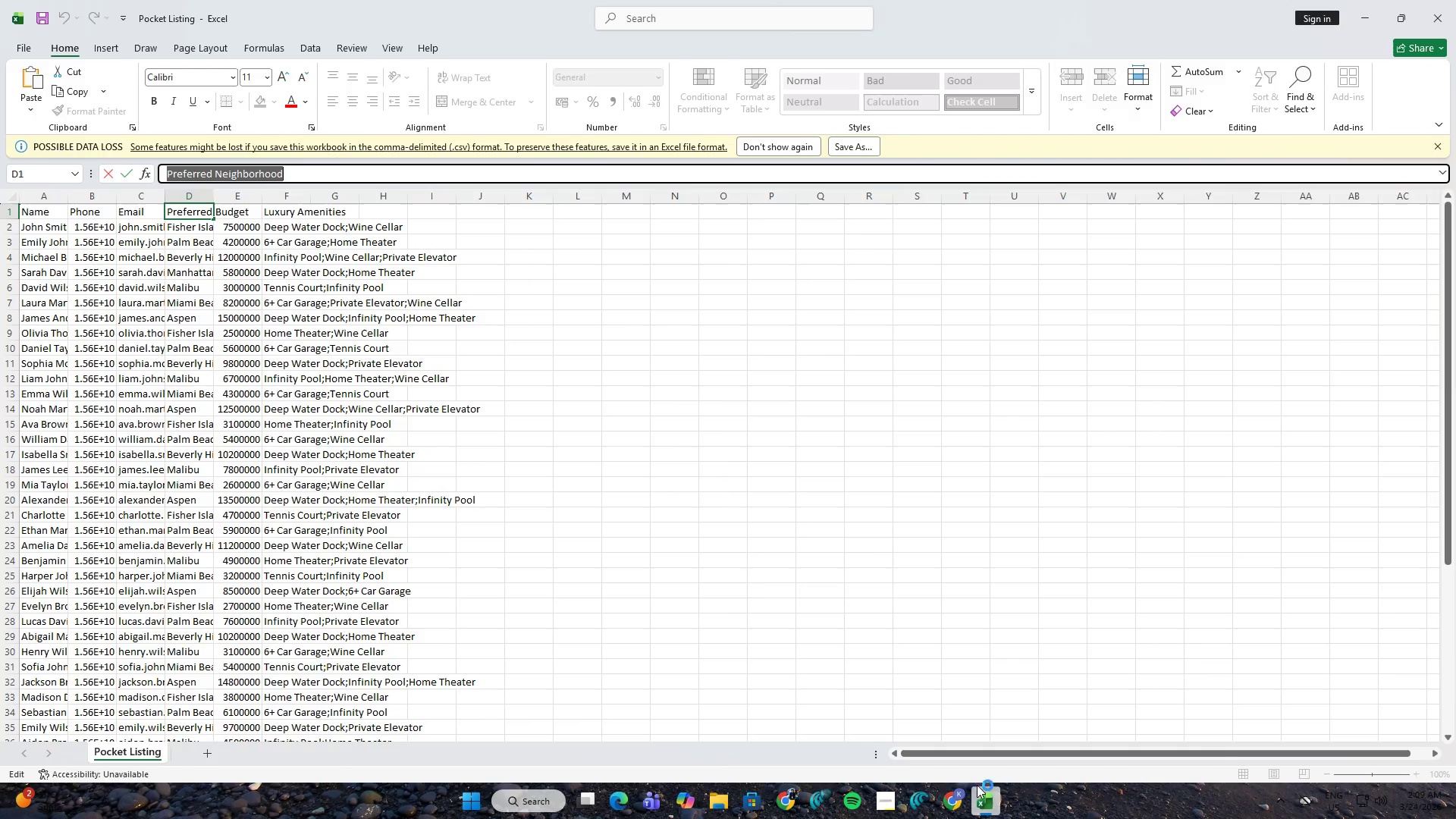 
left_click([964, 792])
 